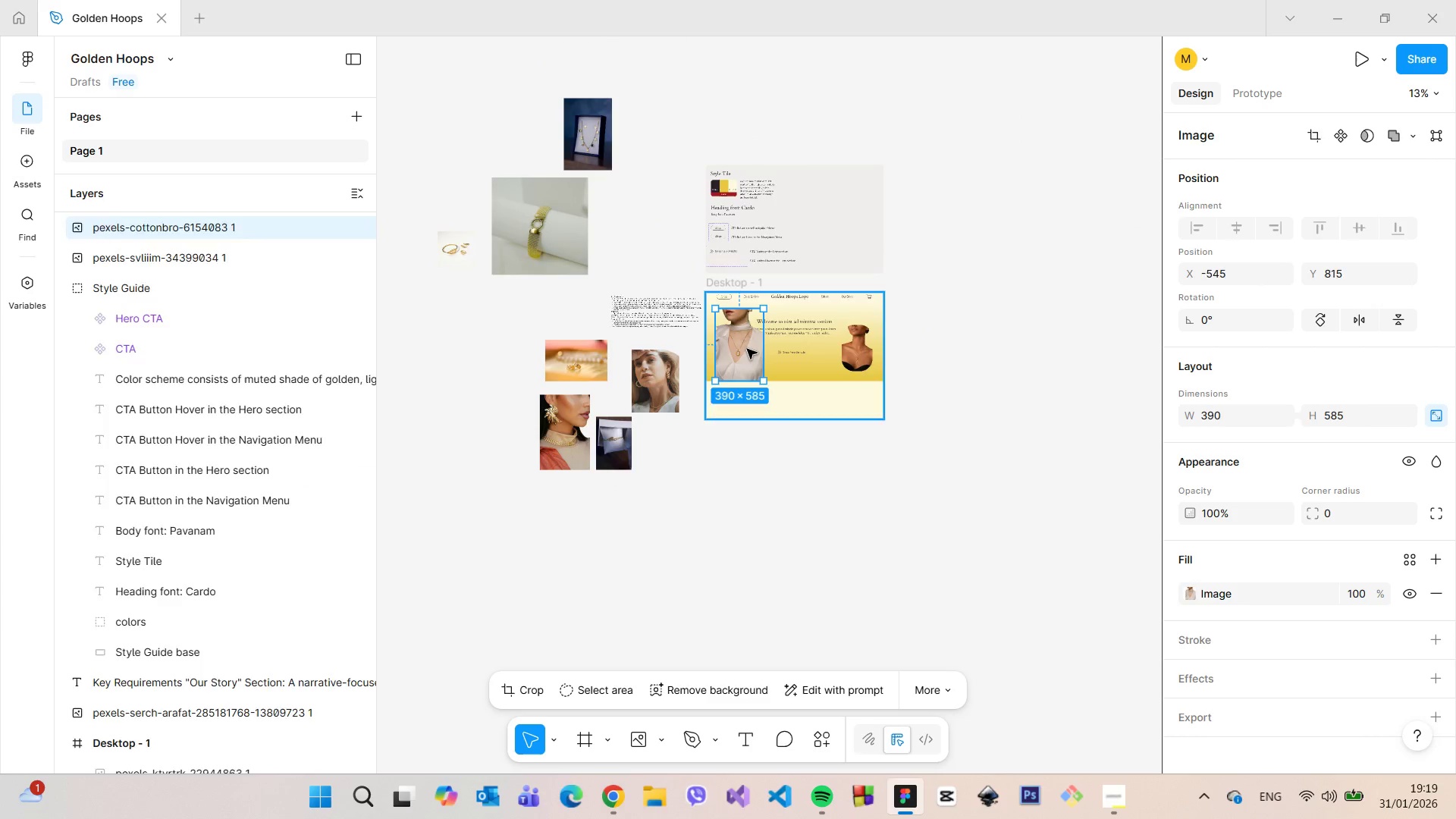 
scroll: coordinate [748, 347], scroll_direction: up, amount: 8.0
 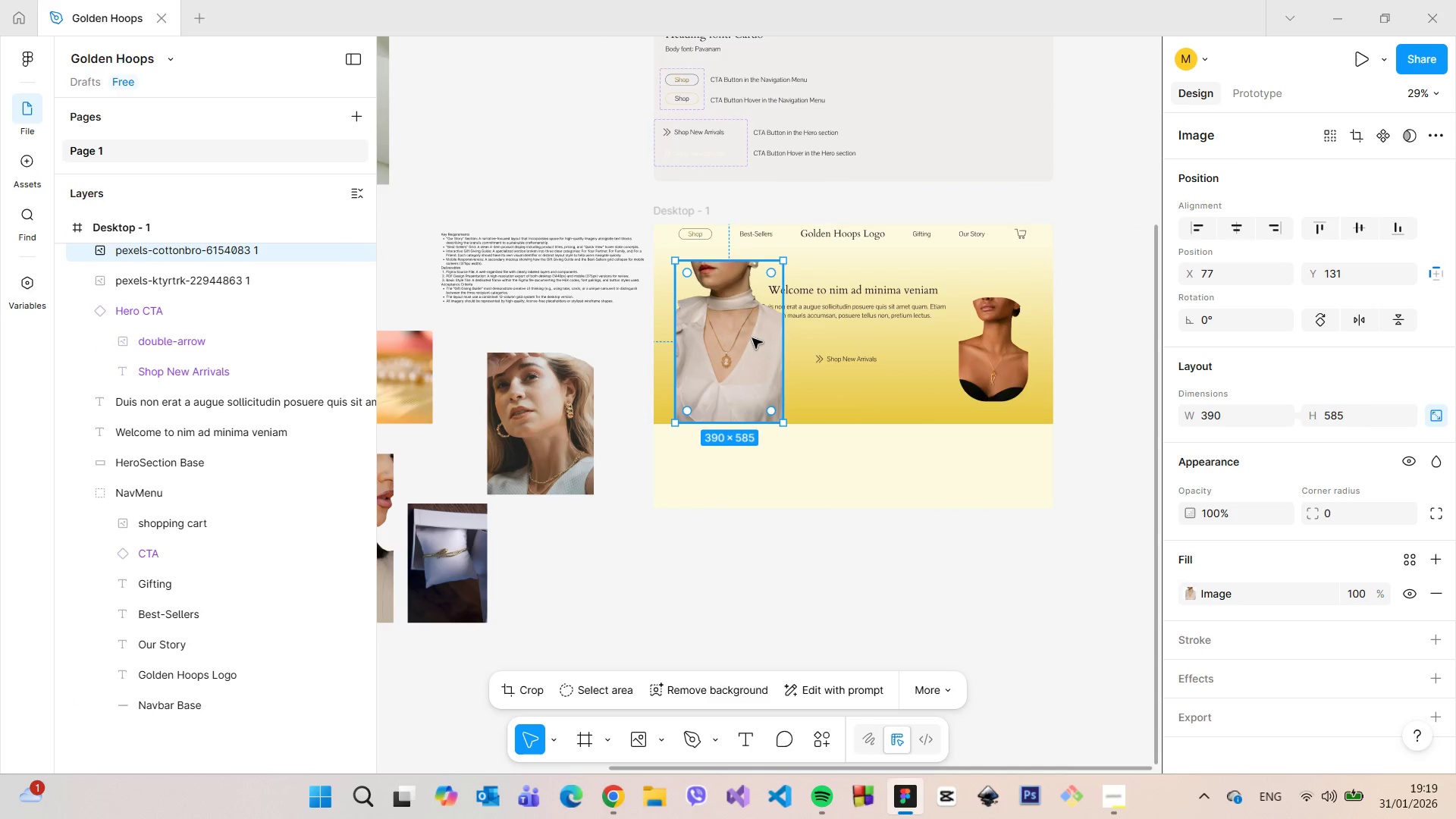 
left_click_drag(start_coordinate=[752, 337], to_coordinate=[566, 577])
 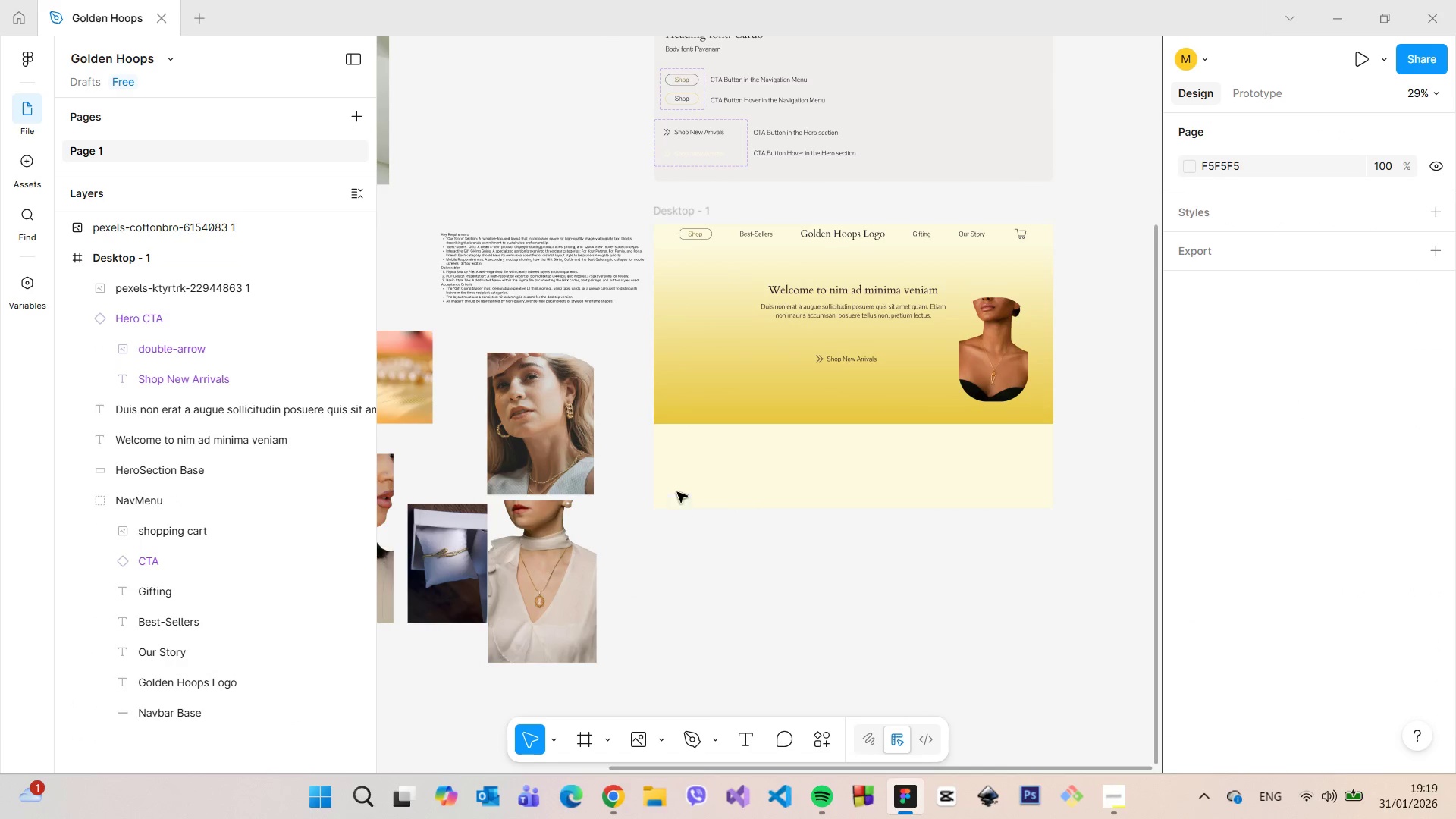 
scroll: coordinate [672, 457], scroll_direction: down, amount: 11.0
 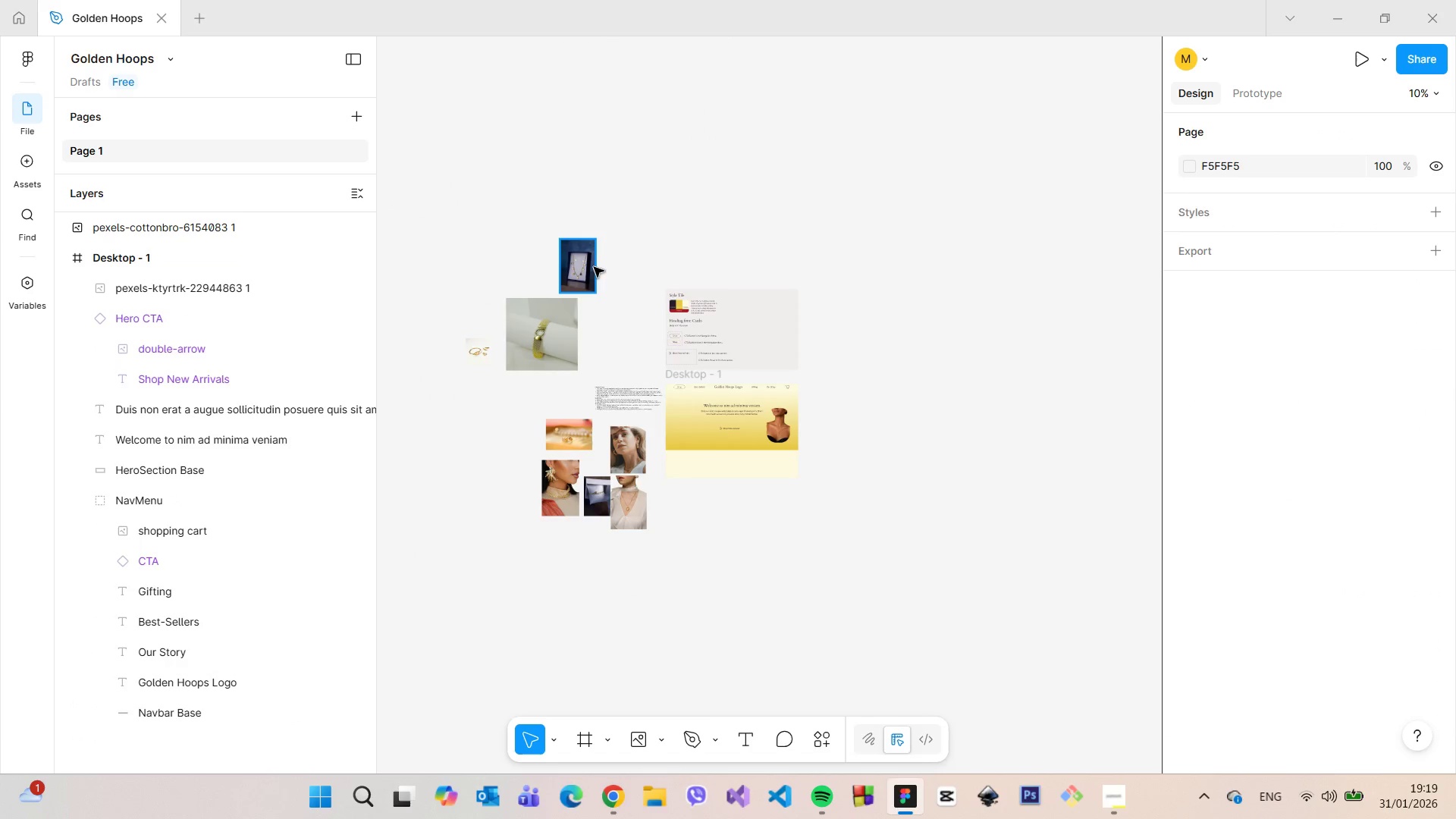 
left_click_drag(start_coordinate=[582, 259], to_coordinate=[505, 444])
 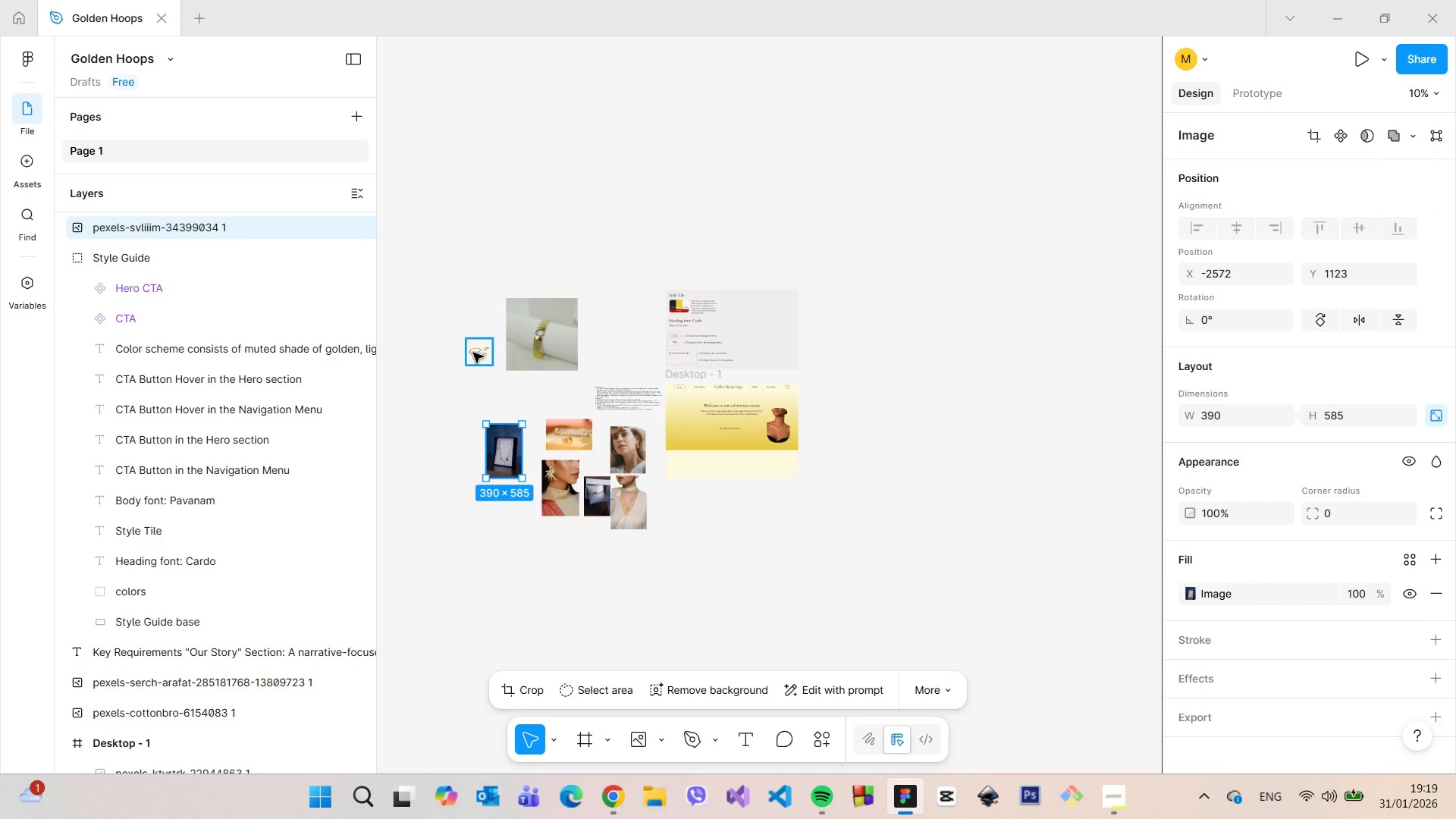 
left_click_drag(start_coordinate=[473, 353], to_coordinate=[510, 406])
 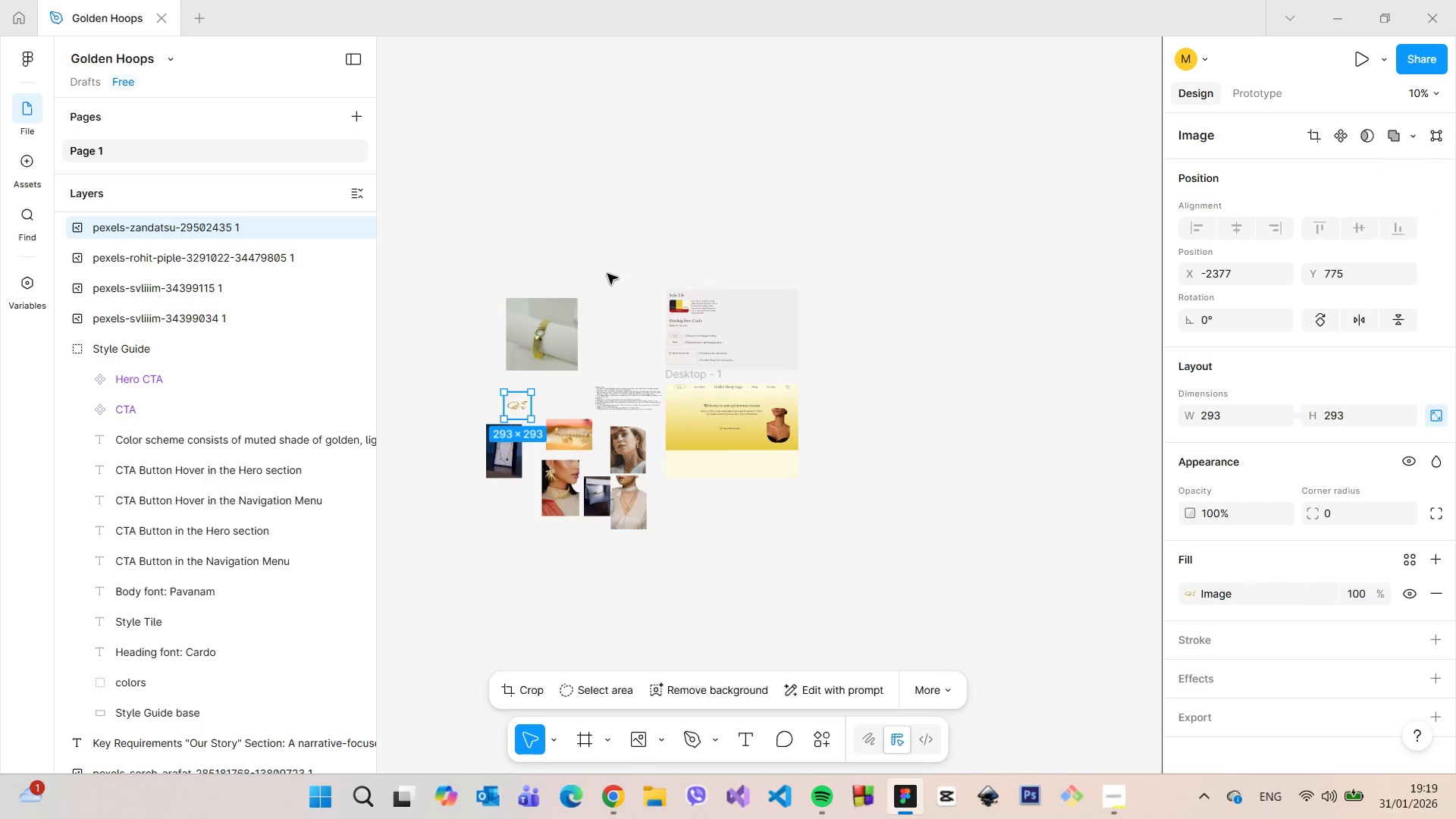 
left_click([607, 272])
 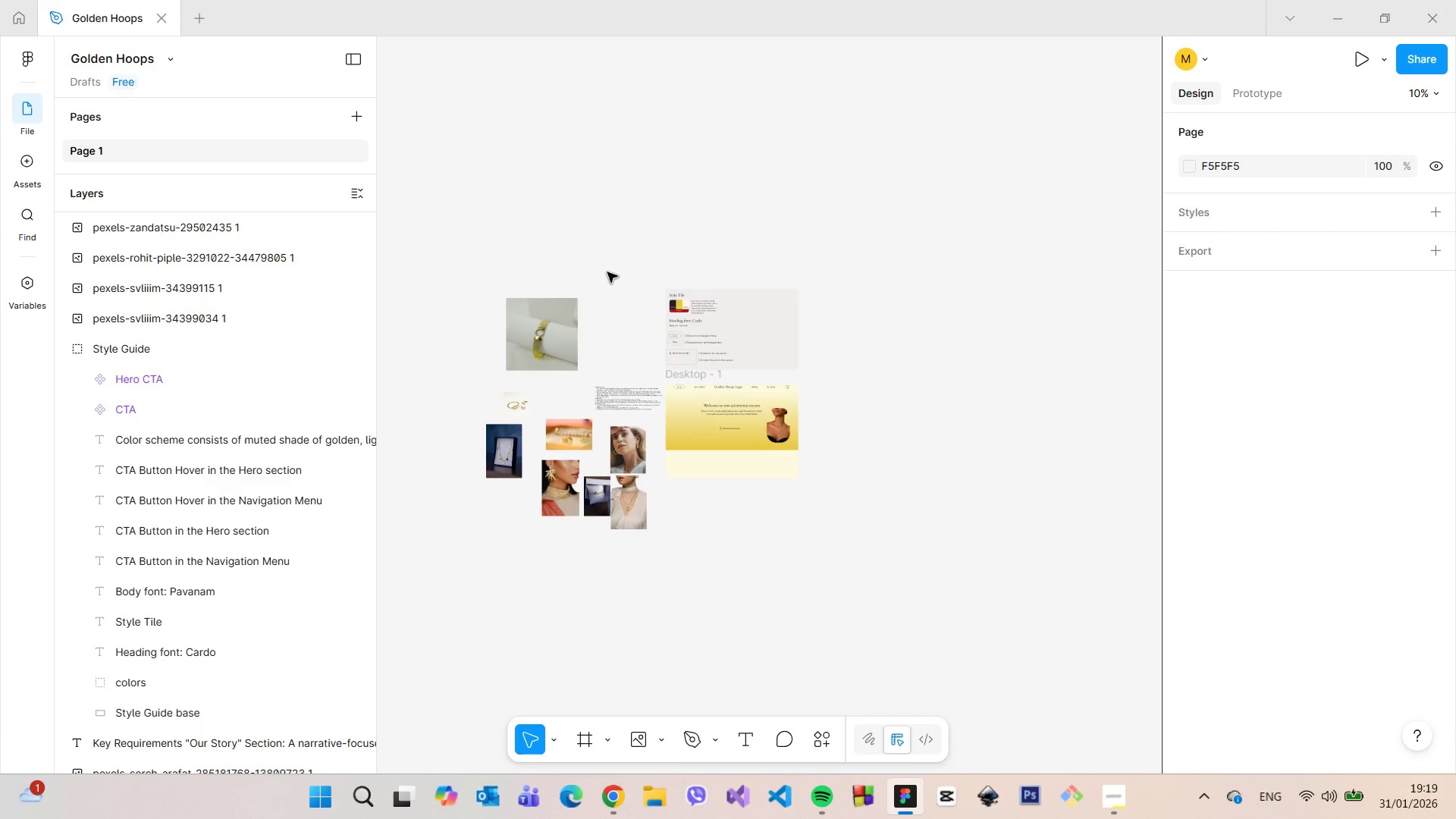 
scroll: coordinate [607, 272], scroll_direction: down, amount: 4.0
 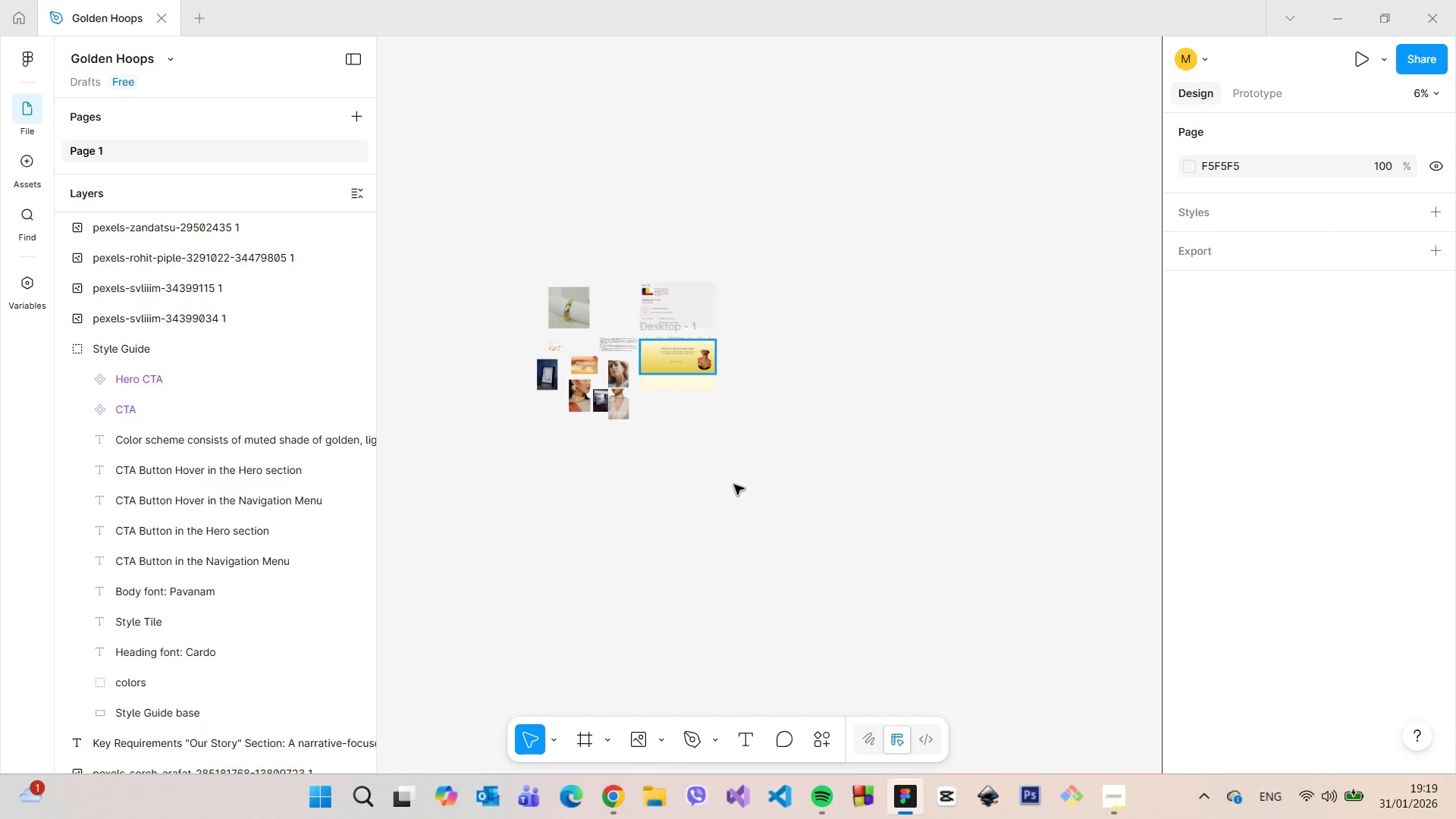 
scroll: coordinate [569, 362], scroll_direction: up, amount: 8.0
 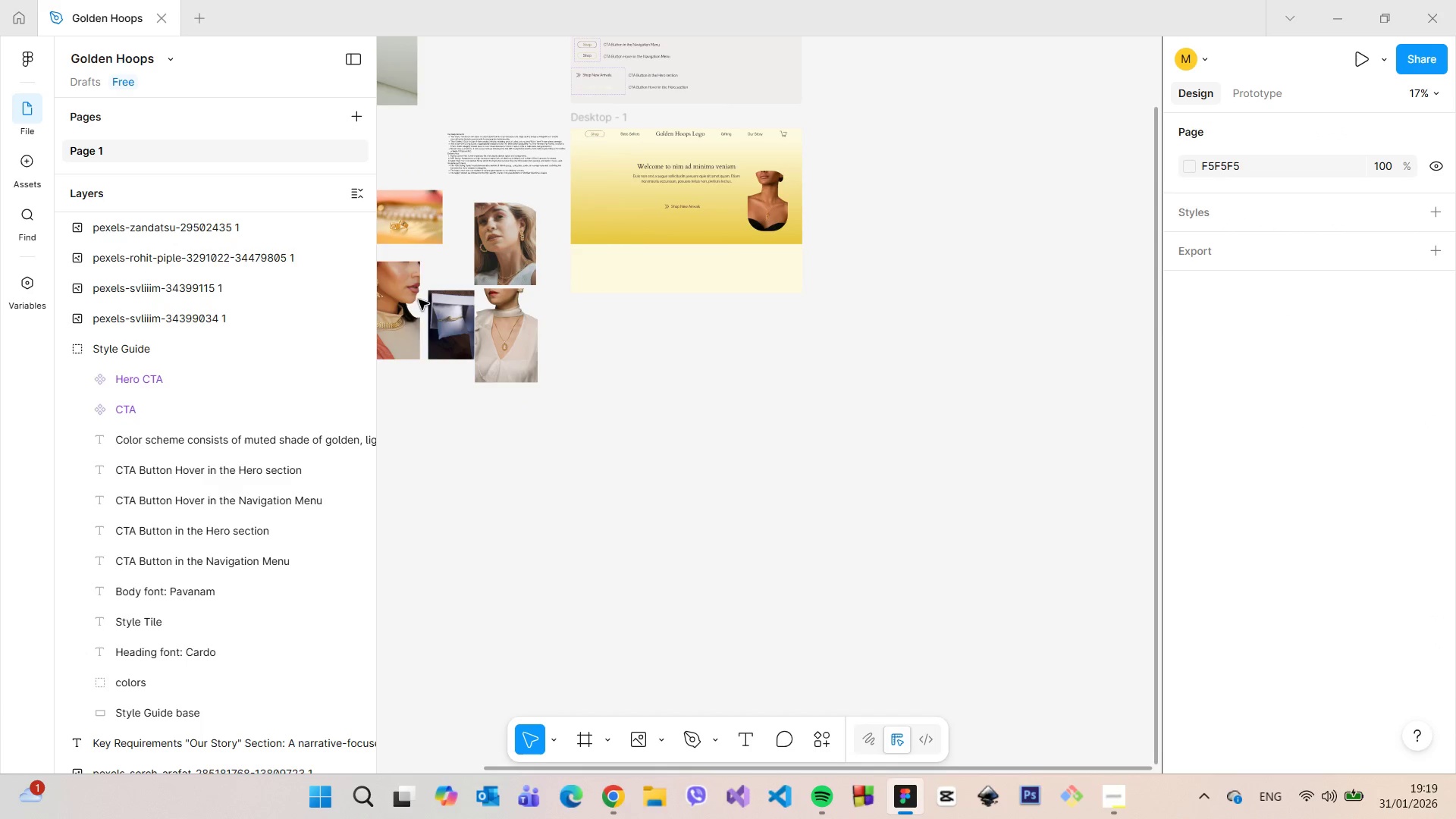 
left_click_drag(start_coordinate=[410, 298], to_coordinate=[618, 220])
 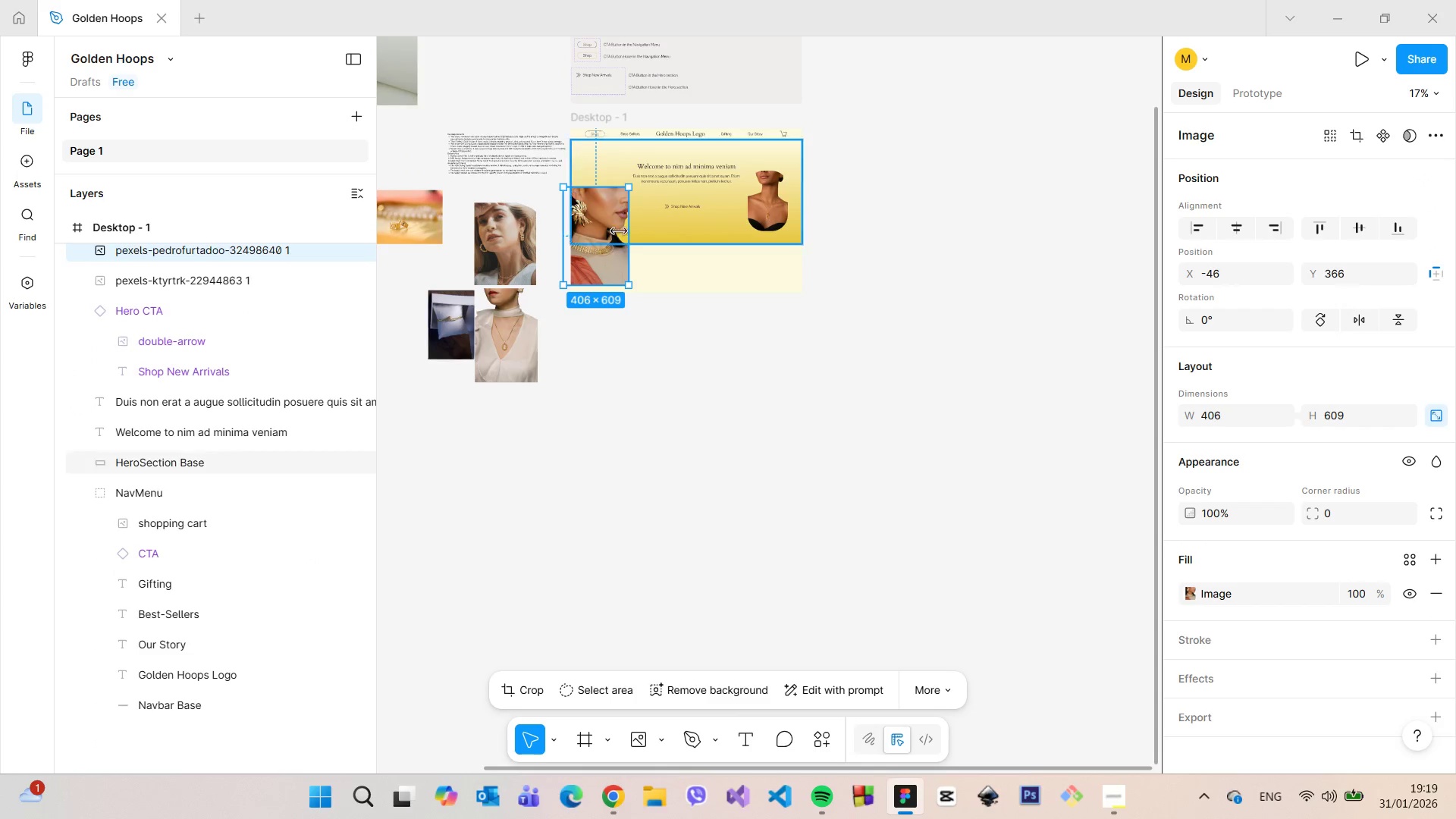 
scroll: coordinate [595, 235], scroll_direction: up, amount: 9.0
 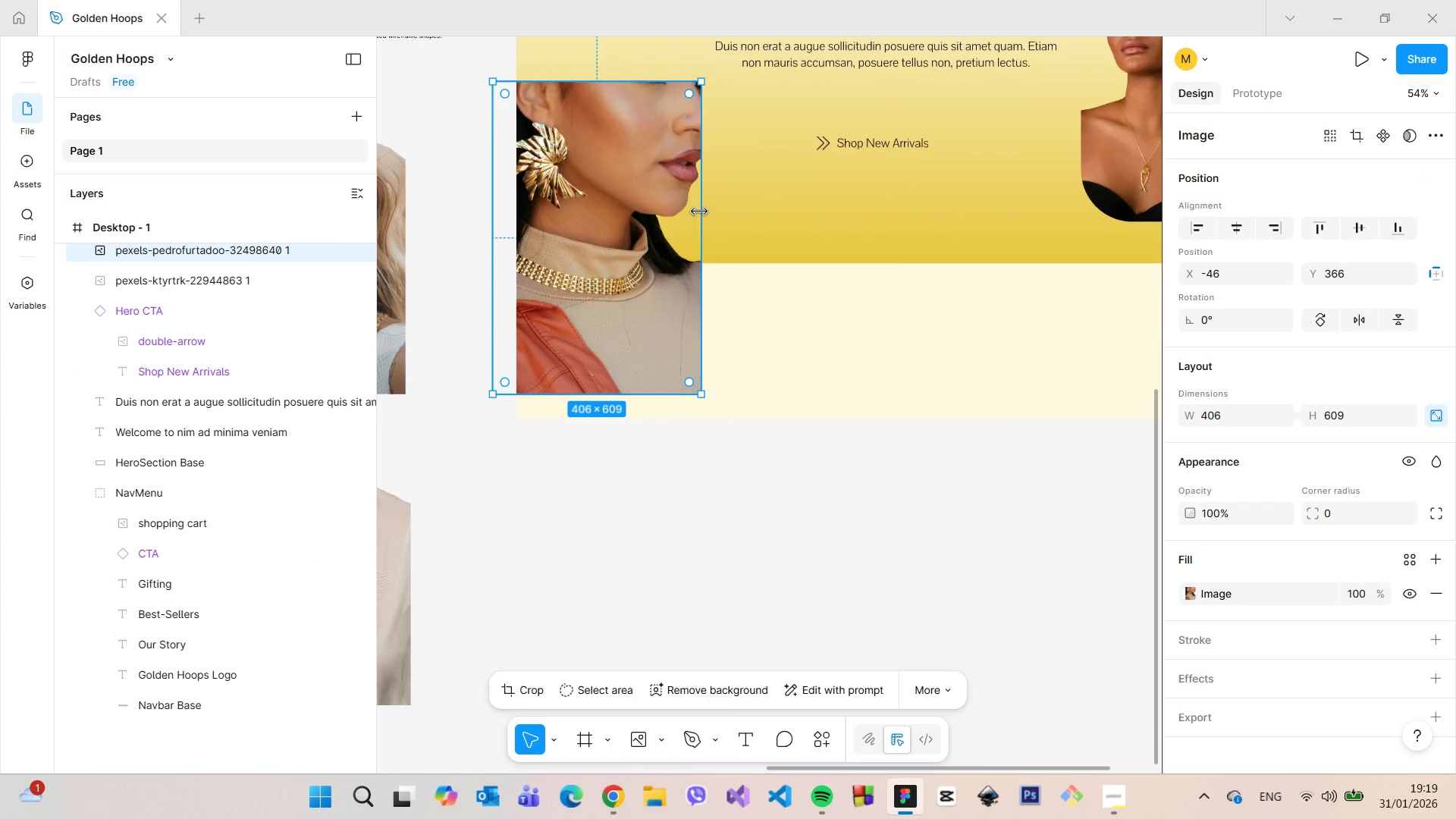 
scroll: coordinate [699, 212], scroll_direction: down, amount: 4.0
 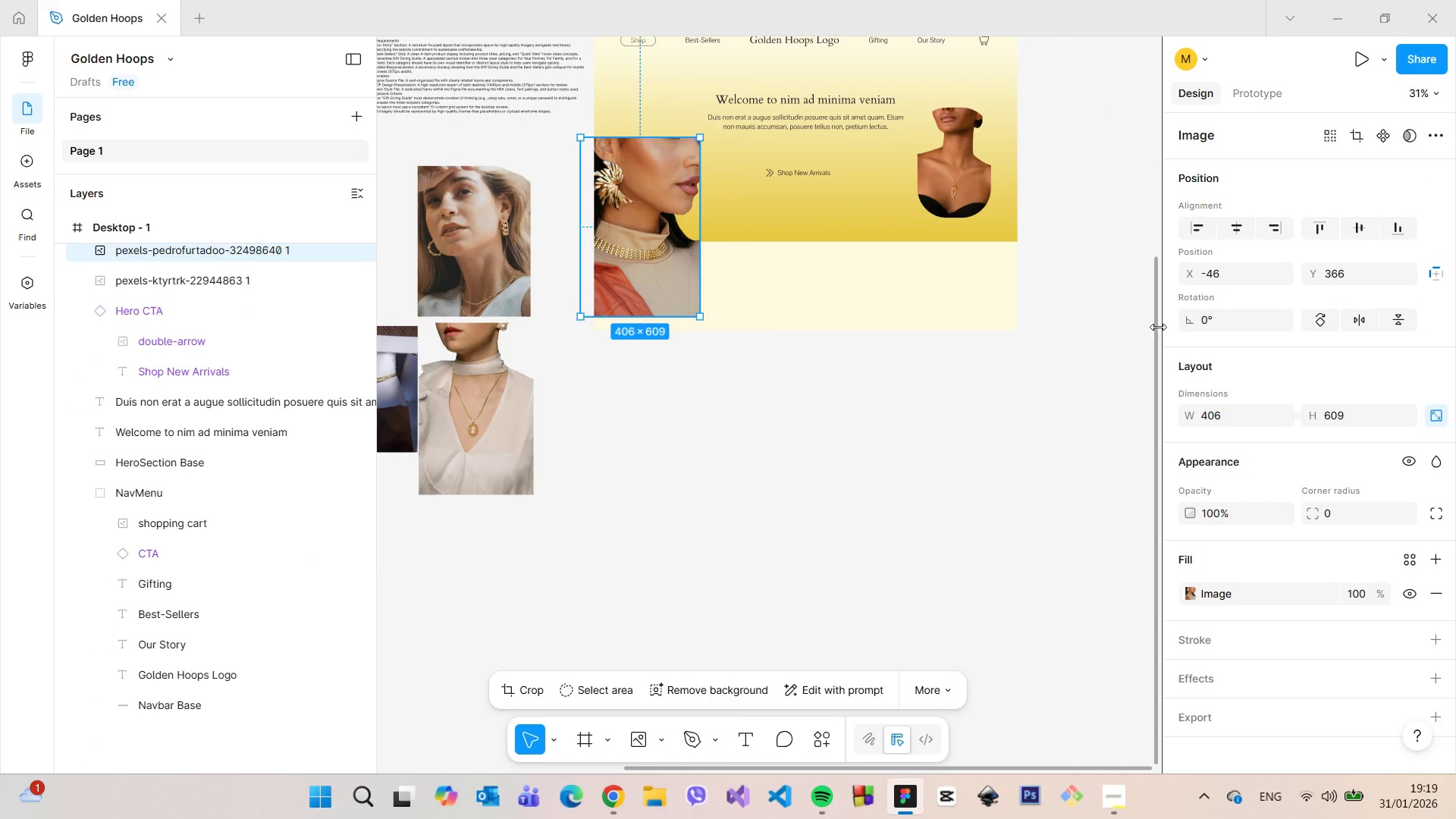 
left_click_drag(start_coordinate=[1155, 325], to_coordinate=[1147, 265])
 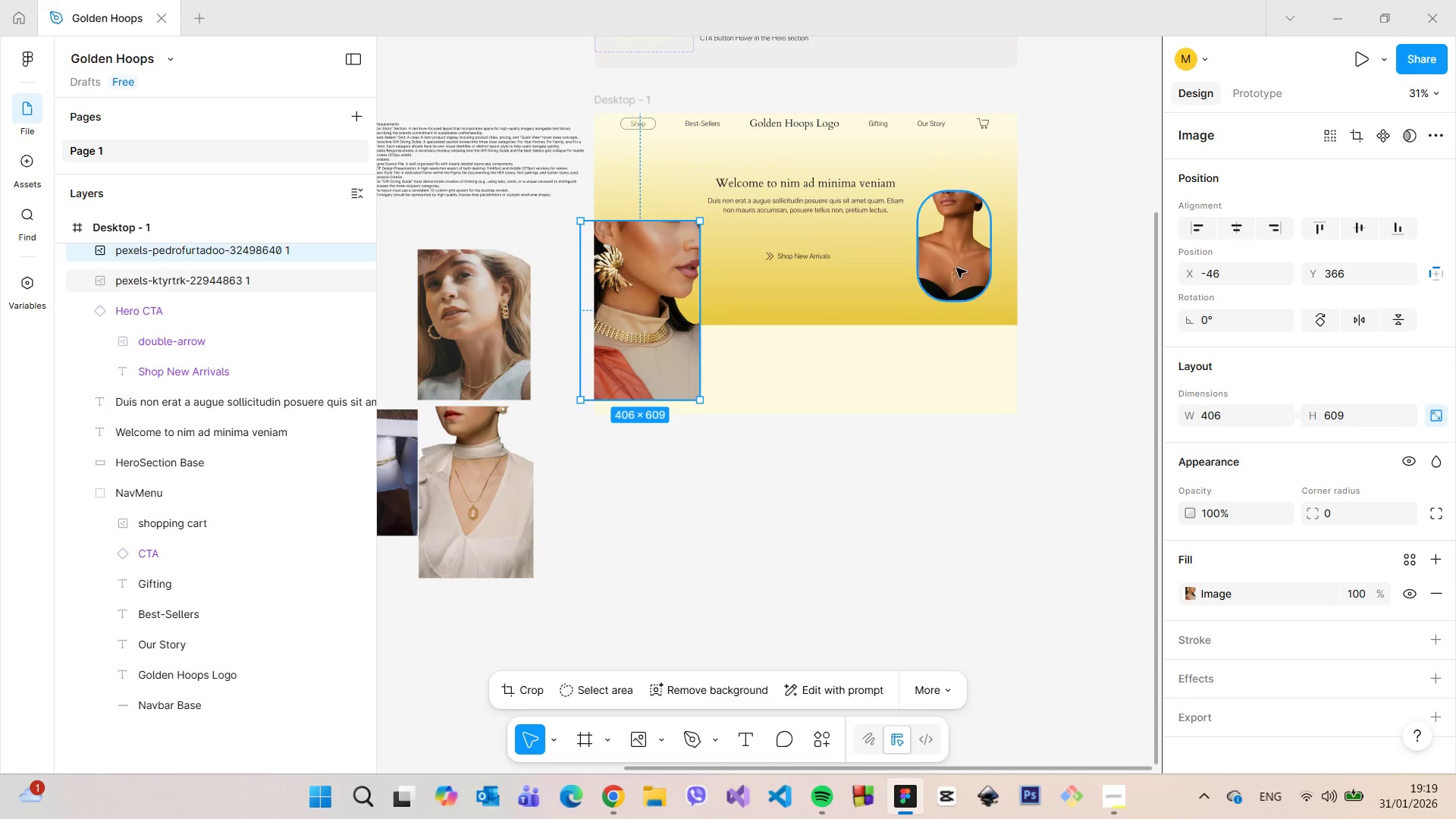 
left_click([956, 268])
 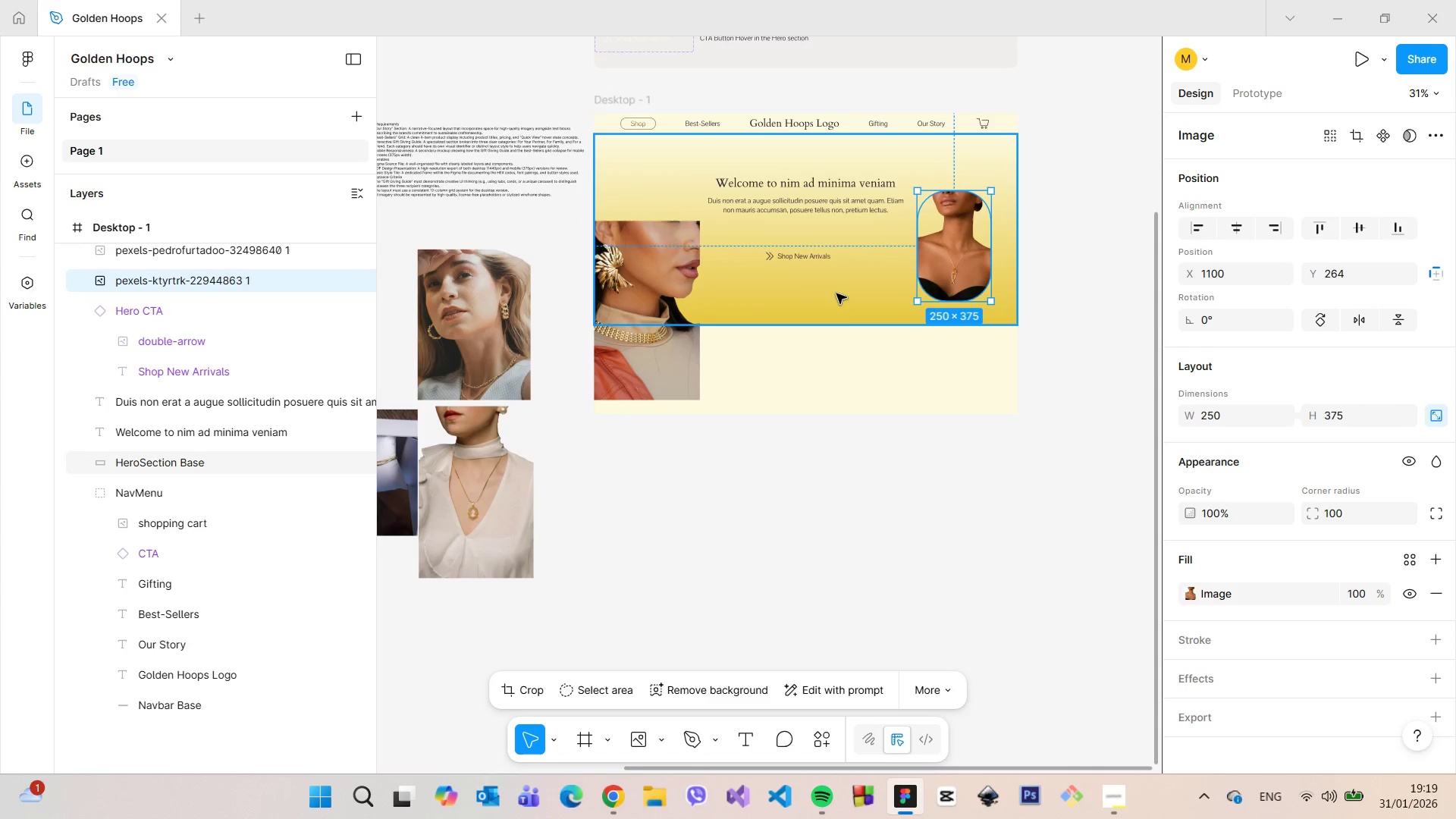 
left_click([677, 303])
 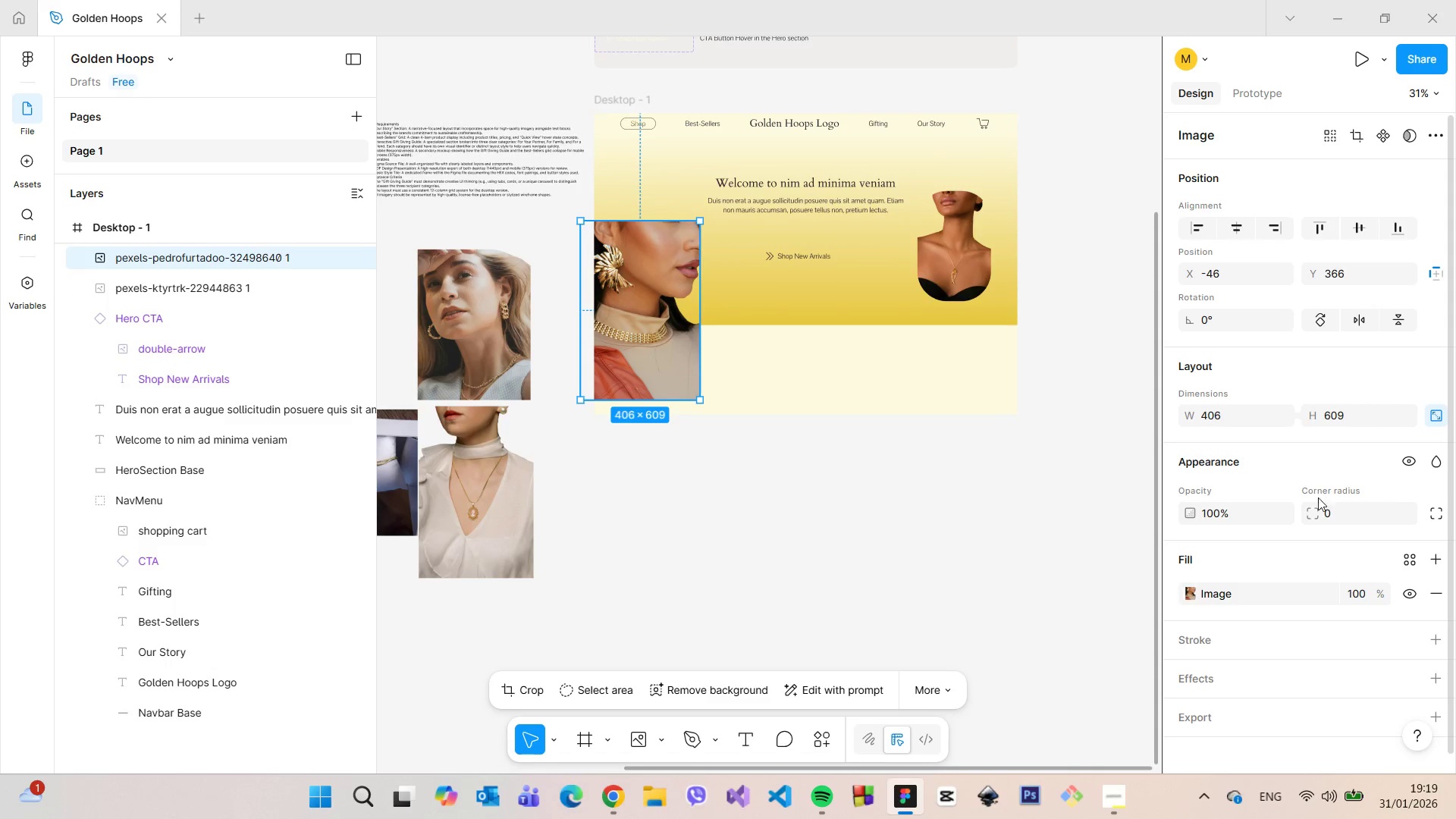 
left_click([1331, 512])
 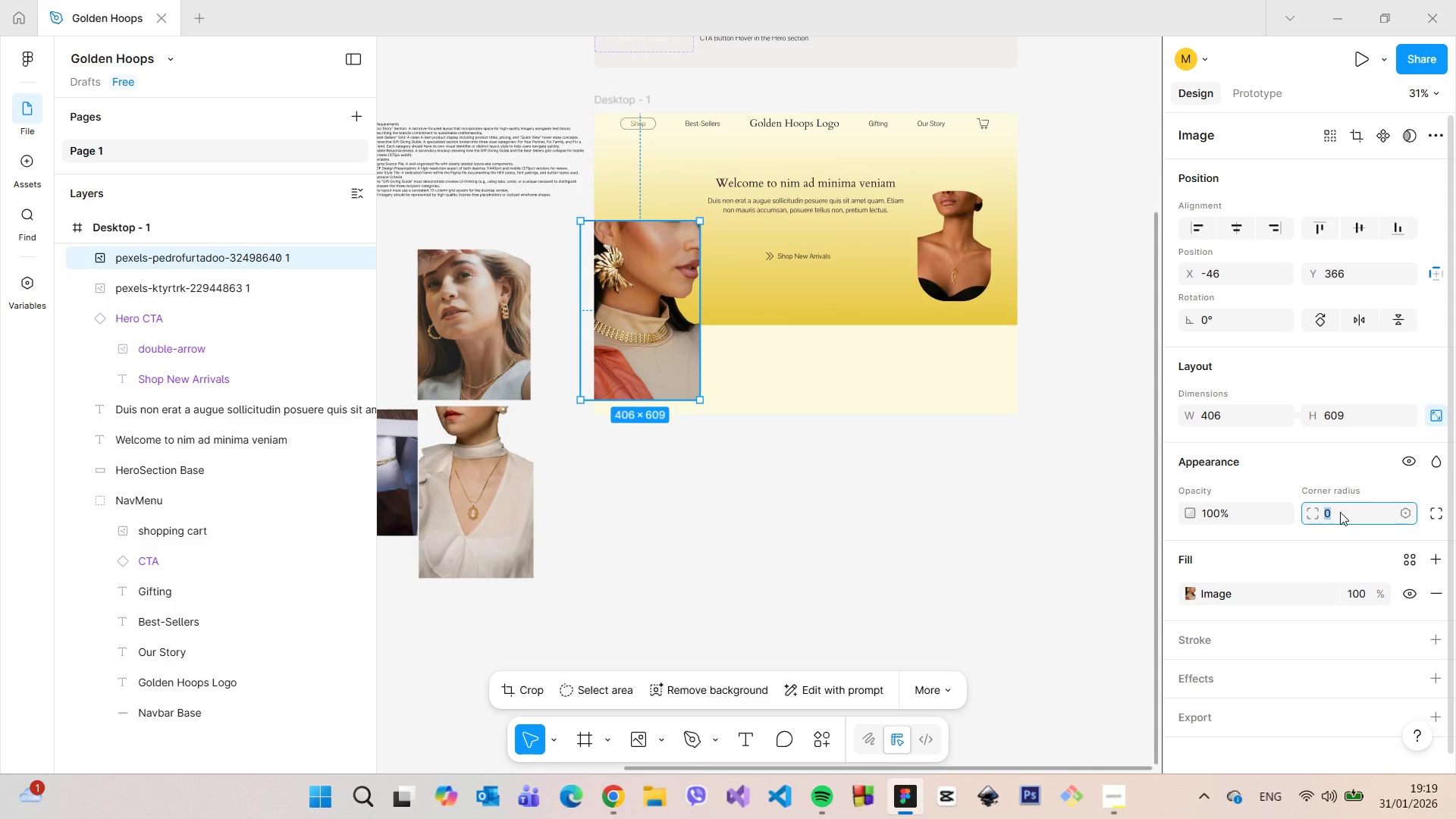 
type(100)
 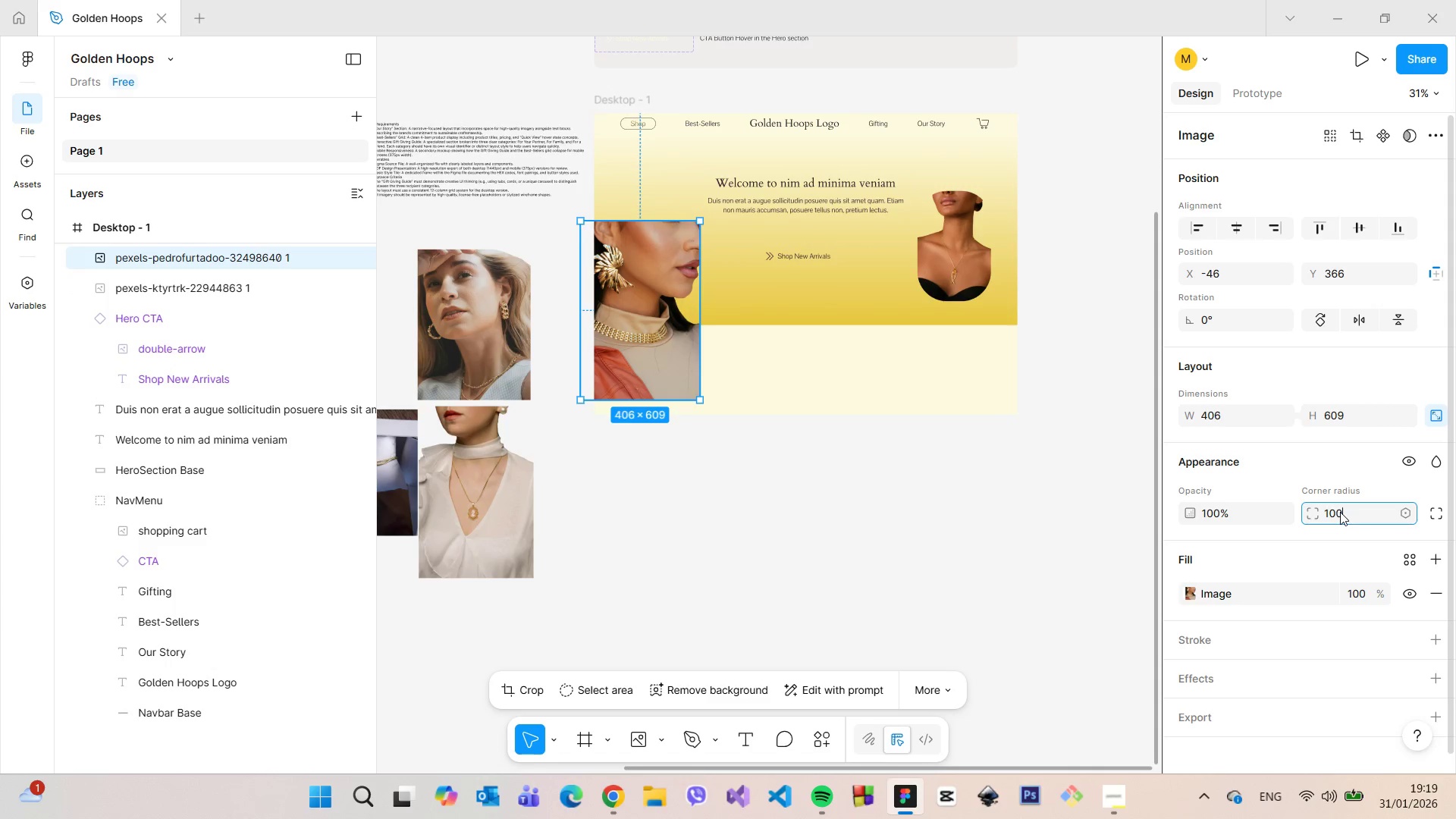 
key(Enter)
 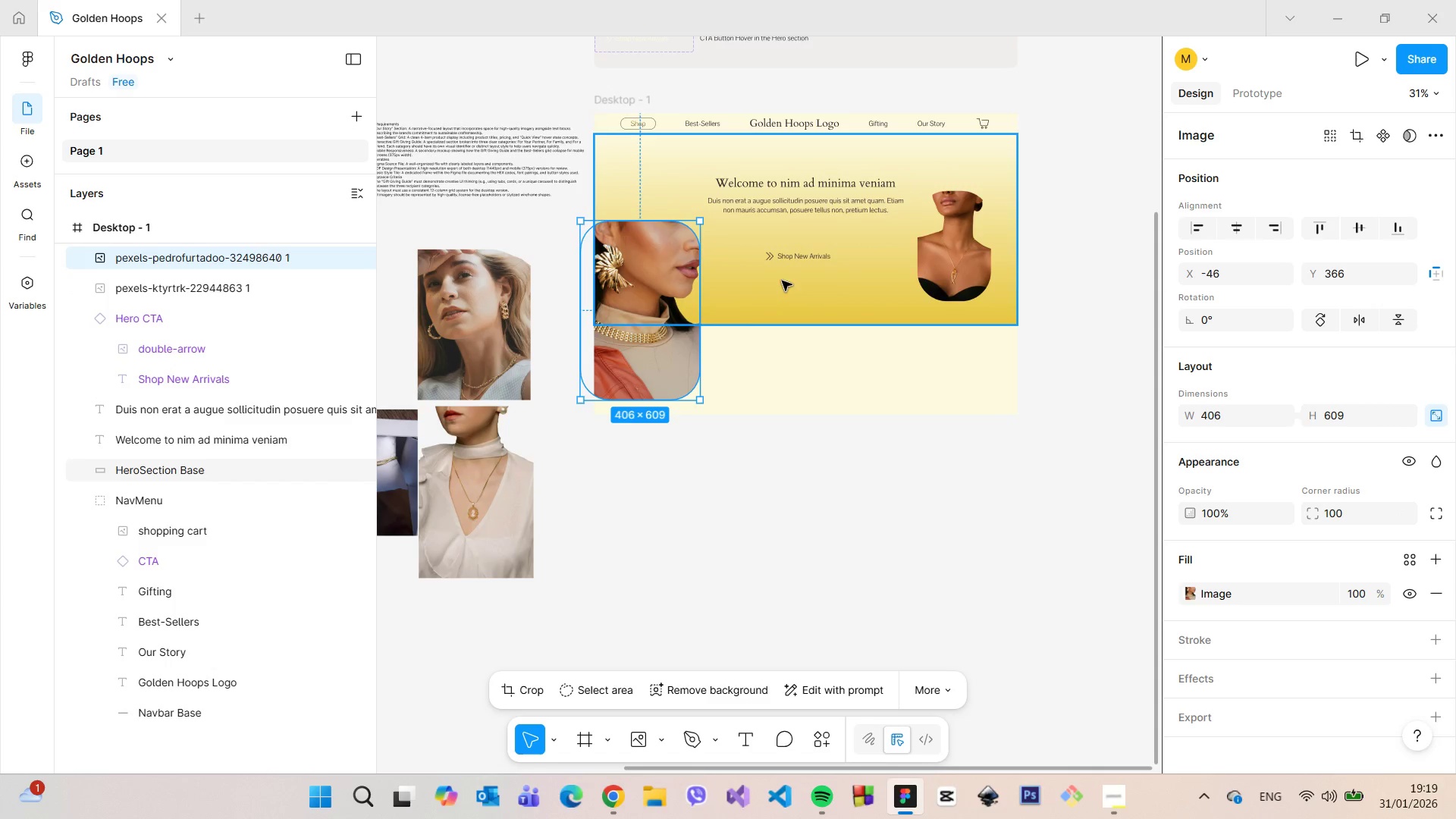 
left_click_drag(start_coordinate=[665, 283], to_coordinate=[1003, 254])
 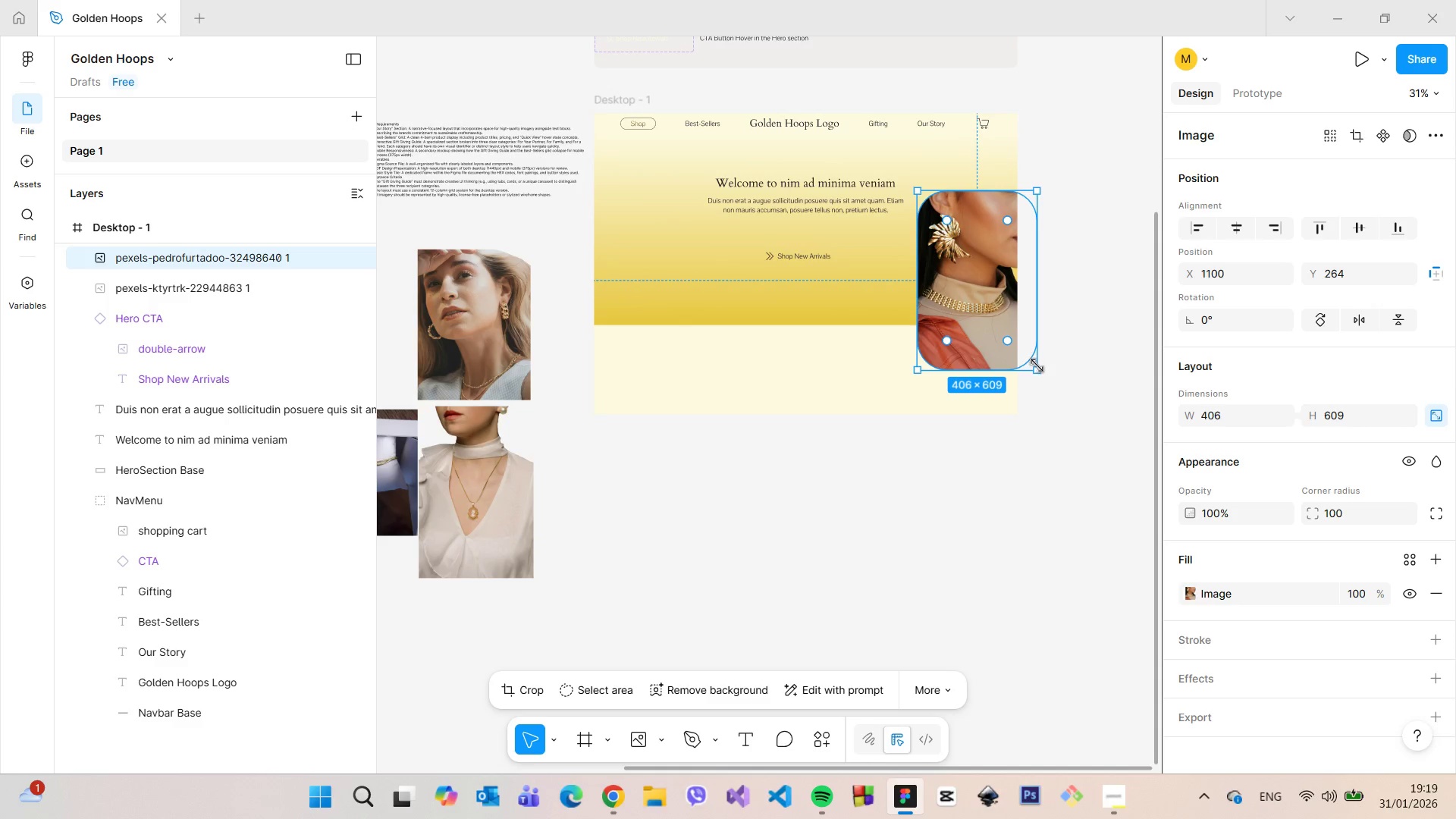 
left_click_drag(start_coordinate=[1037, 366], to_coordinate=[992, 300])
 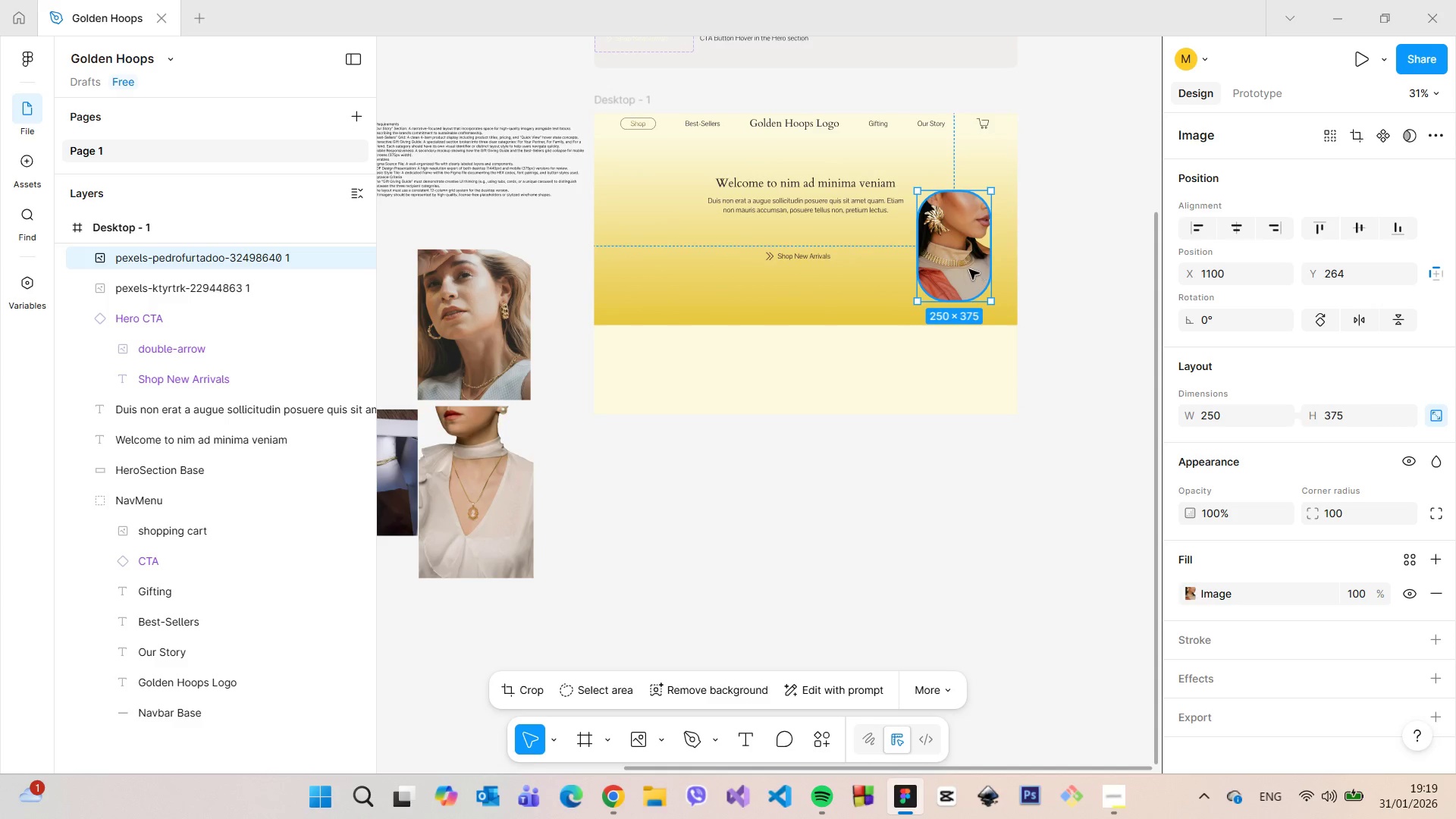 
left_click_drag(start_coordinate=[968, 269], to_coordinate=[673, 267])
 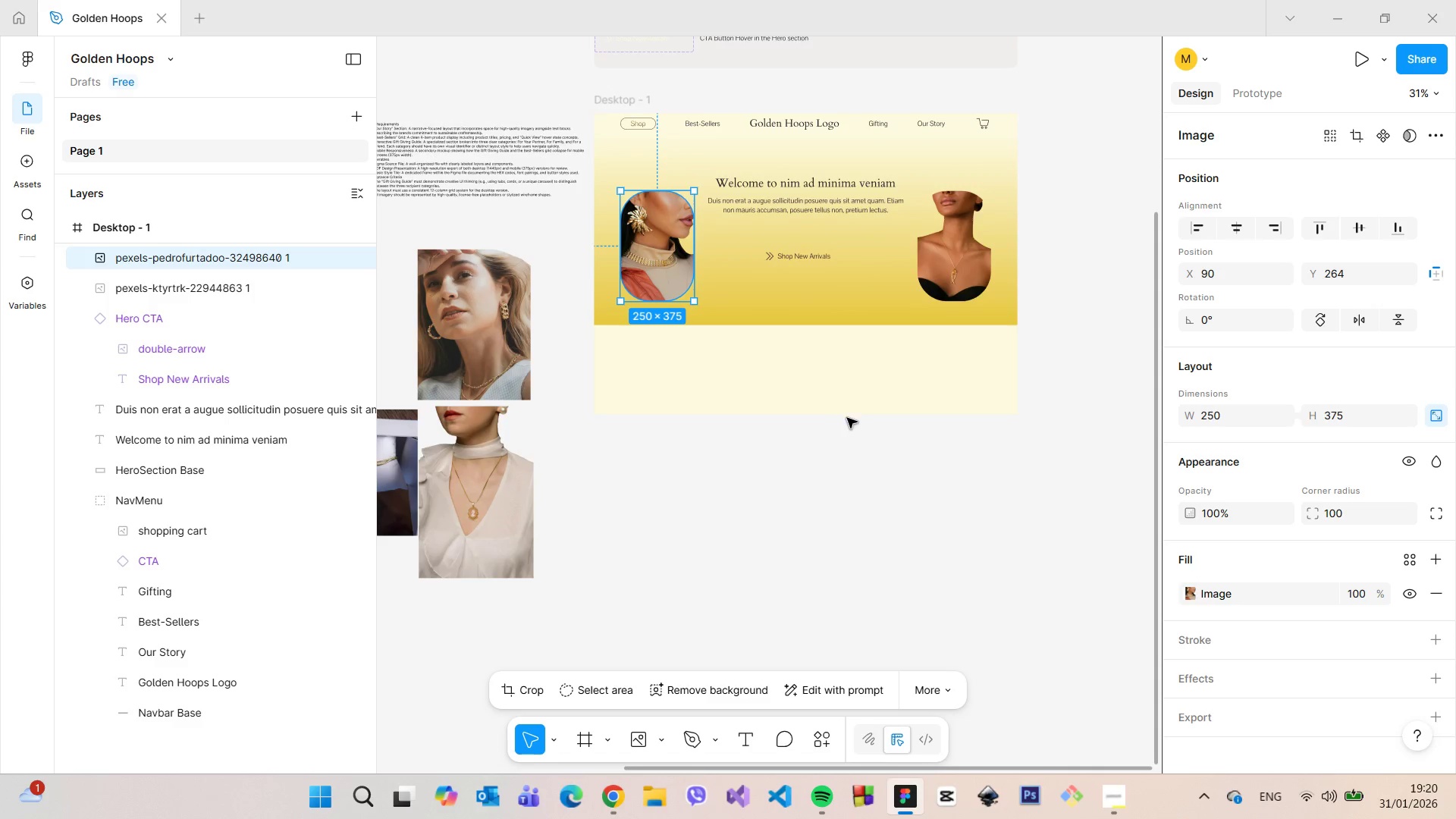 
left_click([847, 418])
 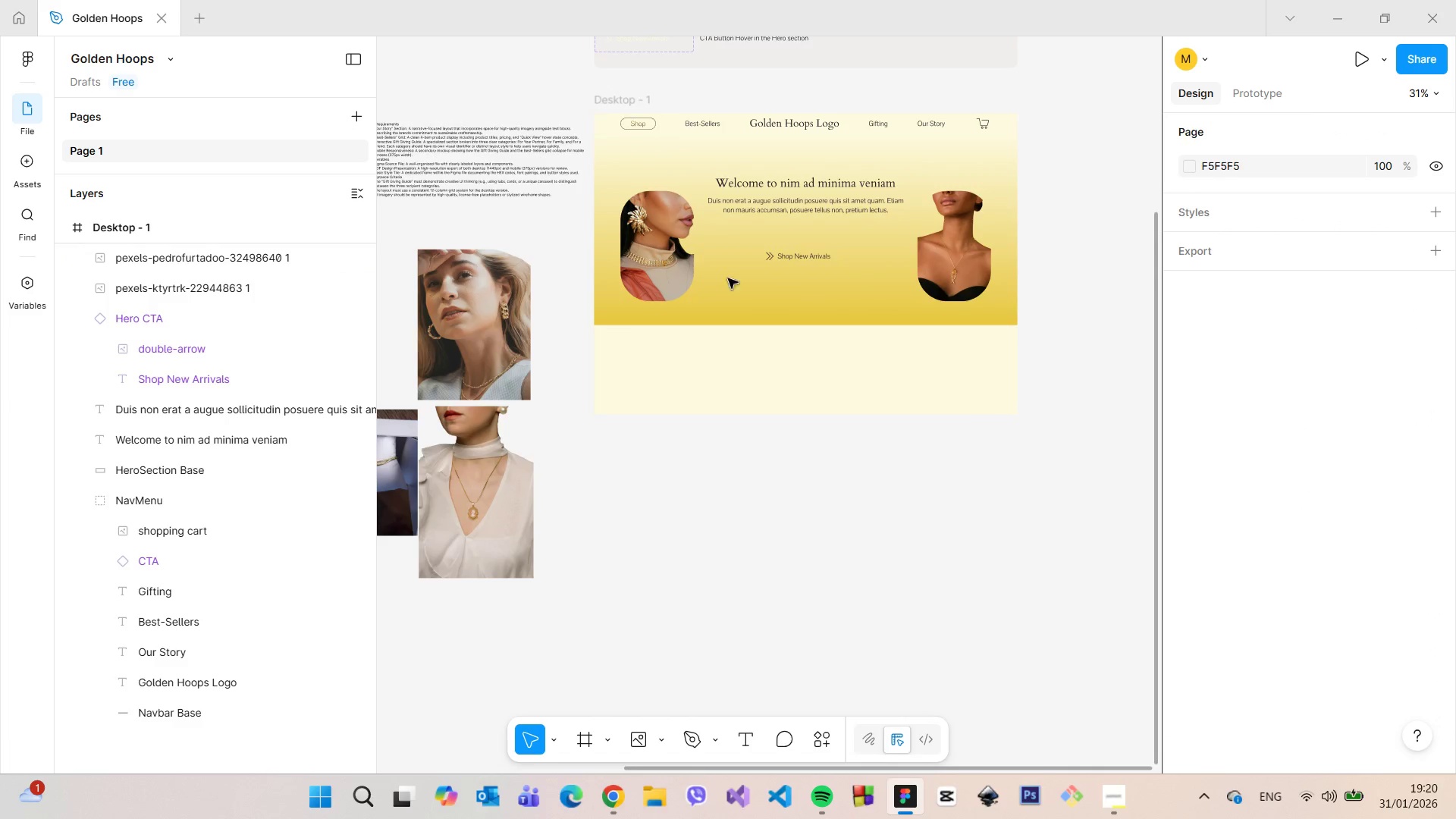 
scroll: coordinate [688, 185], scroll_direction: up, amount: 9.0
 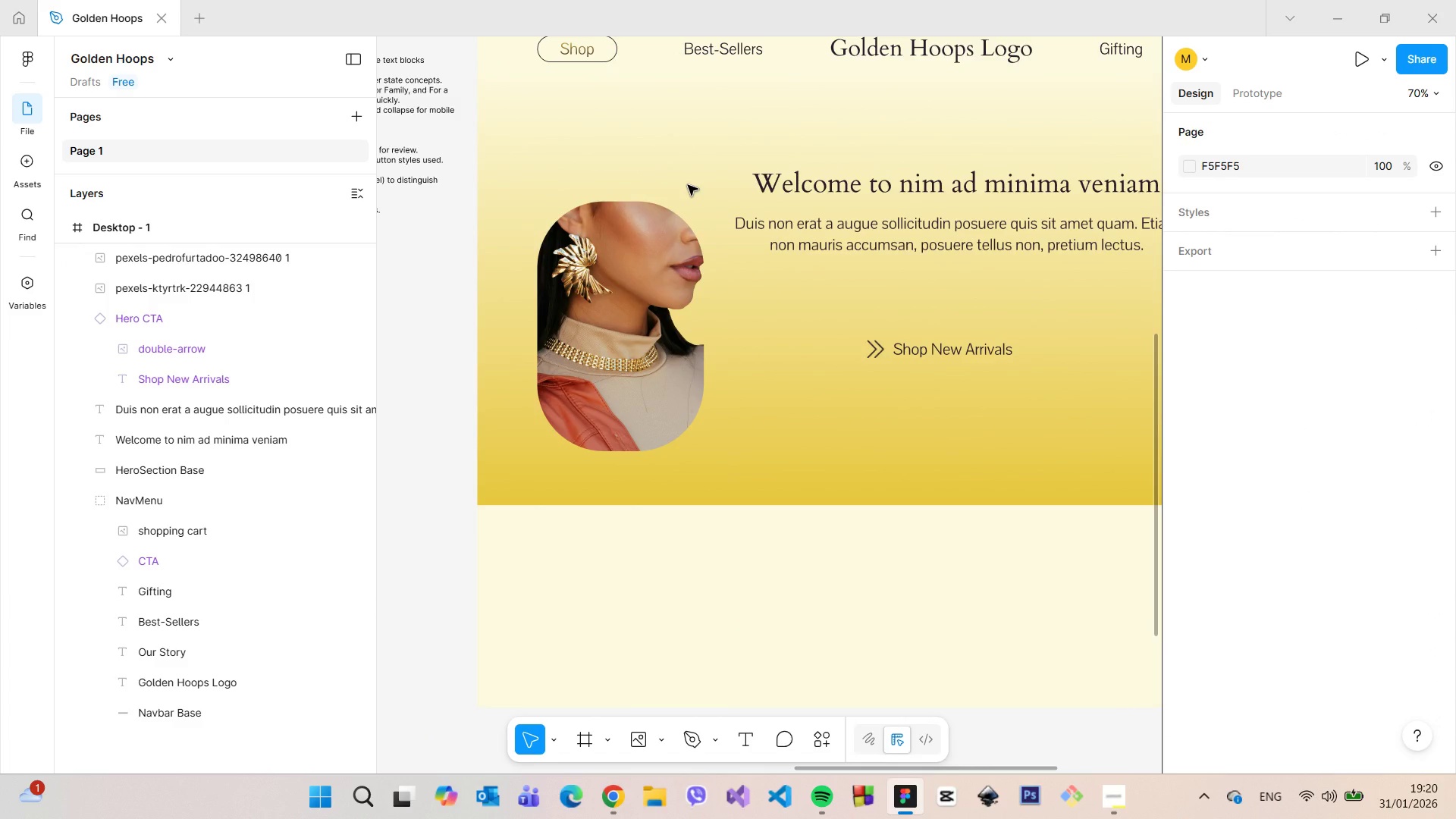 
scroll: coordinate [955, 428], scroll_direction: down, amount: 10.0
 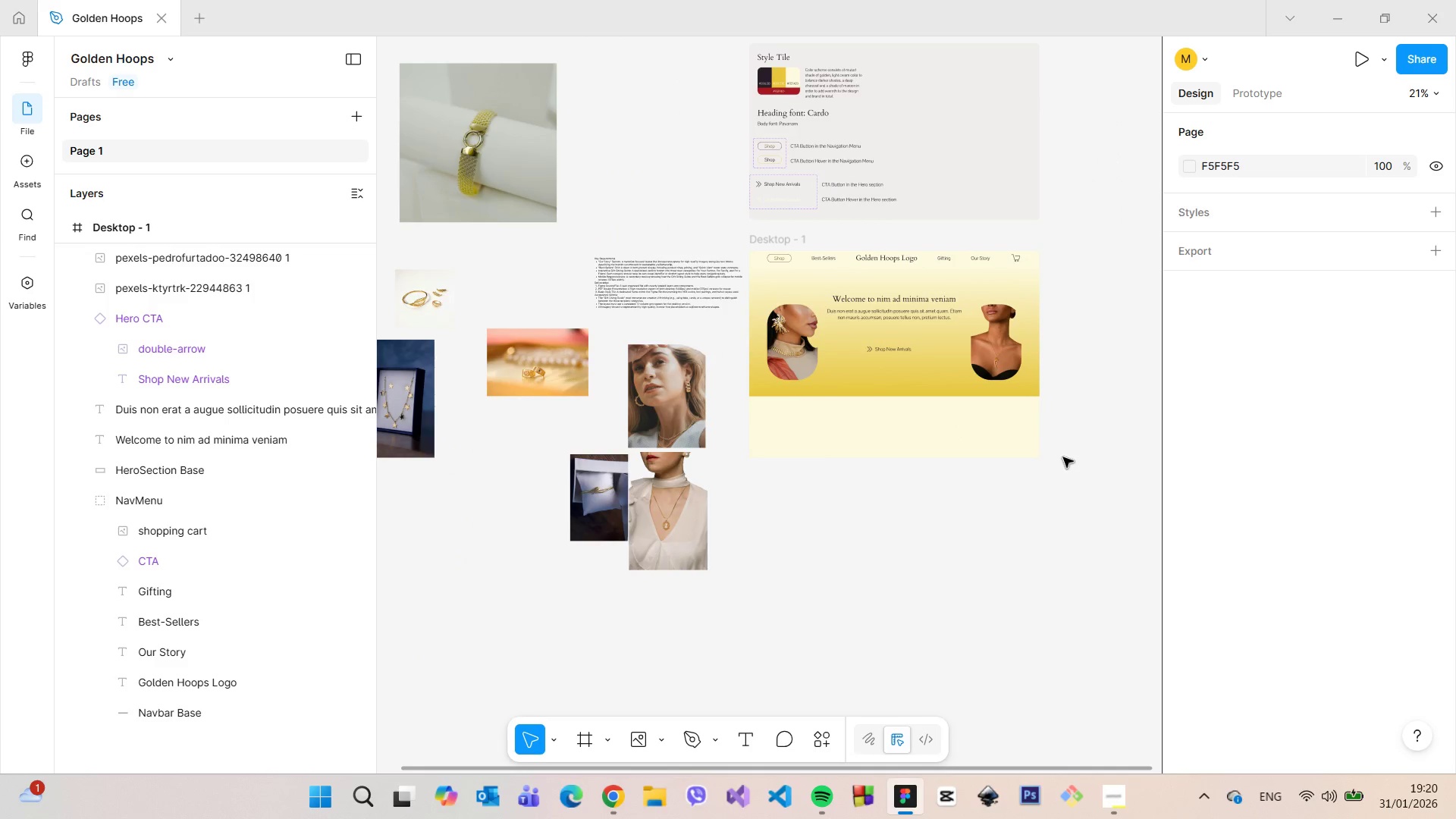 
scroll: coordinate [947, 294], scroll_direction: up, amount: 10.0
 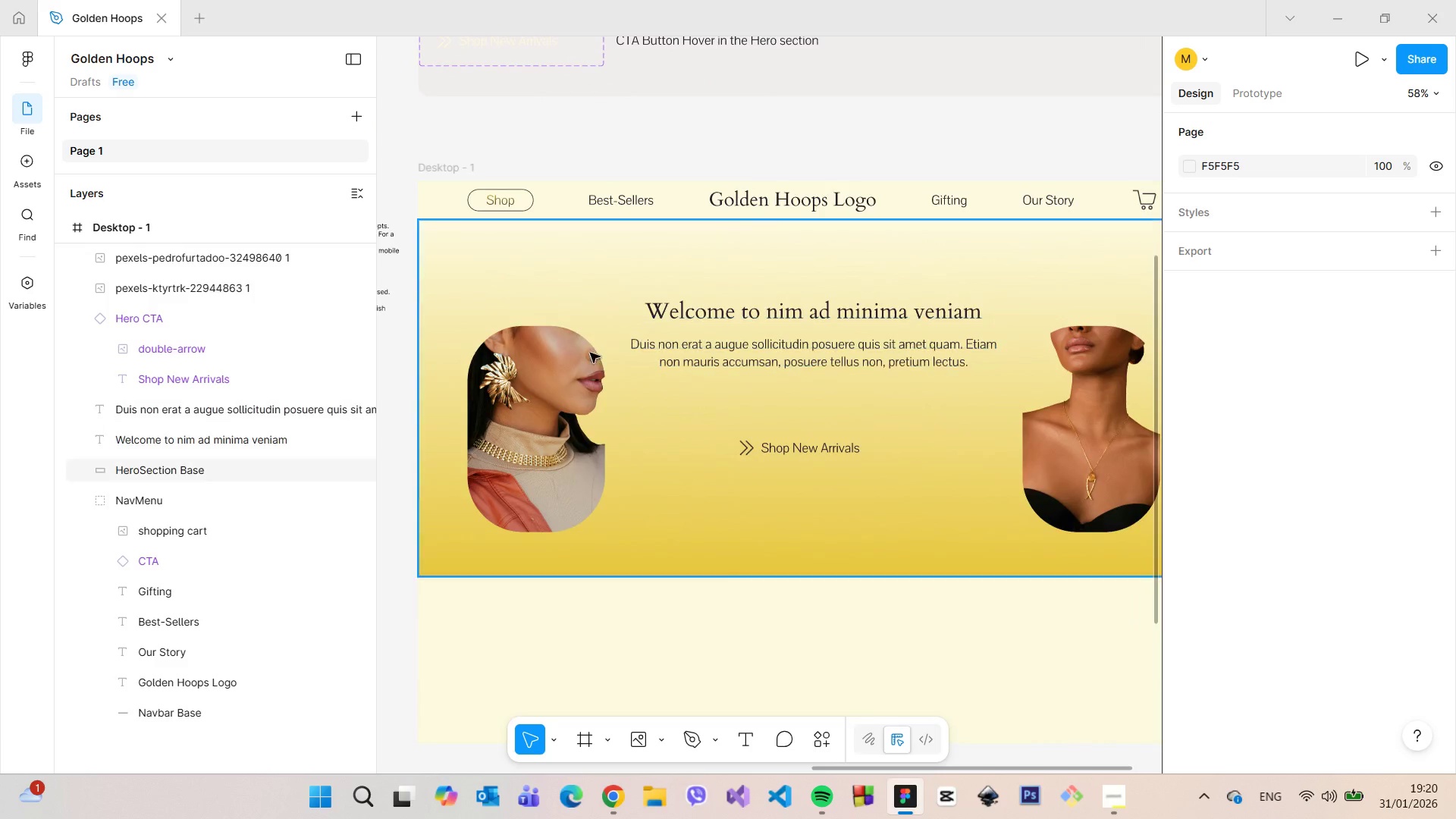 
left_click([587, 360])
 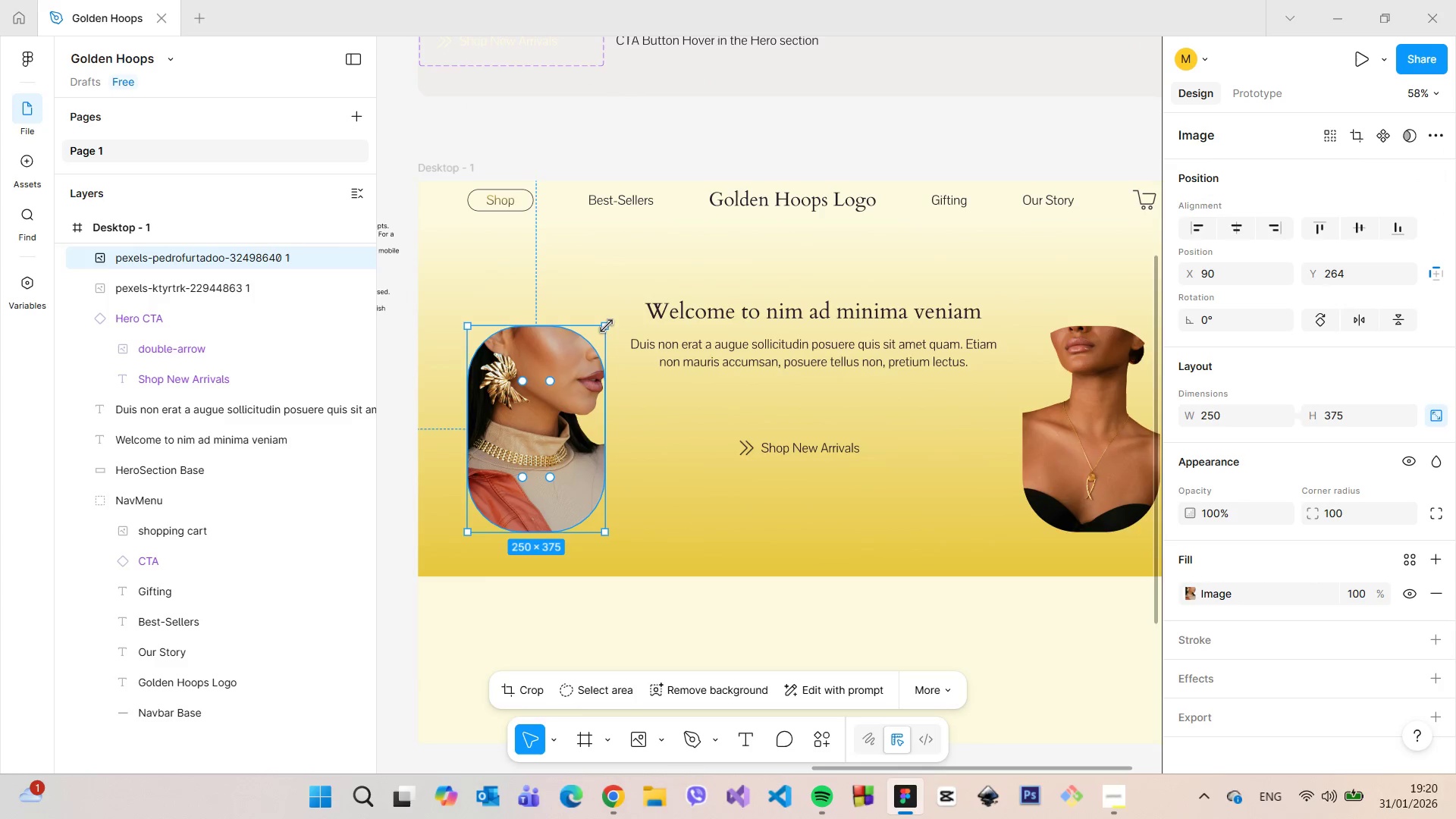 
left_click_drag(start_coordinate=[606, 325], to_coordinate=[586, 345])
 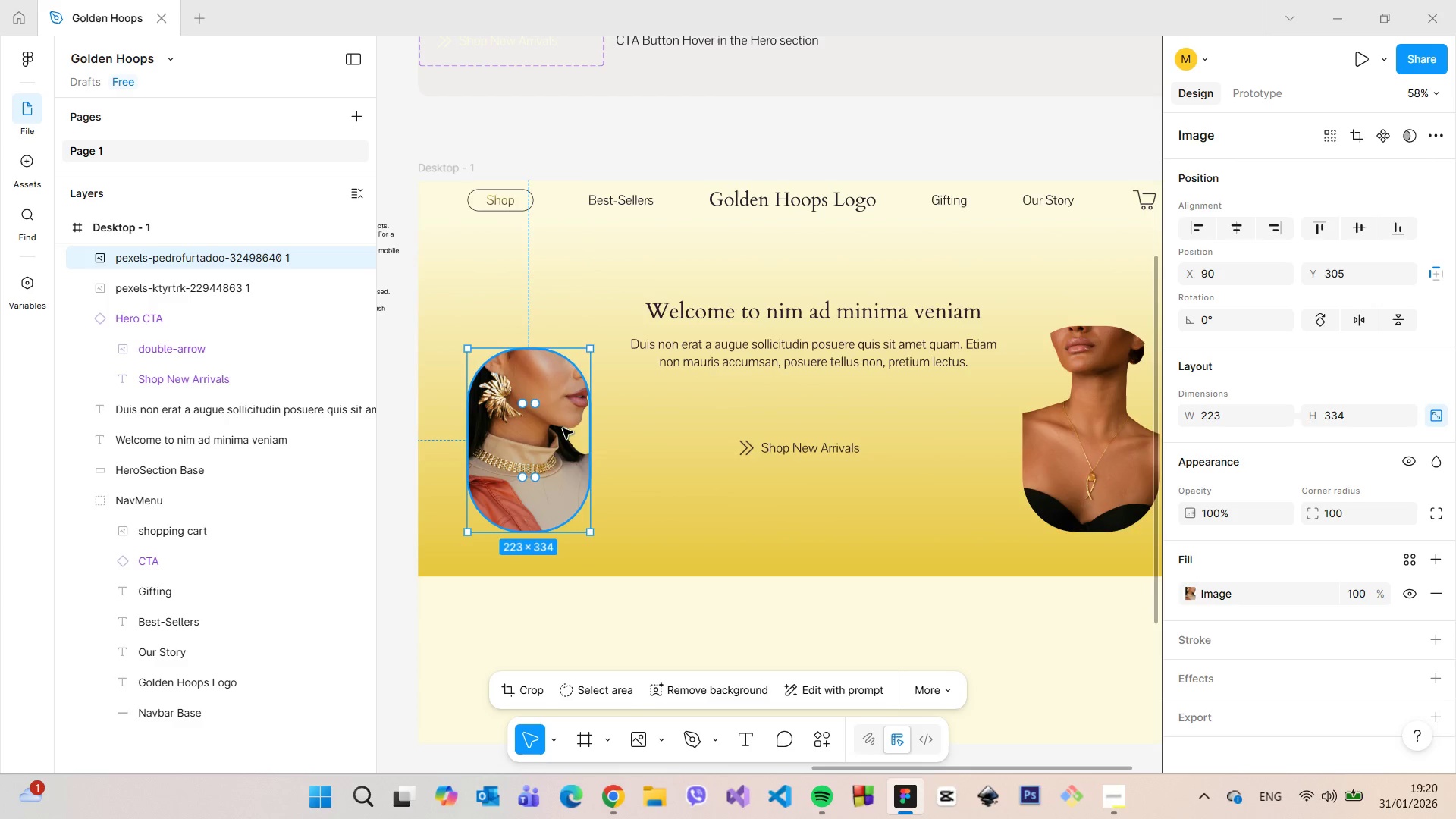 
left_click_drag(start_coordinate=[561, 429], to_coordinate=[544, 359])
 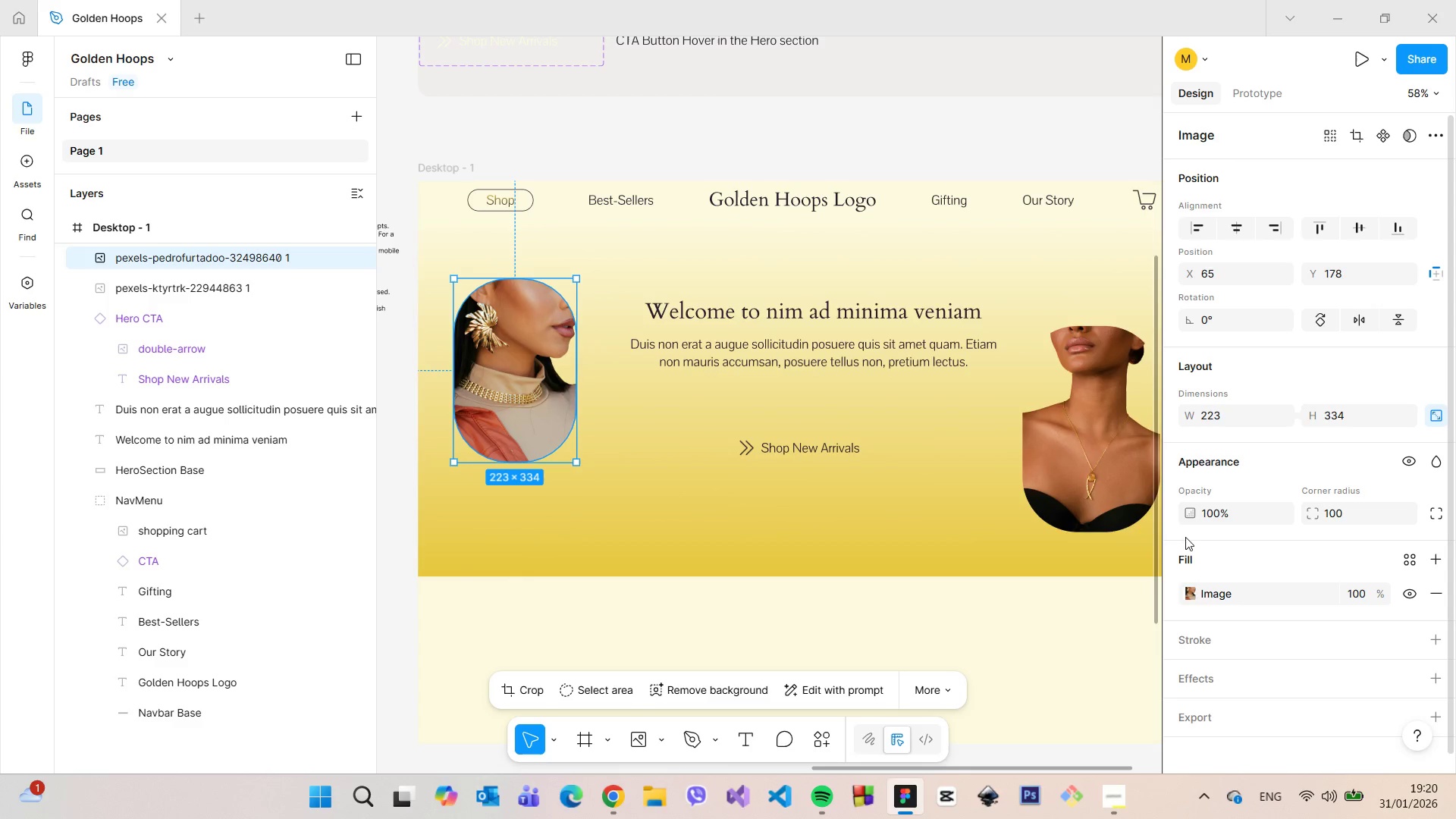 
scroll: coordinate [1216, 537], scroll_direction: down, amount: 3.0
 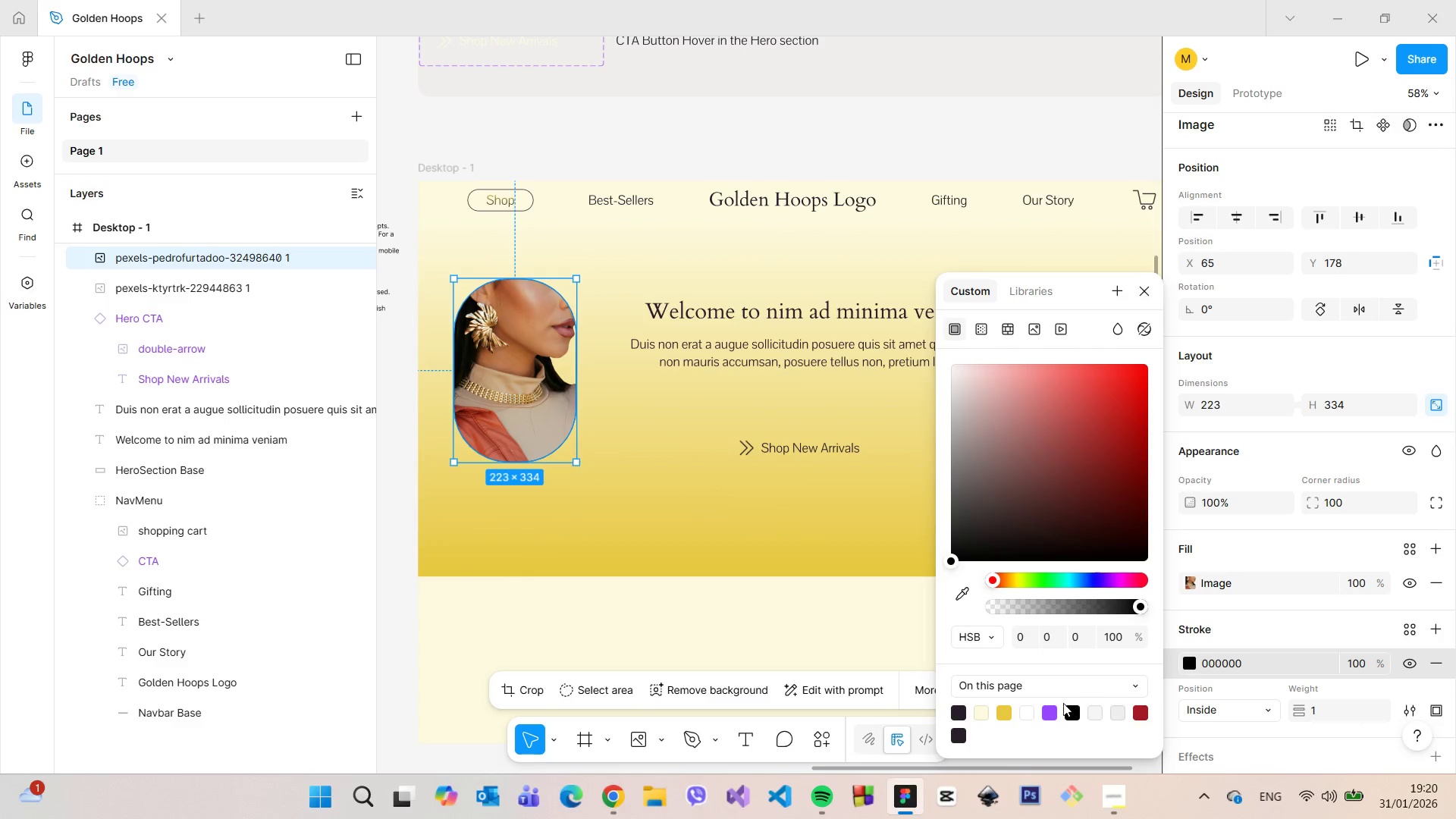 
left_click([1009, 714])
 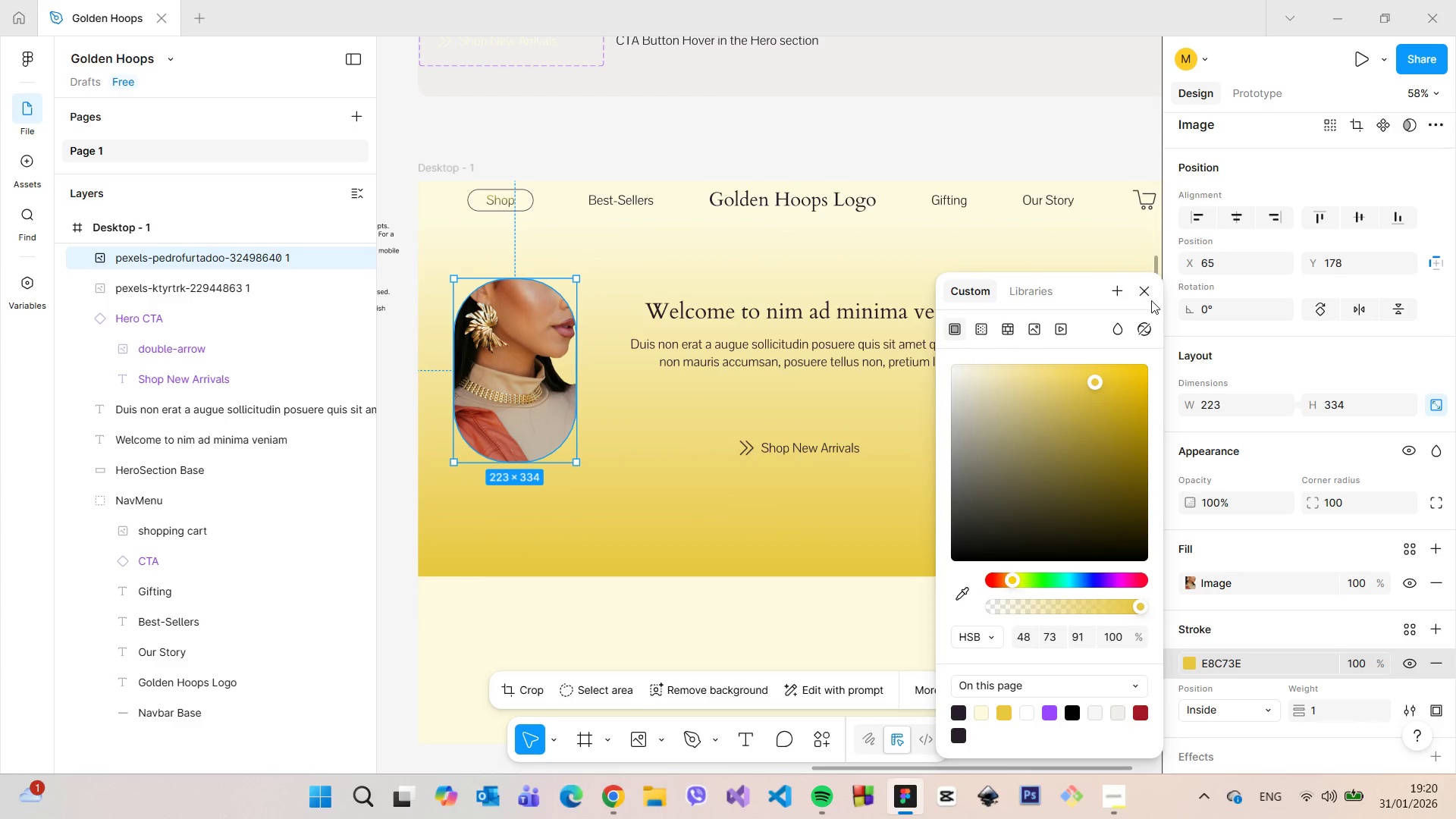 
left_click([1146, 284])
 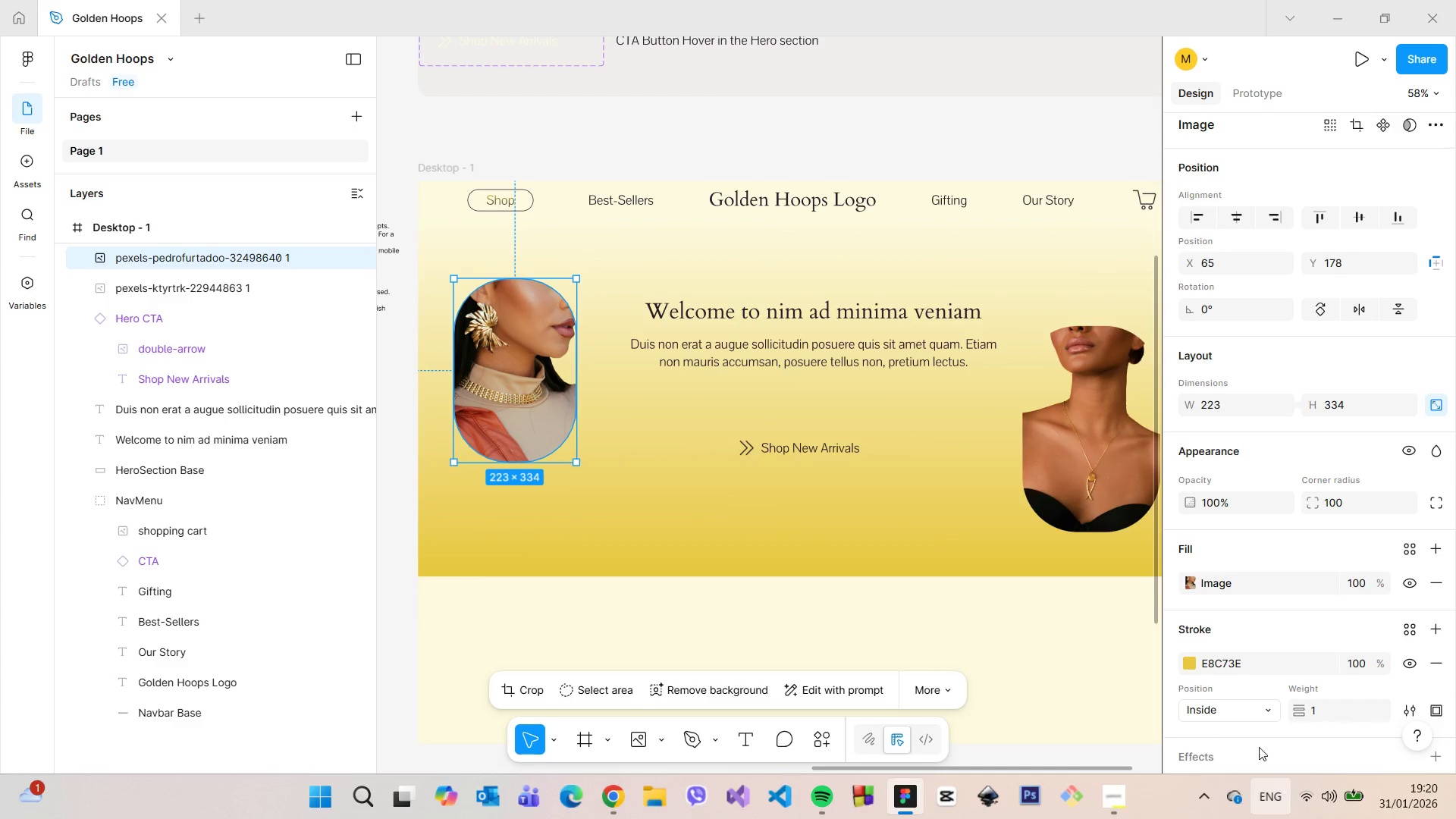 
left_click([1241, 713])
 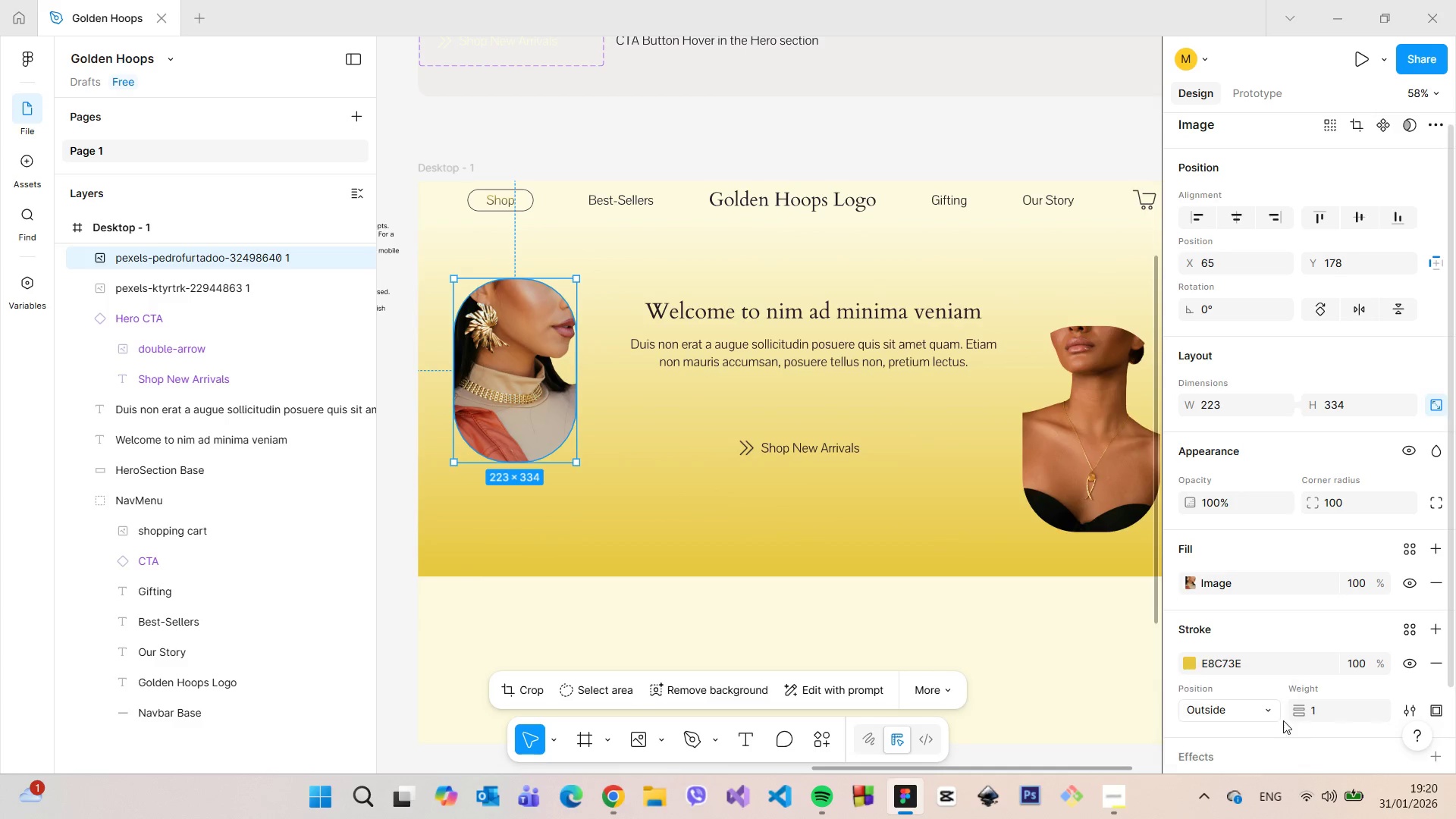 
left_click([1337, 701])
 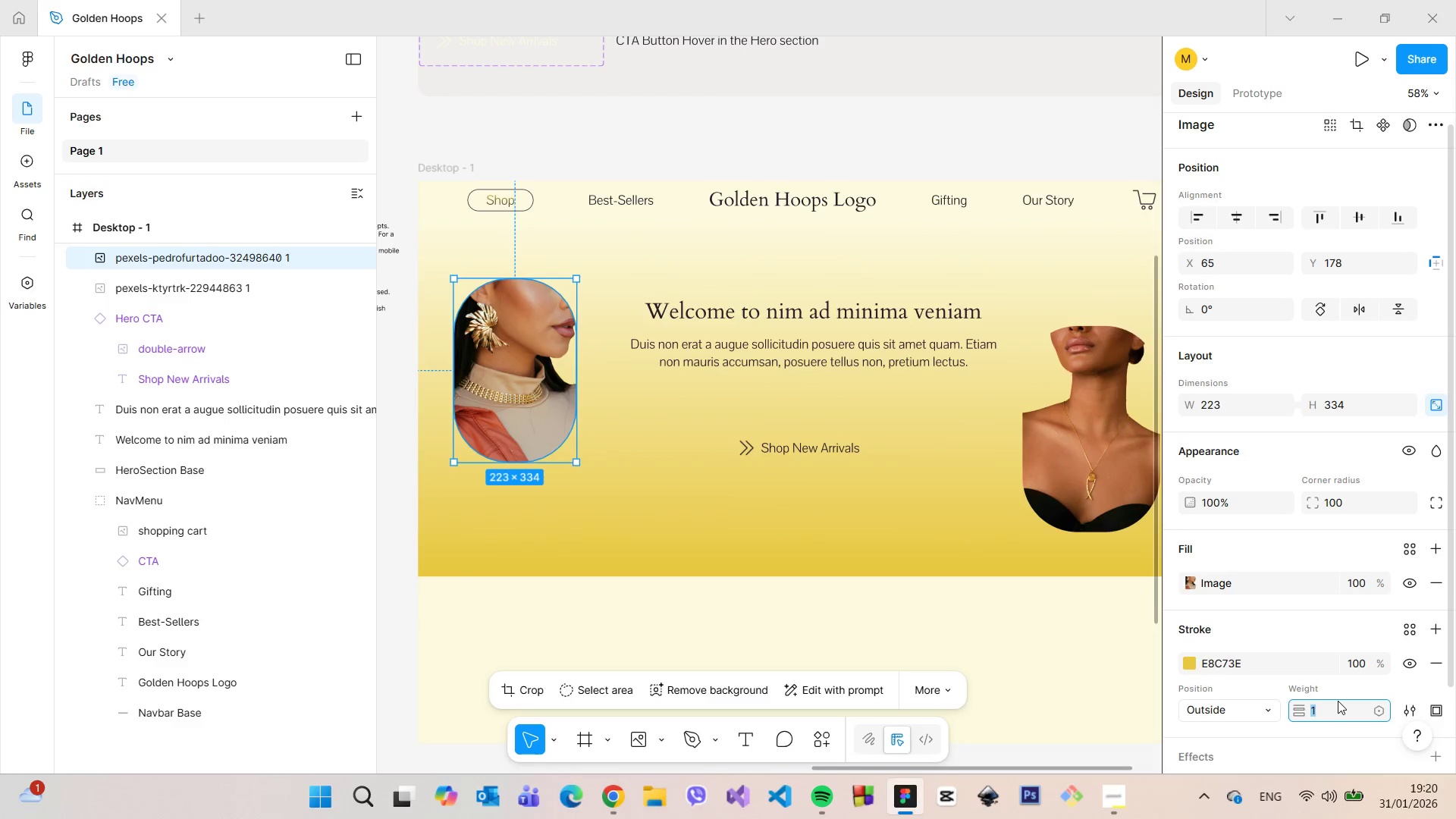 
key(ArrowUp)
 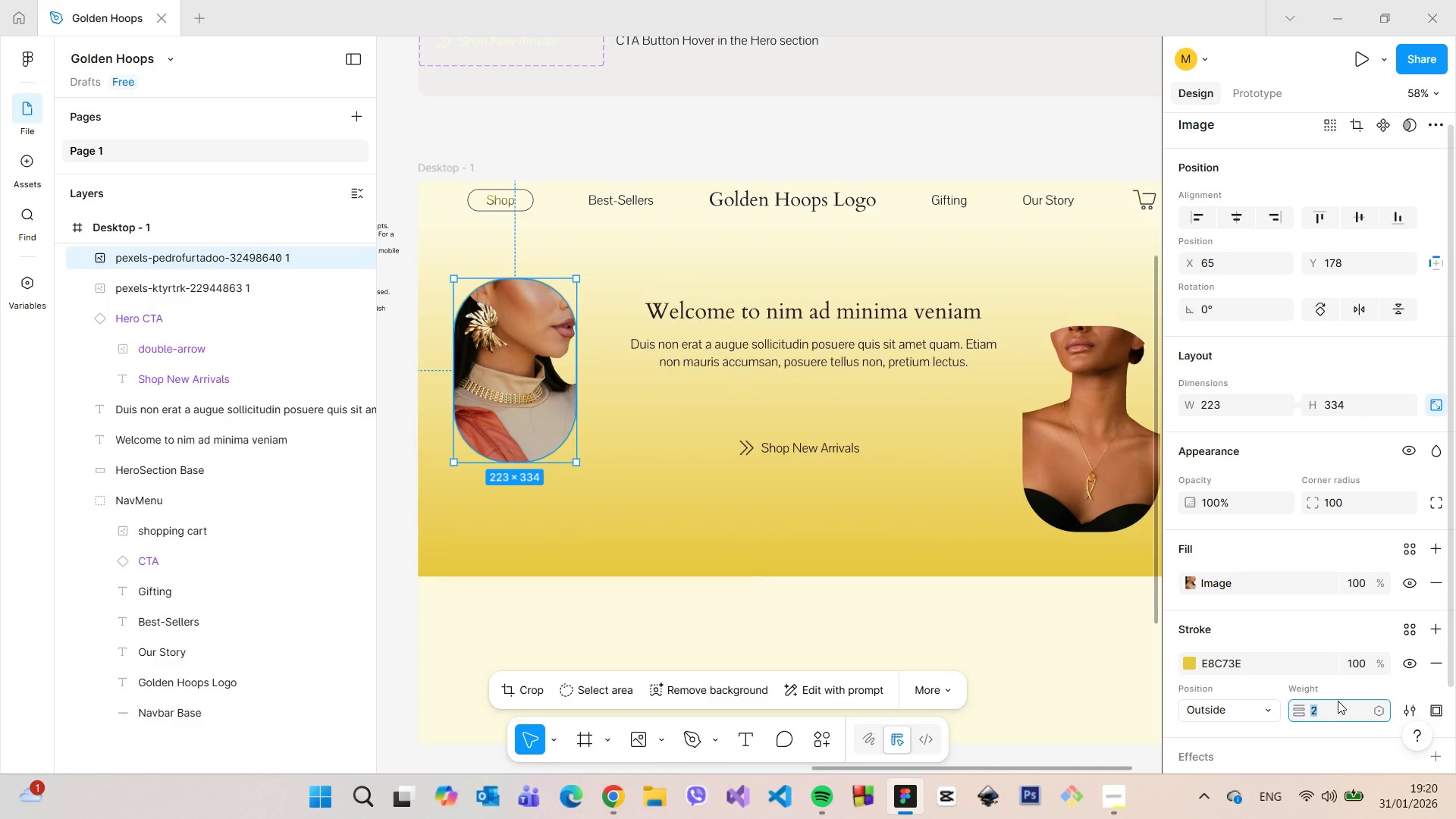 
key(ArrowUp)
 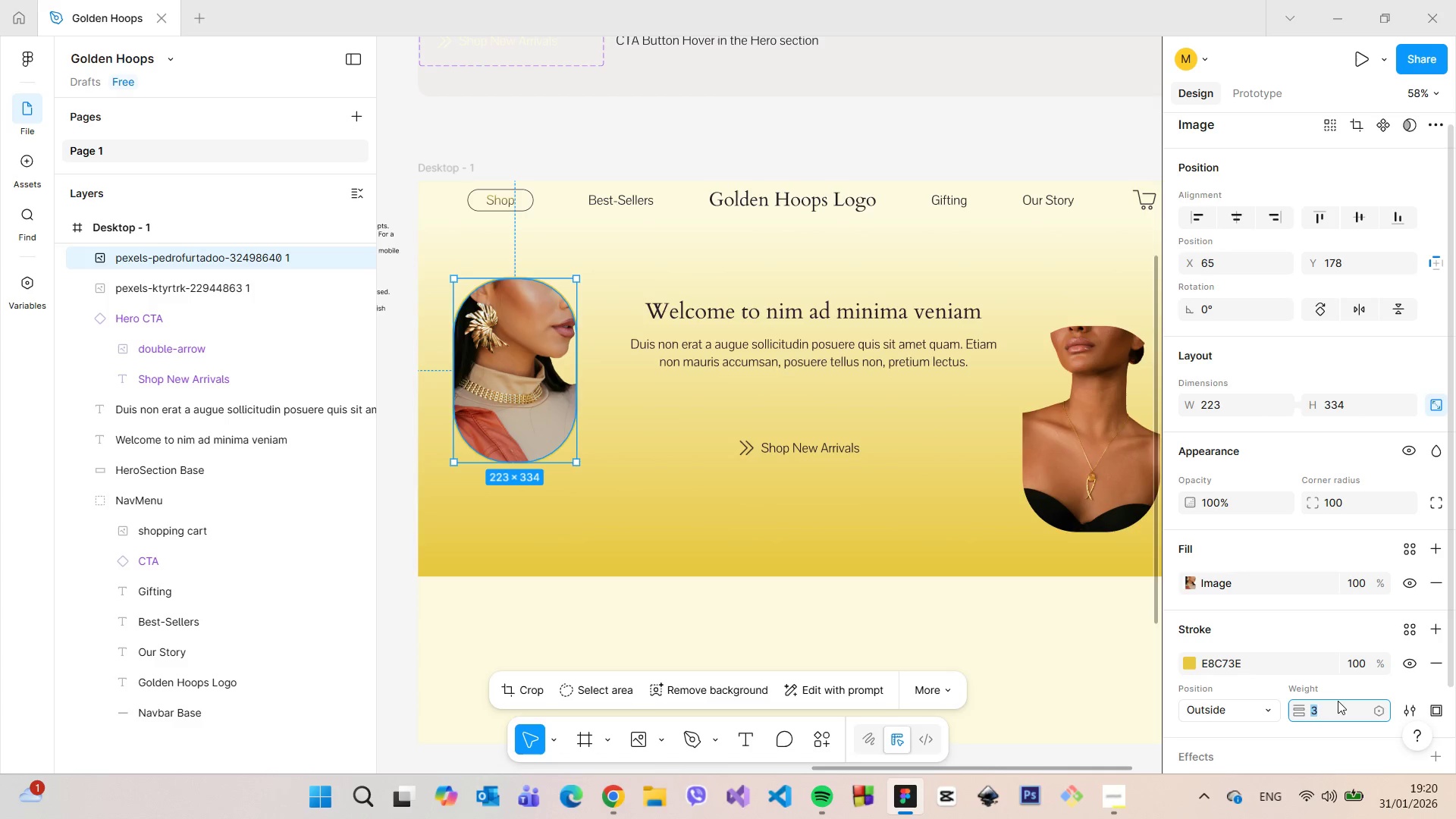 
key(ArrowUp)
 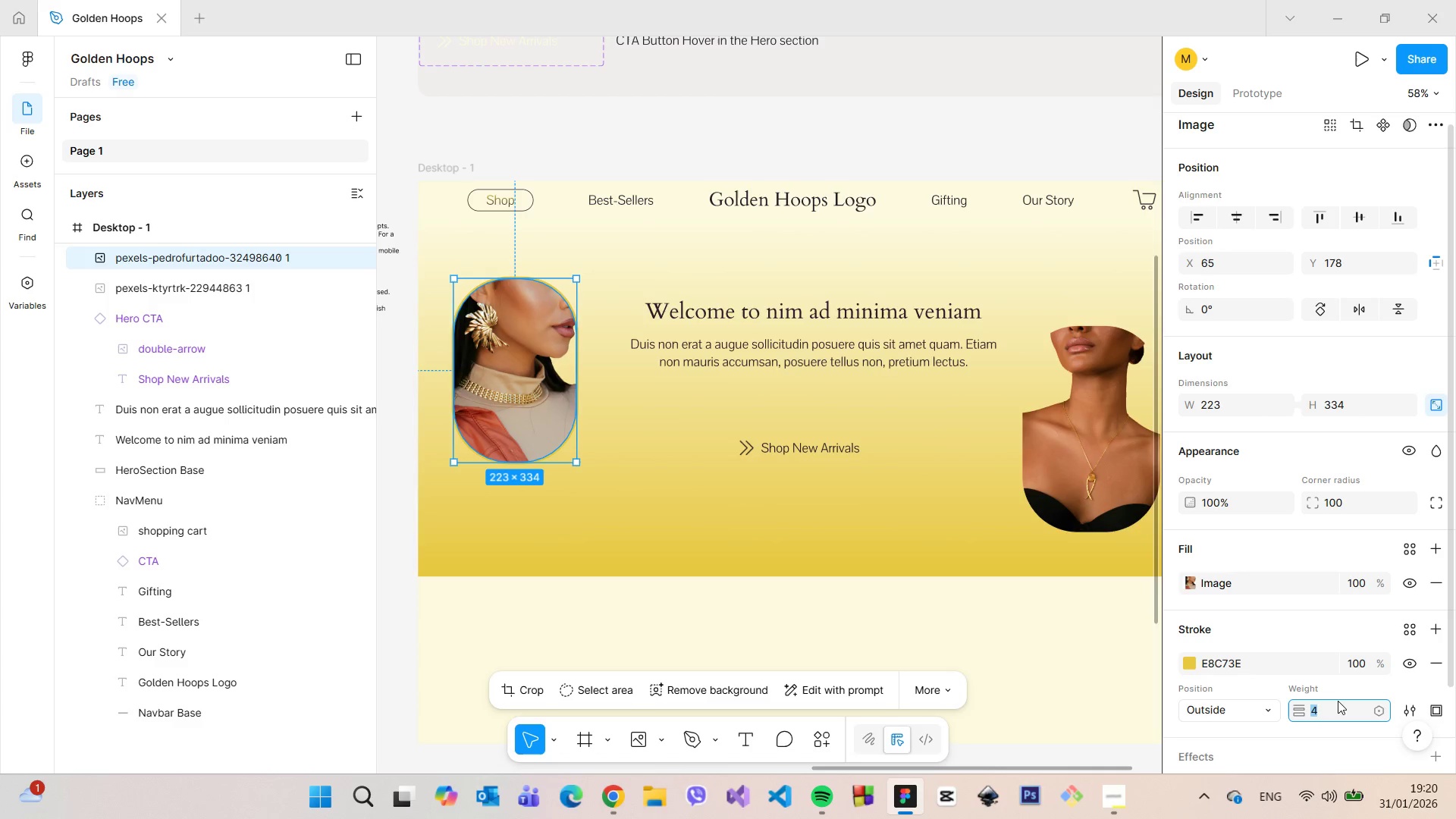 
key(ArrowUp)
 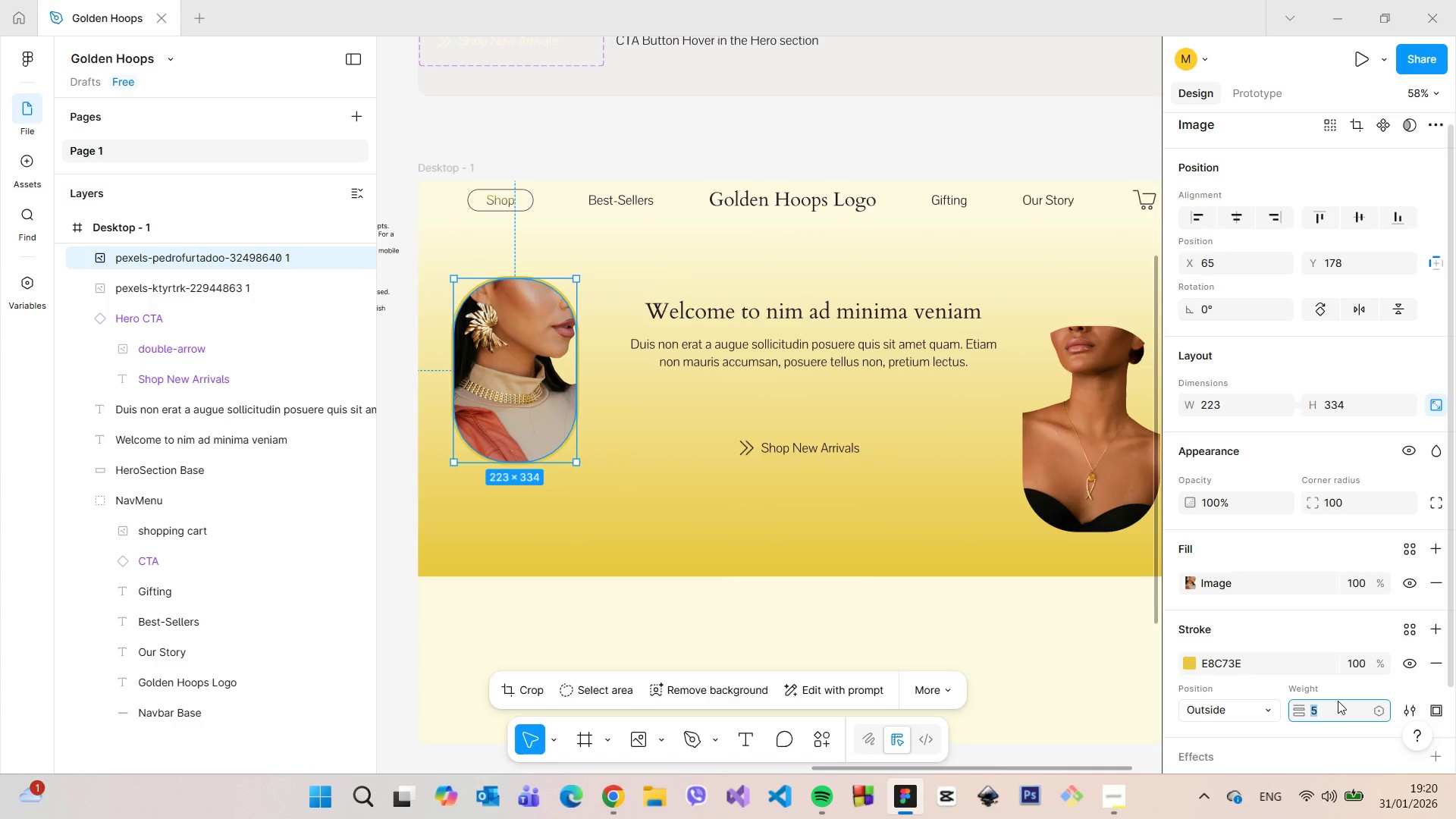 
key(ArrowUp)
 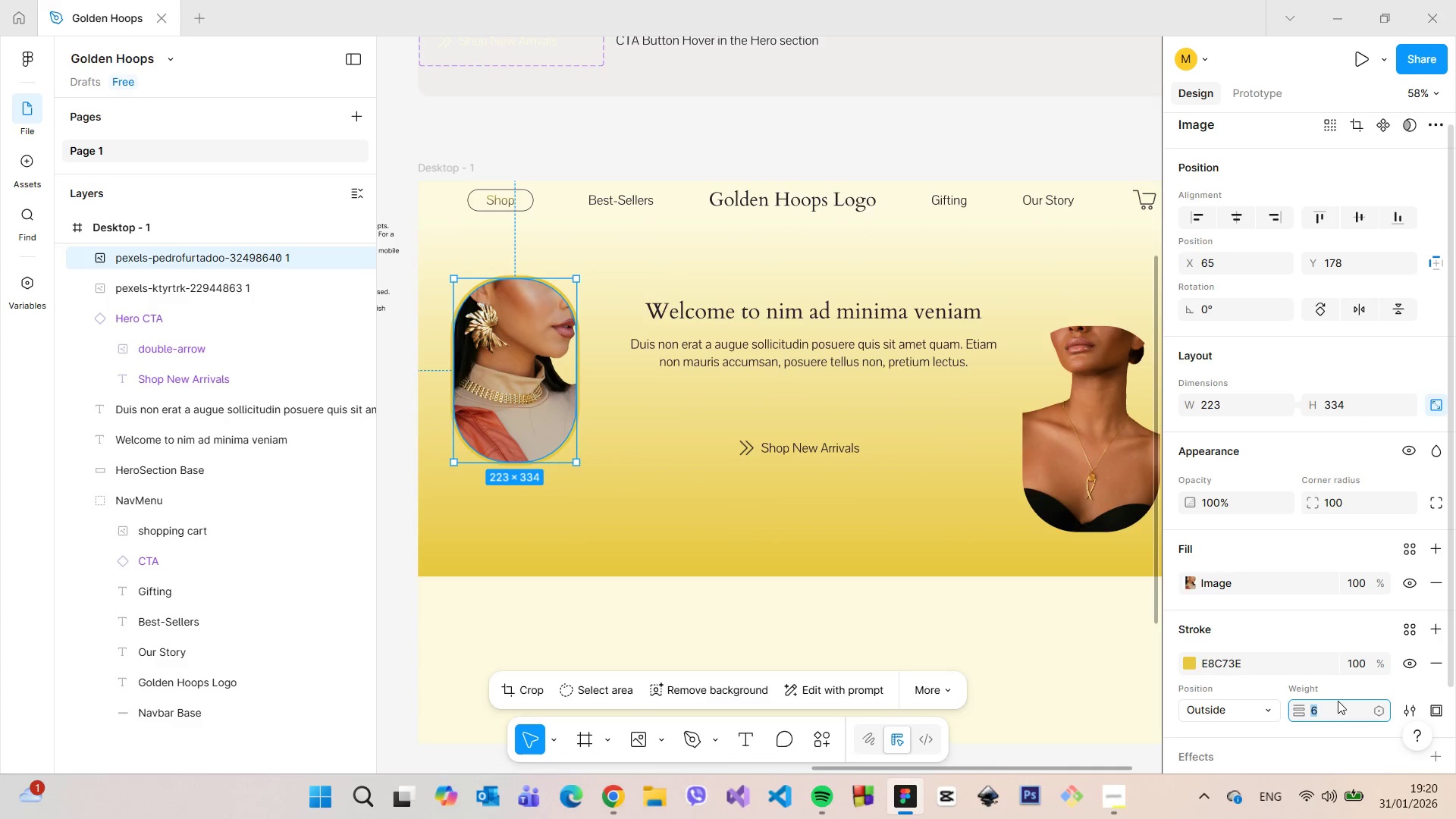 
key(ArrowUp)
 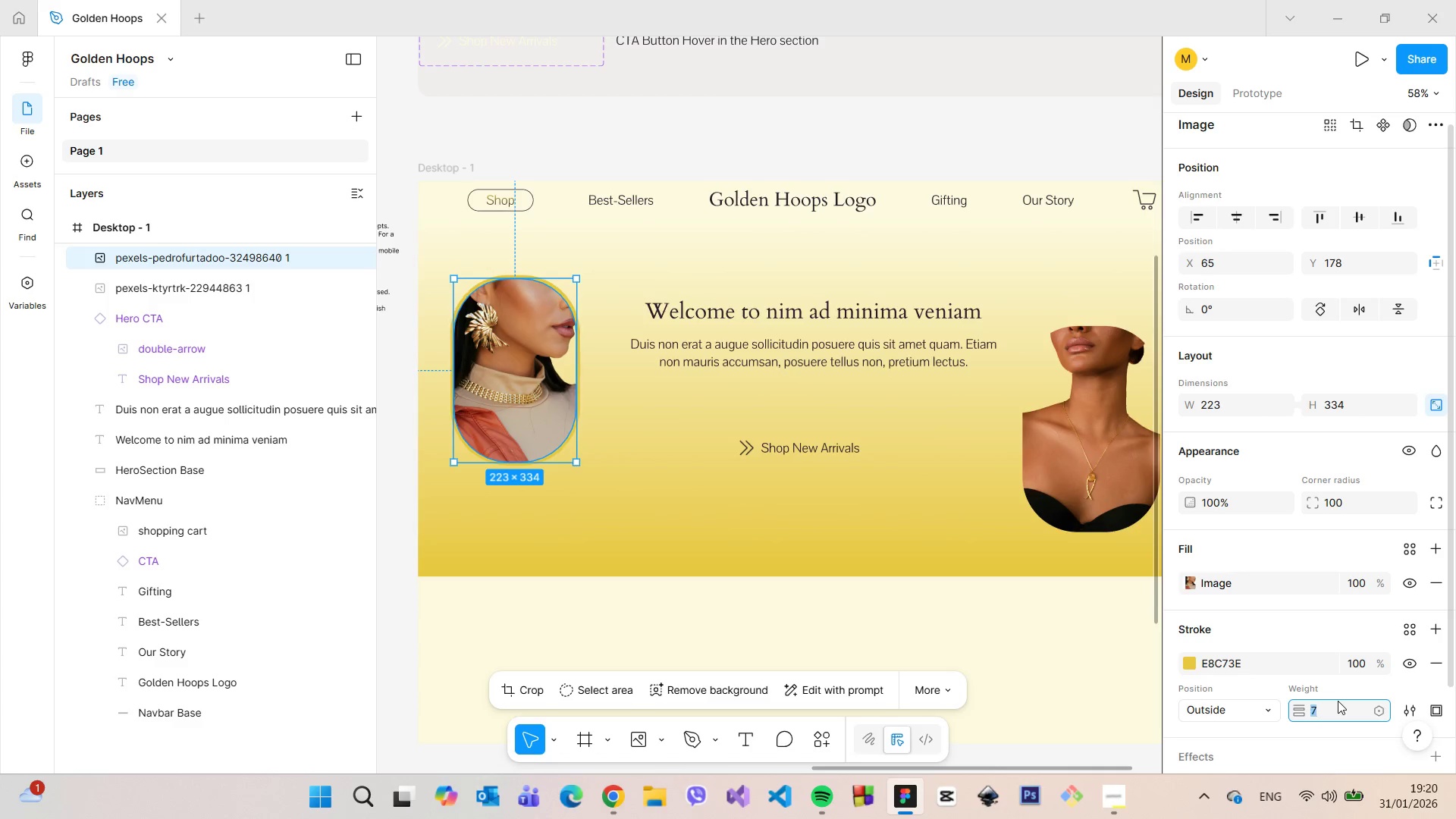 
key(ArrowUp)
 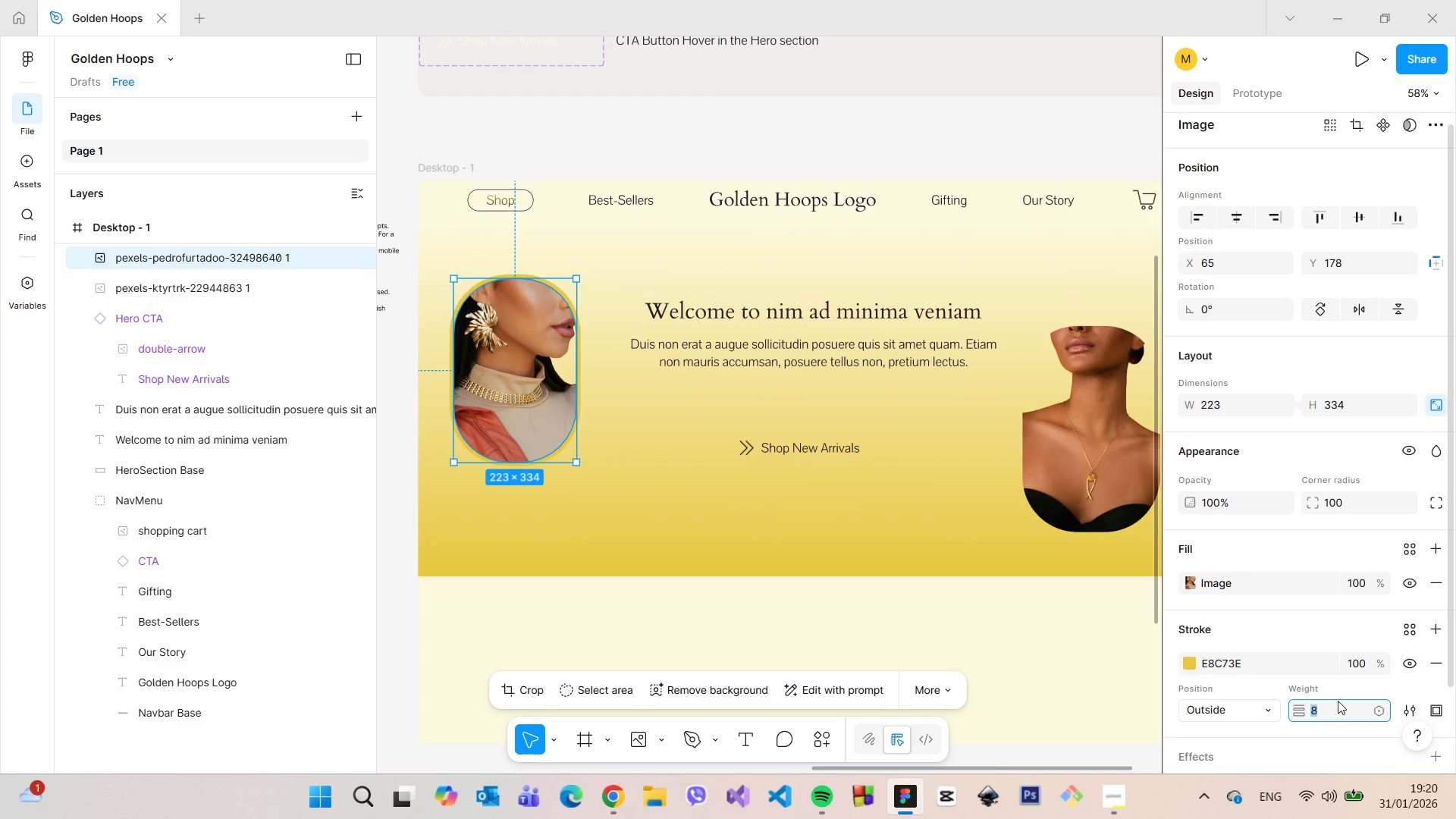 
key(ArrowUp)
 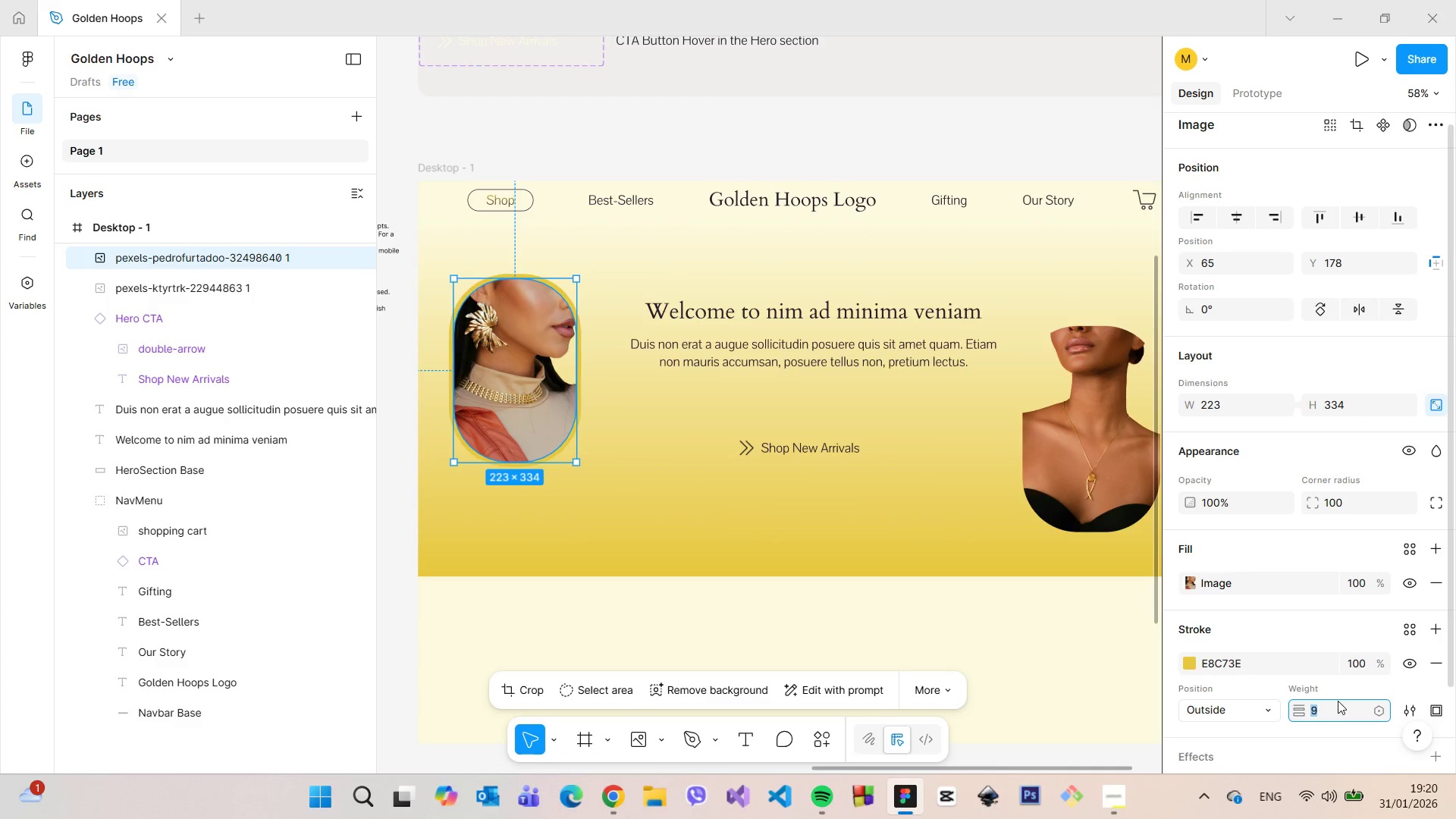 
key(ArrowUp)
 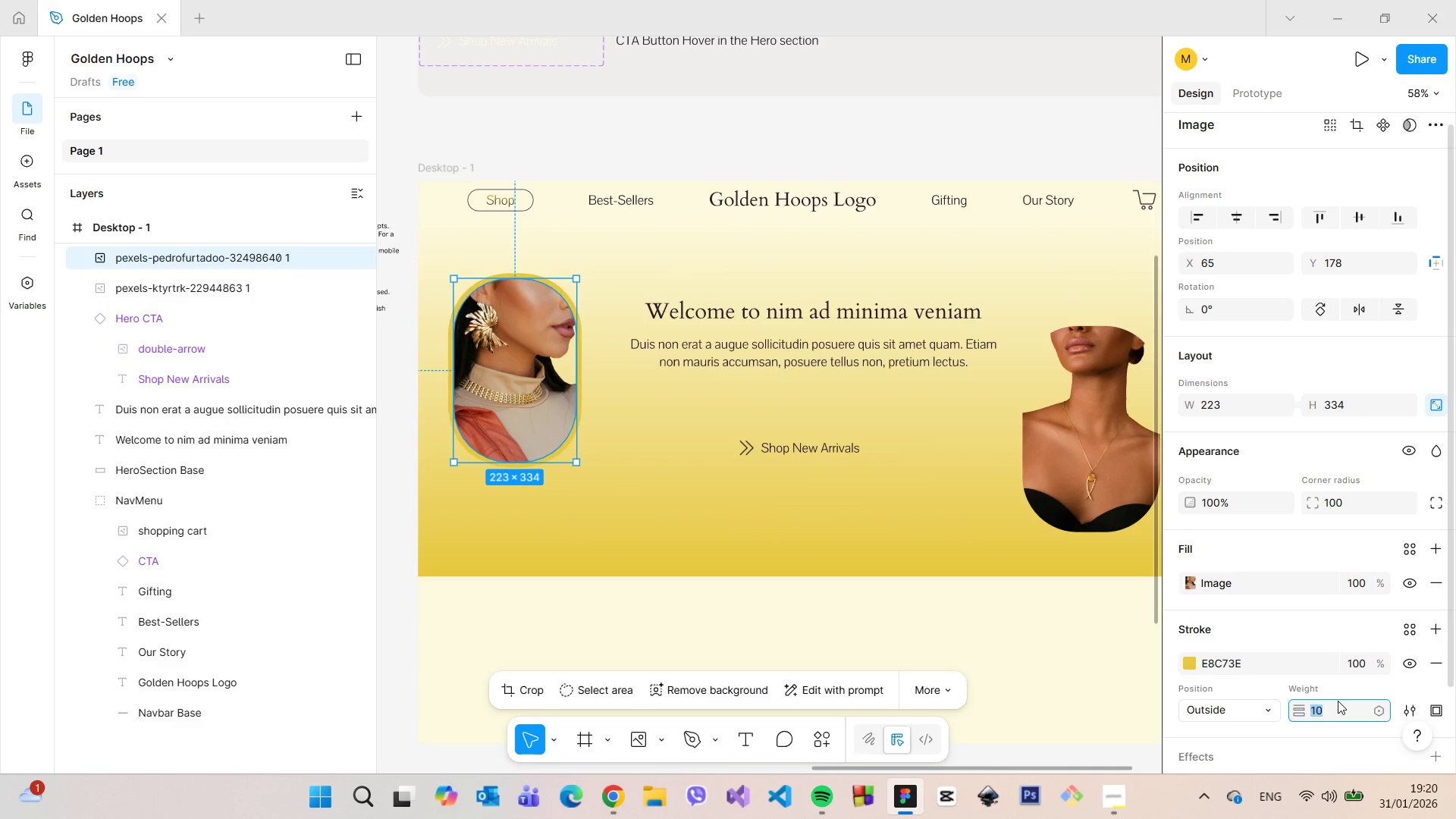 
key(ArrowUp)
 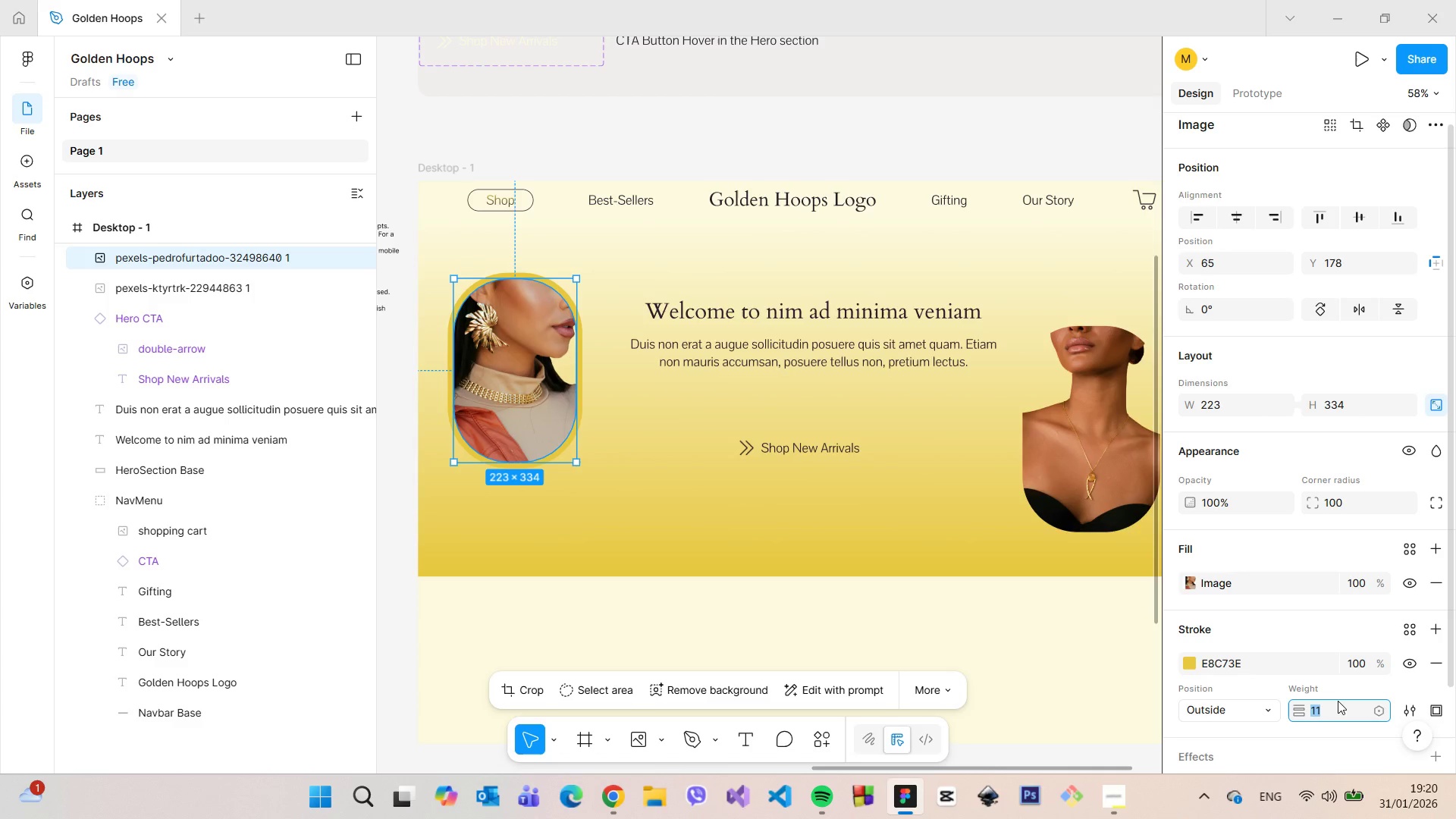 
key(ArrowDown)
 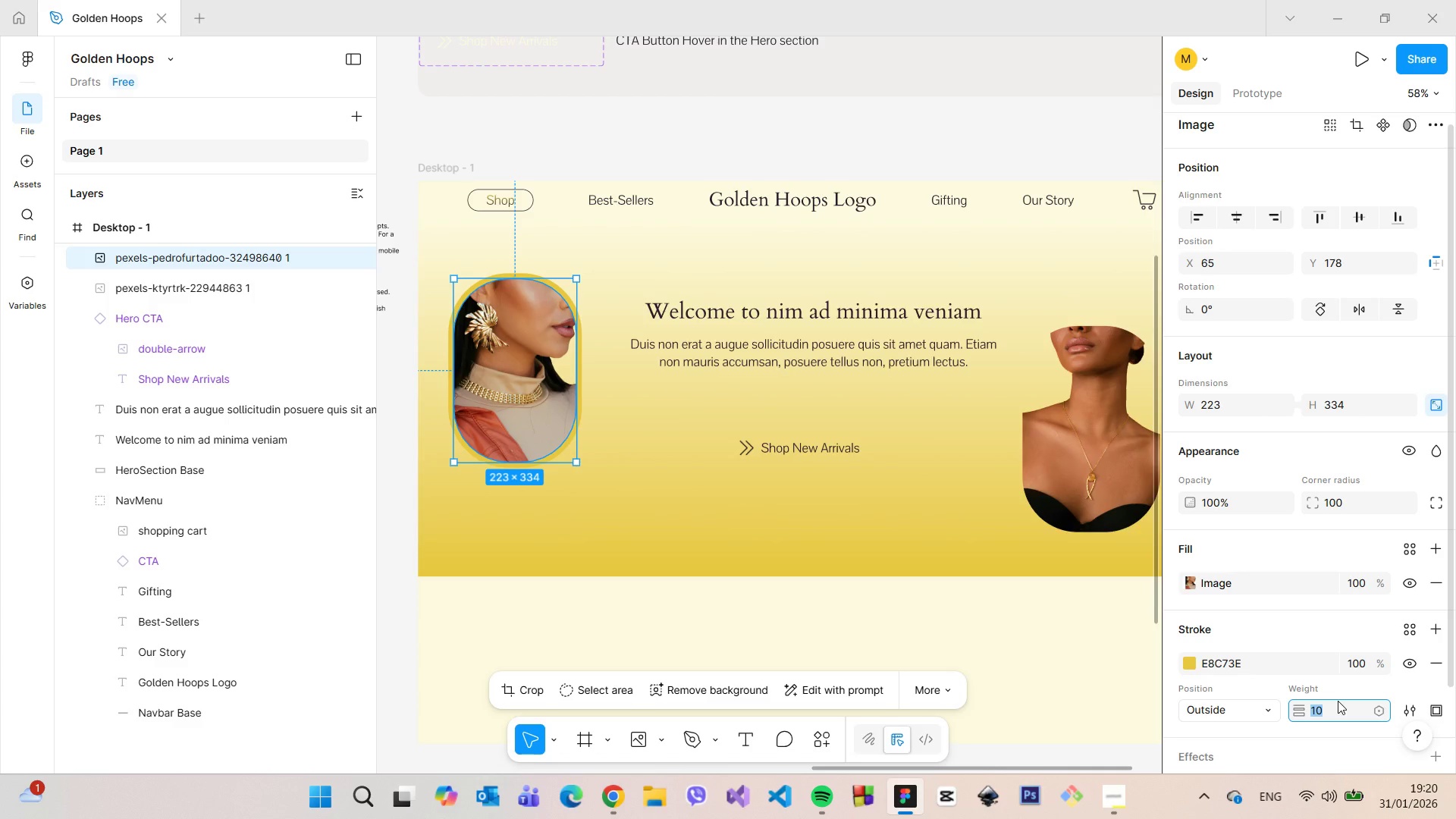 
key(ArrowUp)
 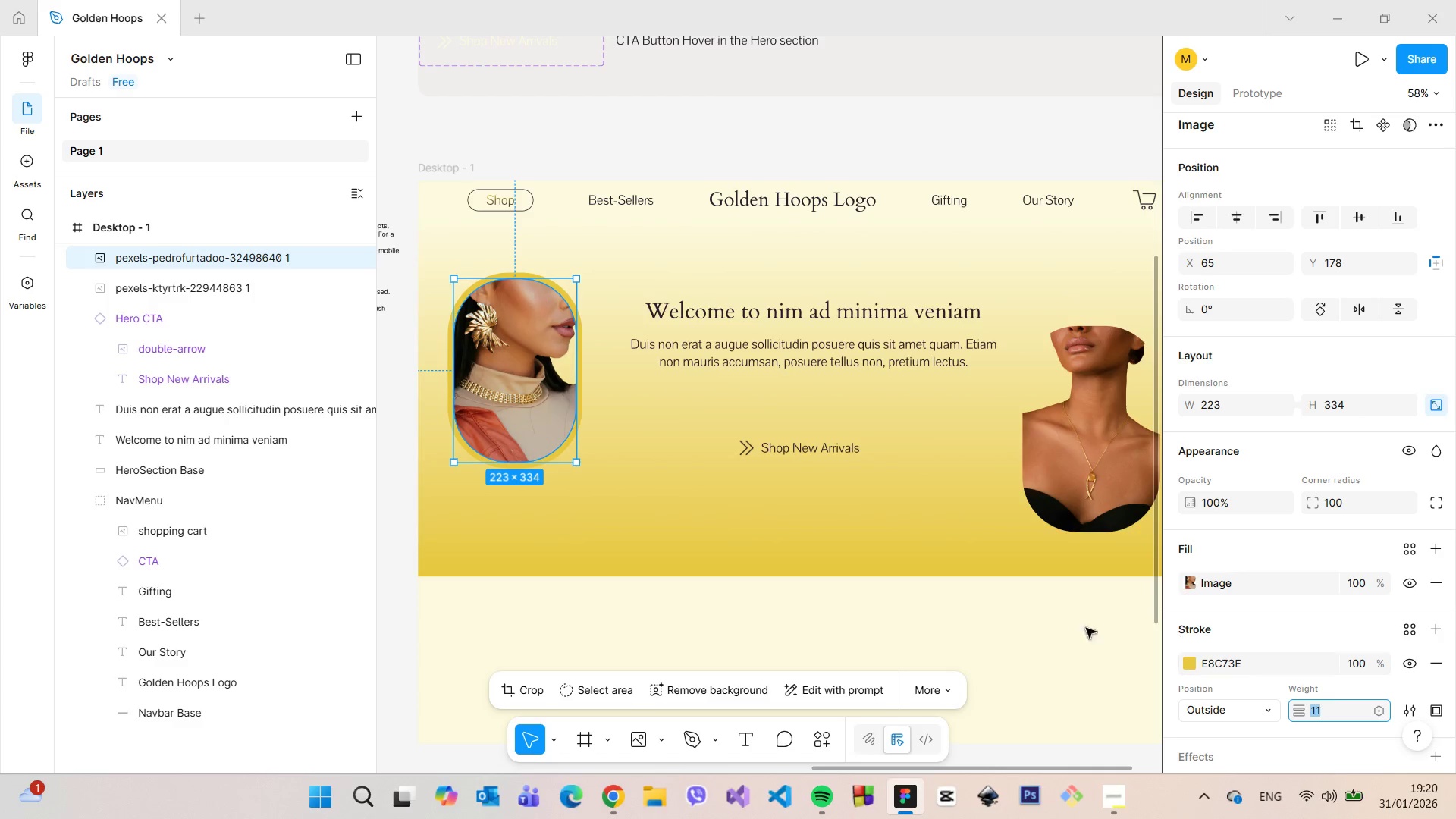 
left_click([1012, 635])
 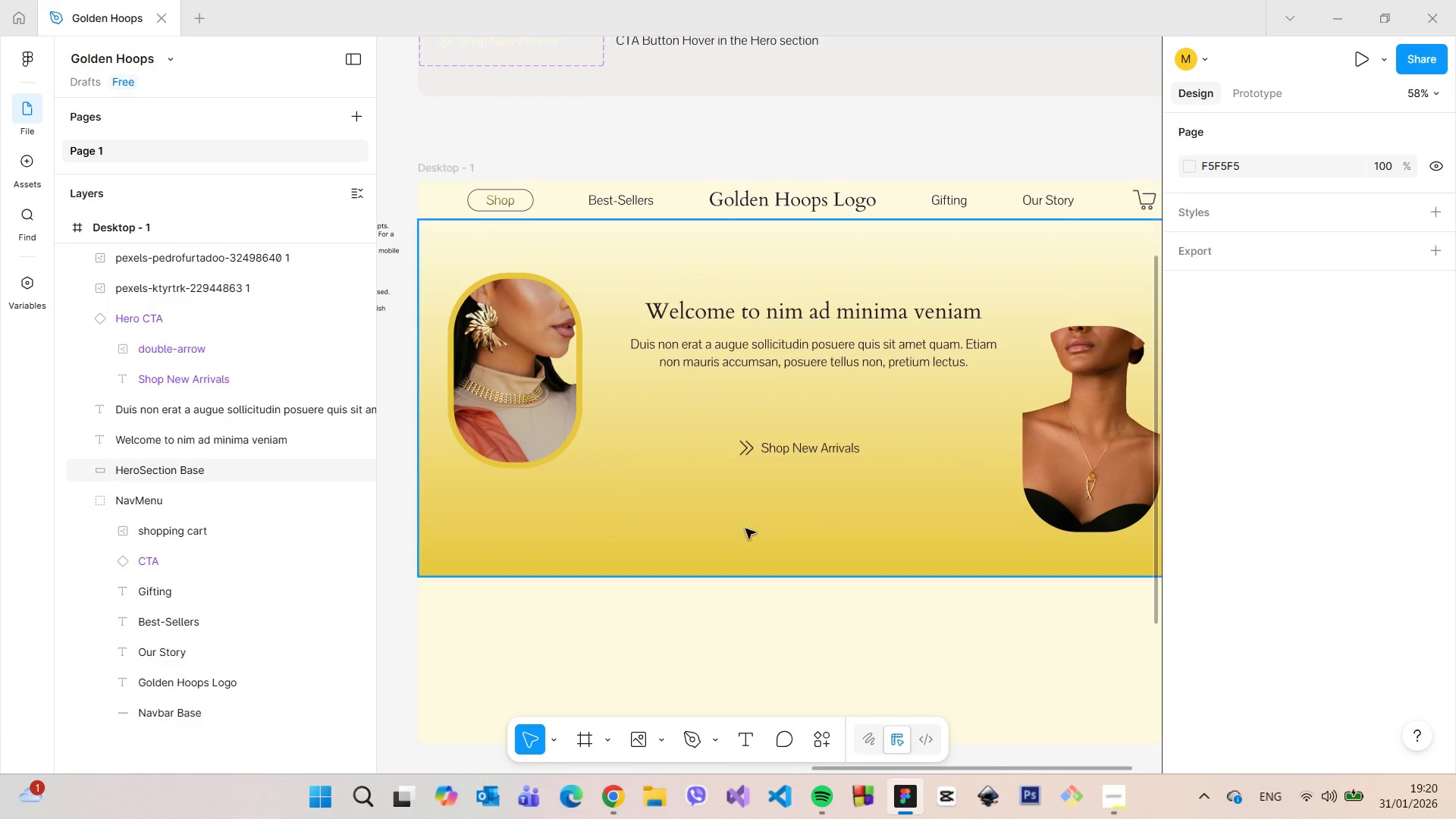 
left_click_drag(start_coordinate=[535, 403], to_coordinate=[551, 387])
 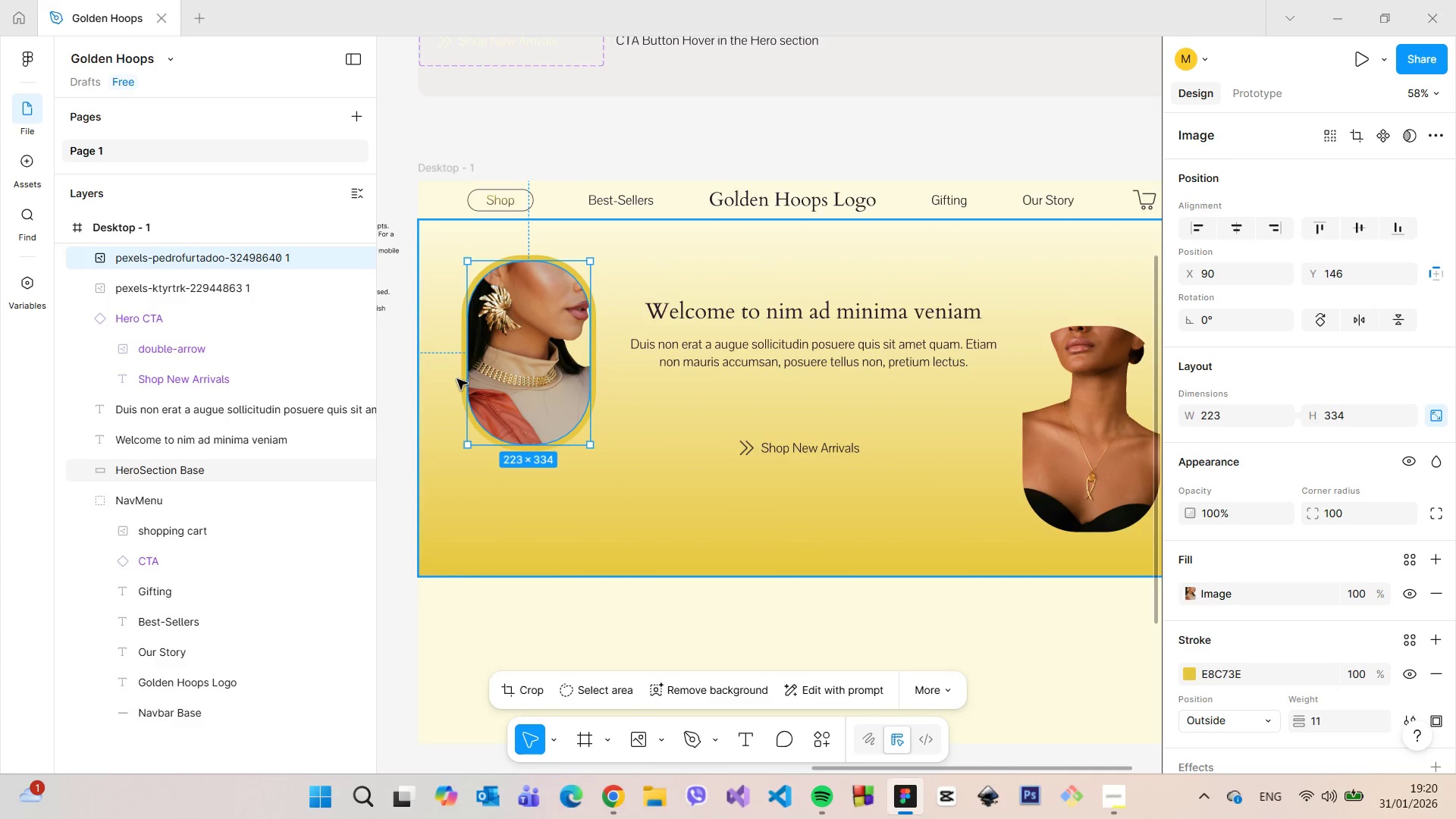 
hold_key(key=AltLeft, duration=0.77)
 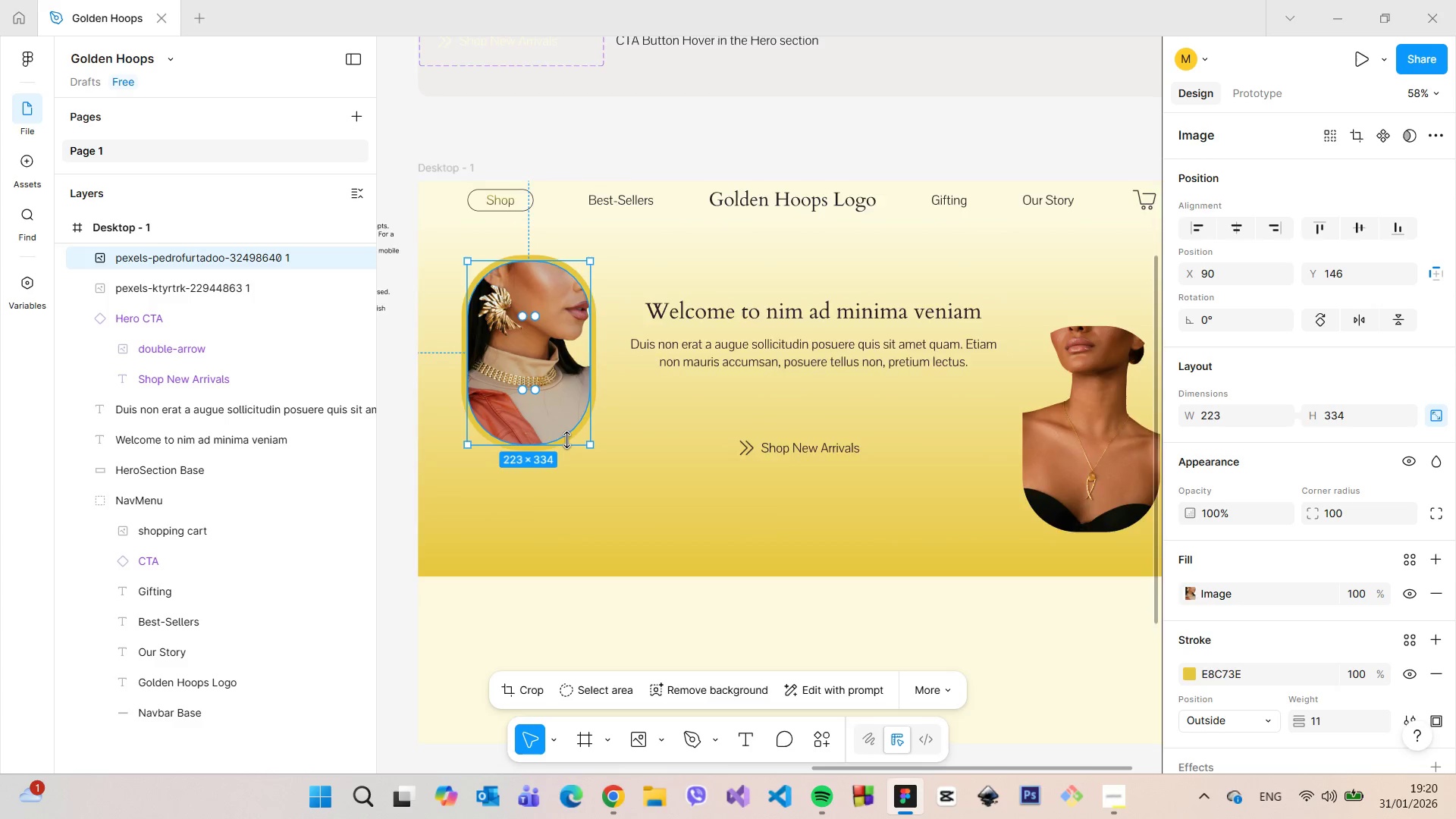 
scroll: coordinate [566, 440], scroll_direction: down, amount: 2.0
 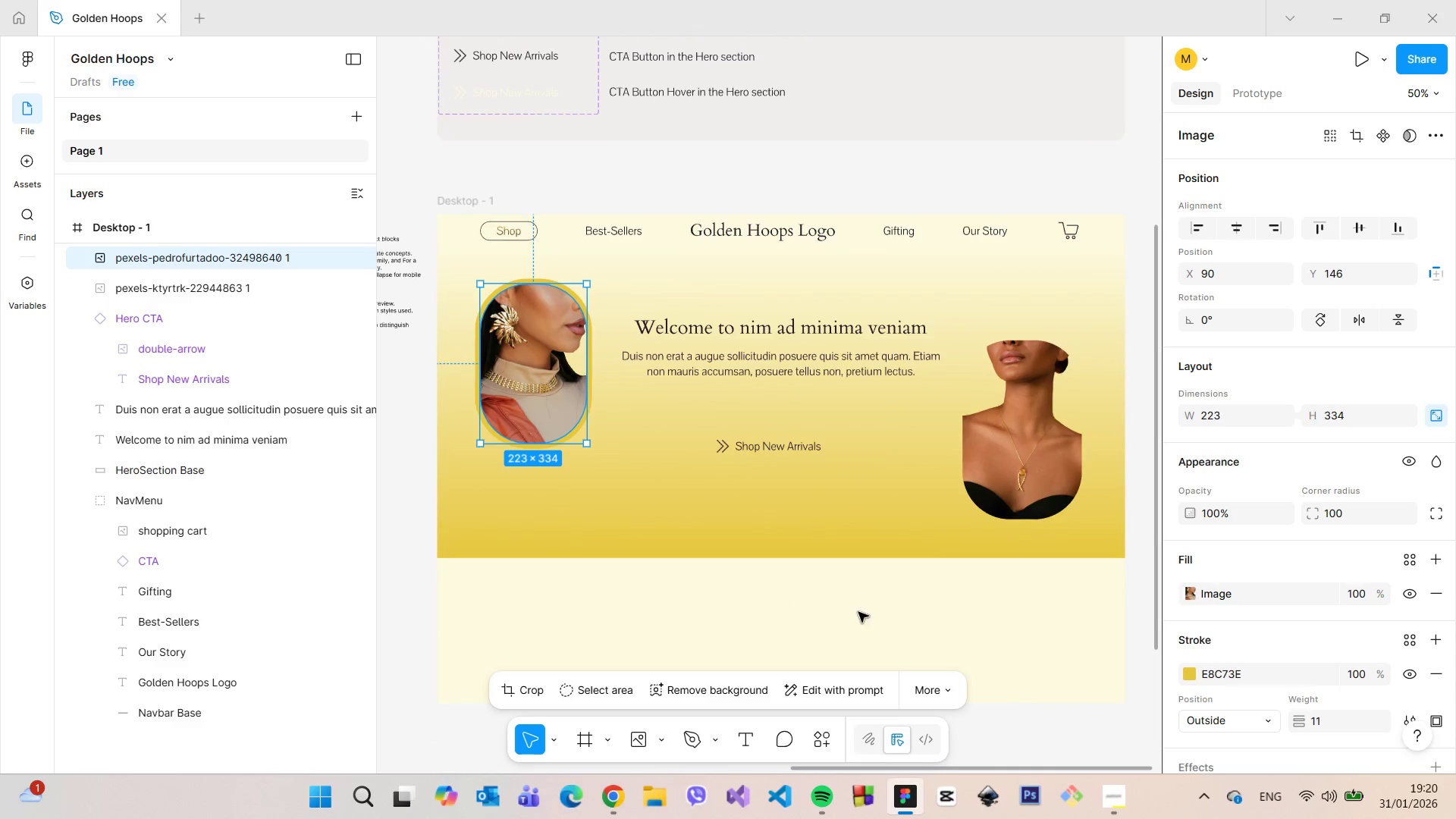 
left_click([861, 615])
 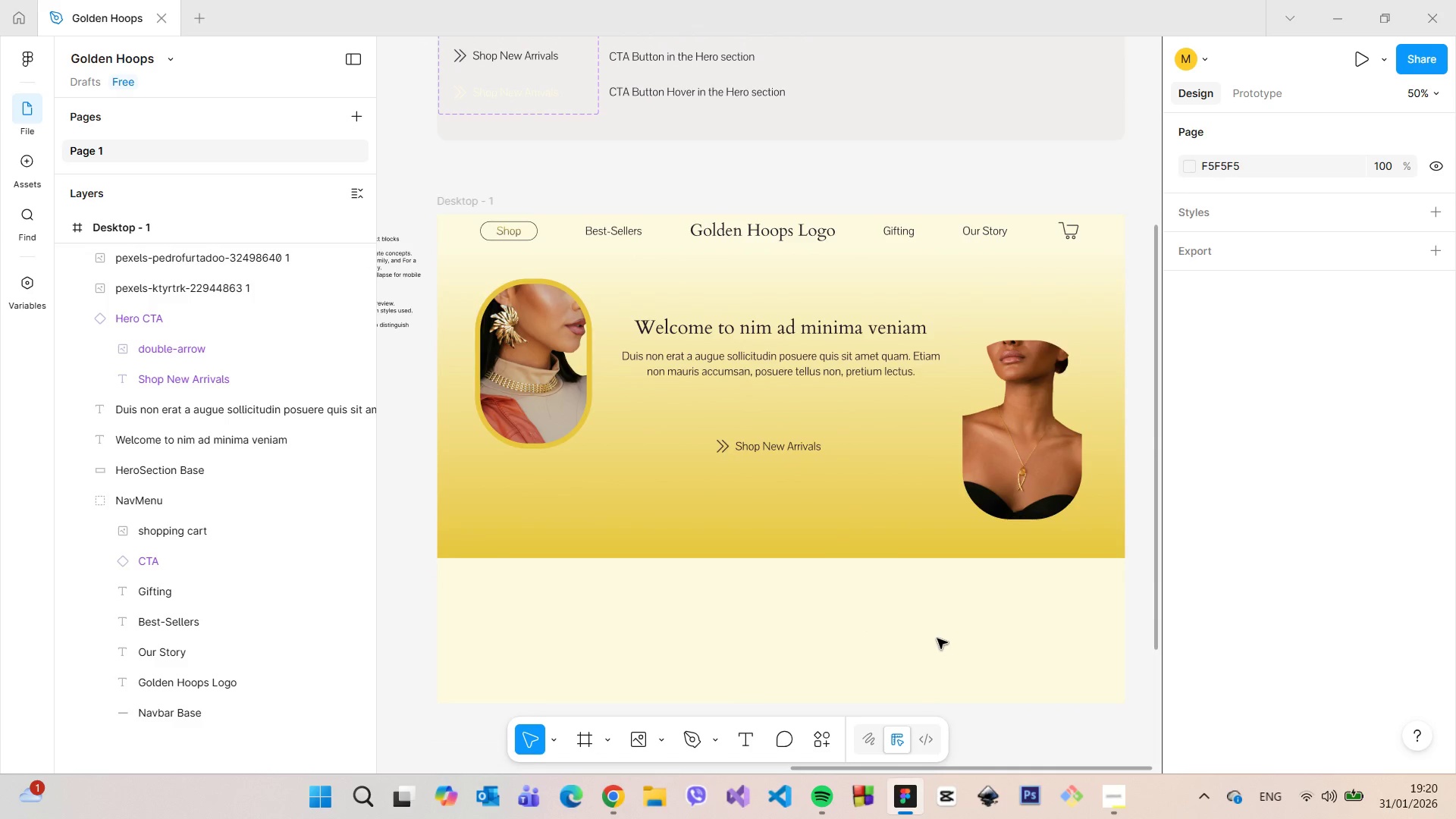 
left_click([524, 337])
 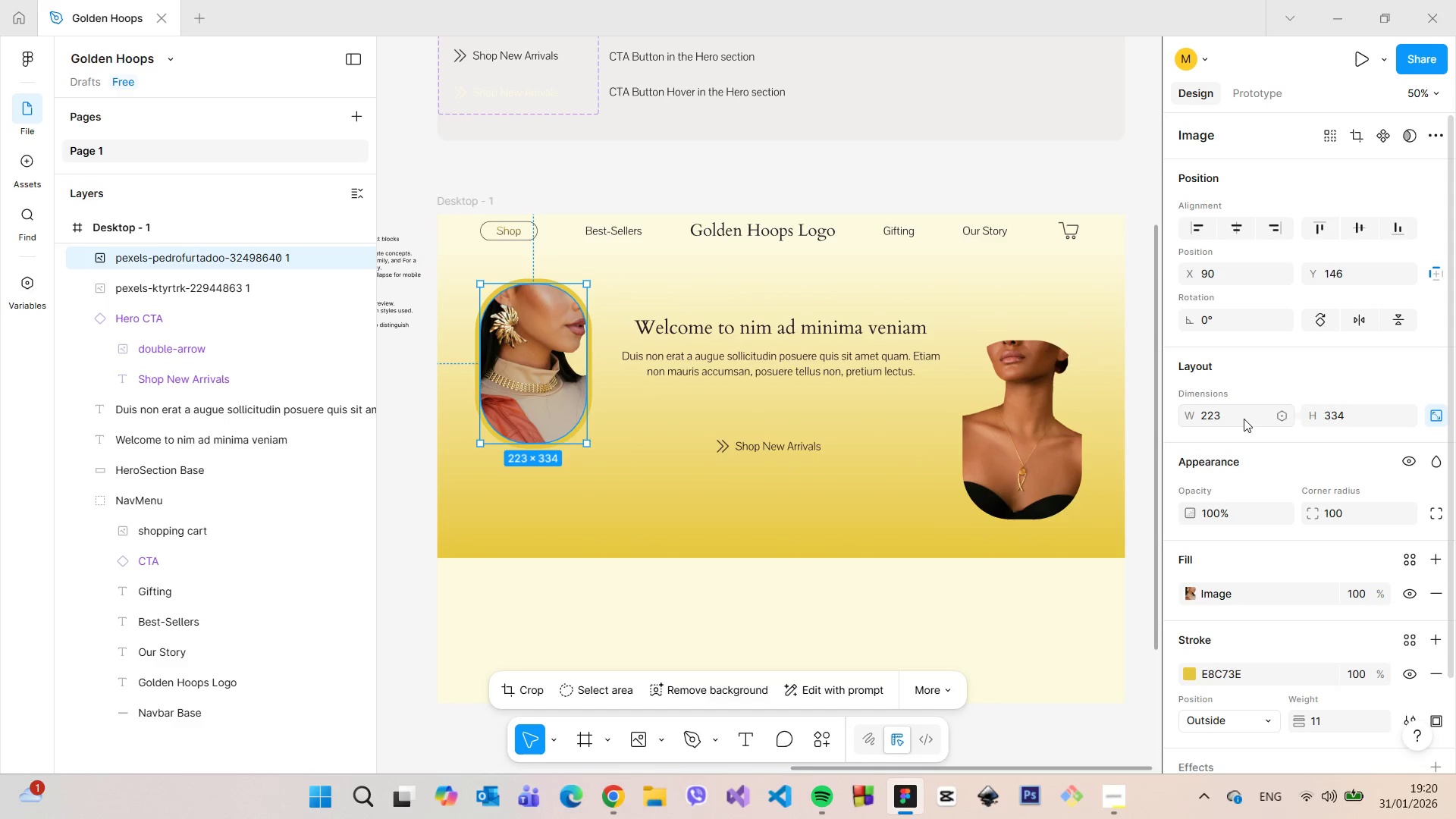 
wait(5.08)
 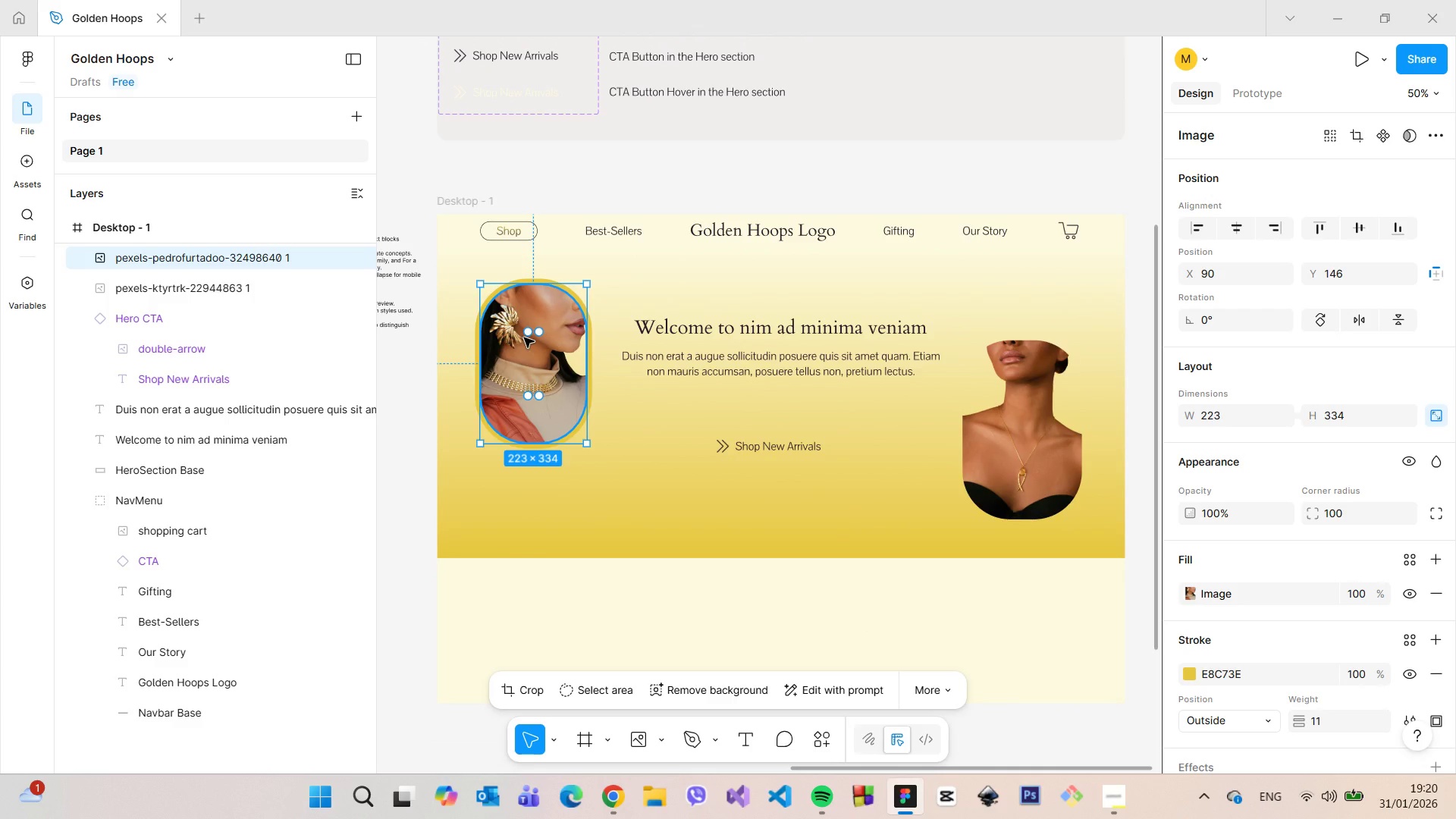 
type(220)
 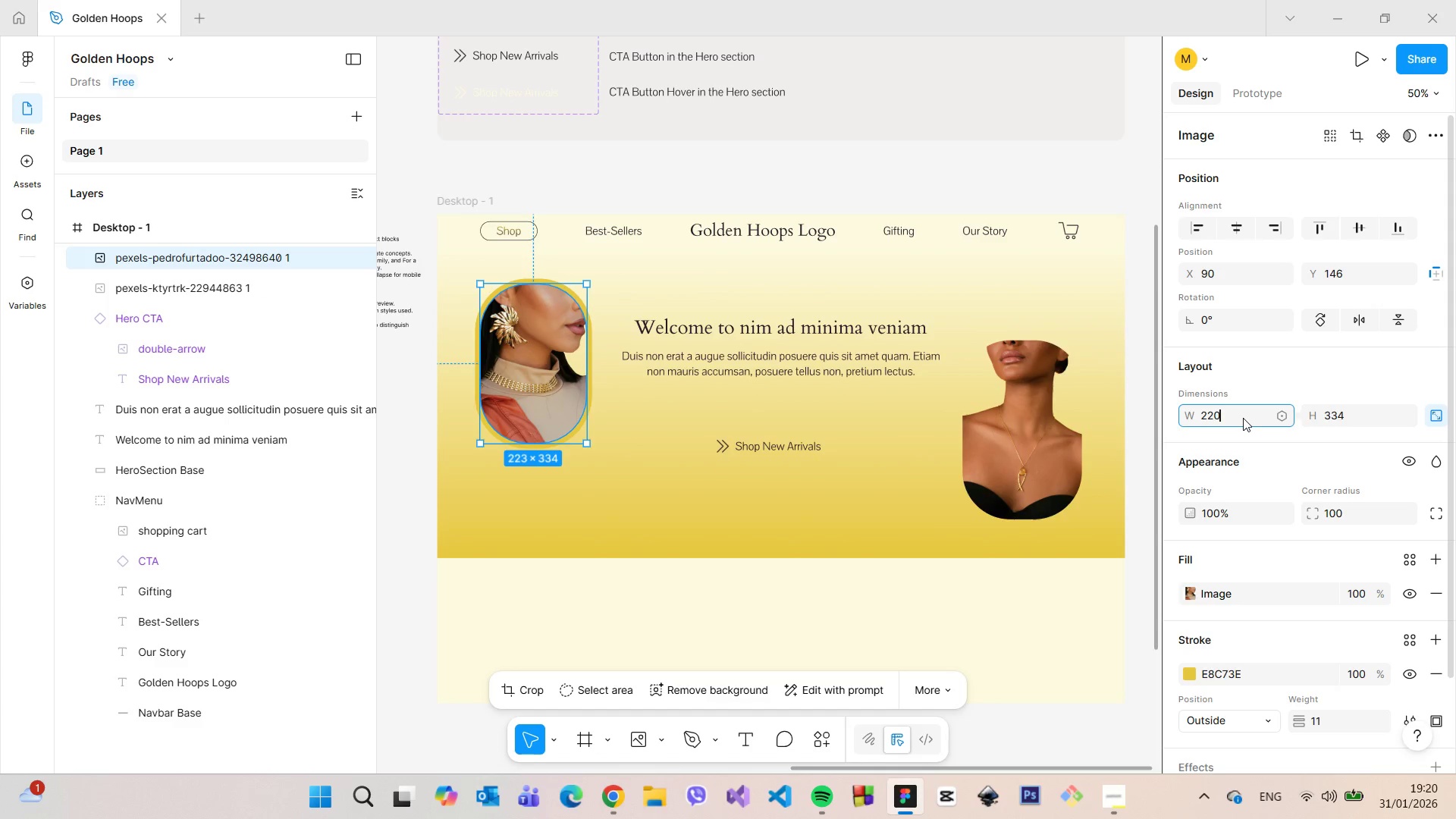 
key(Enter)
 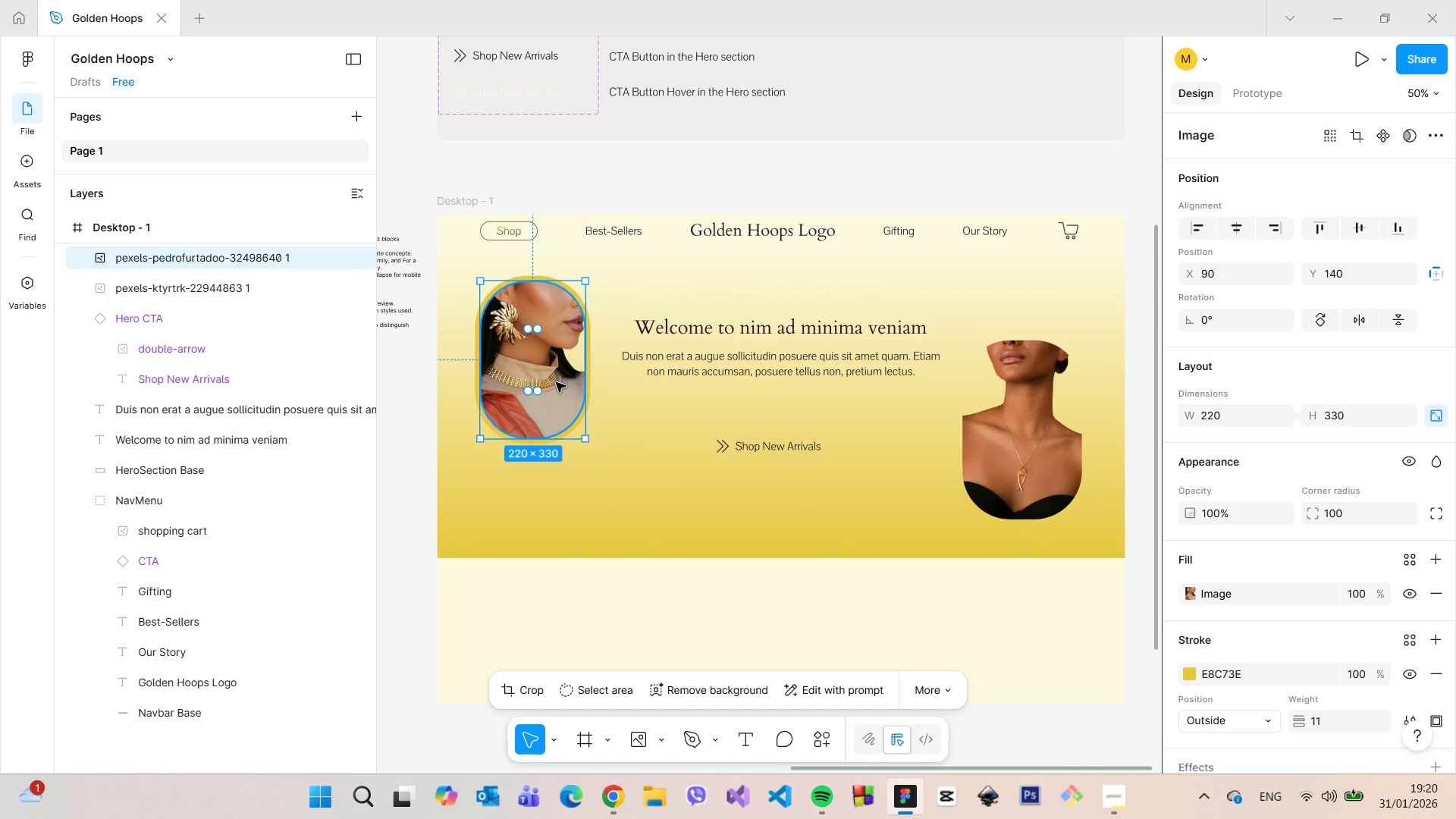 
wait(7.12)
 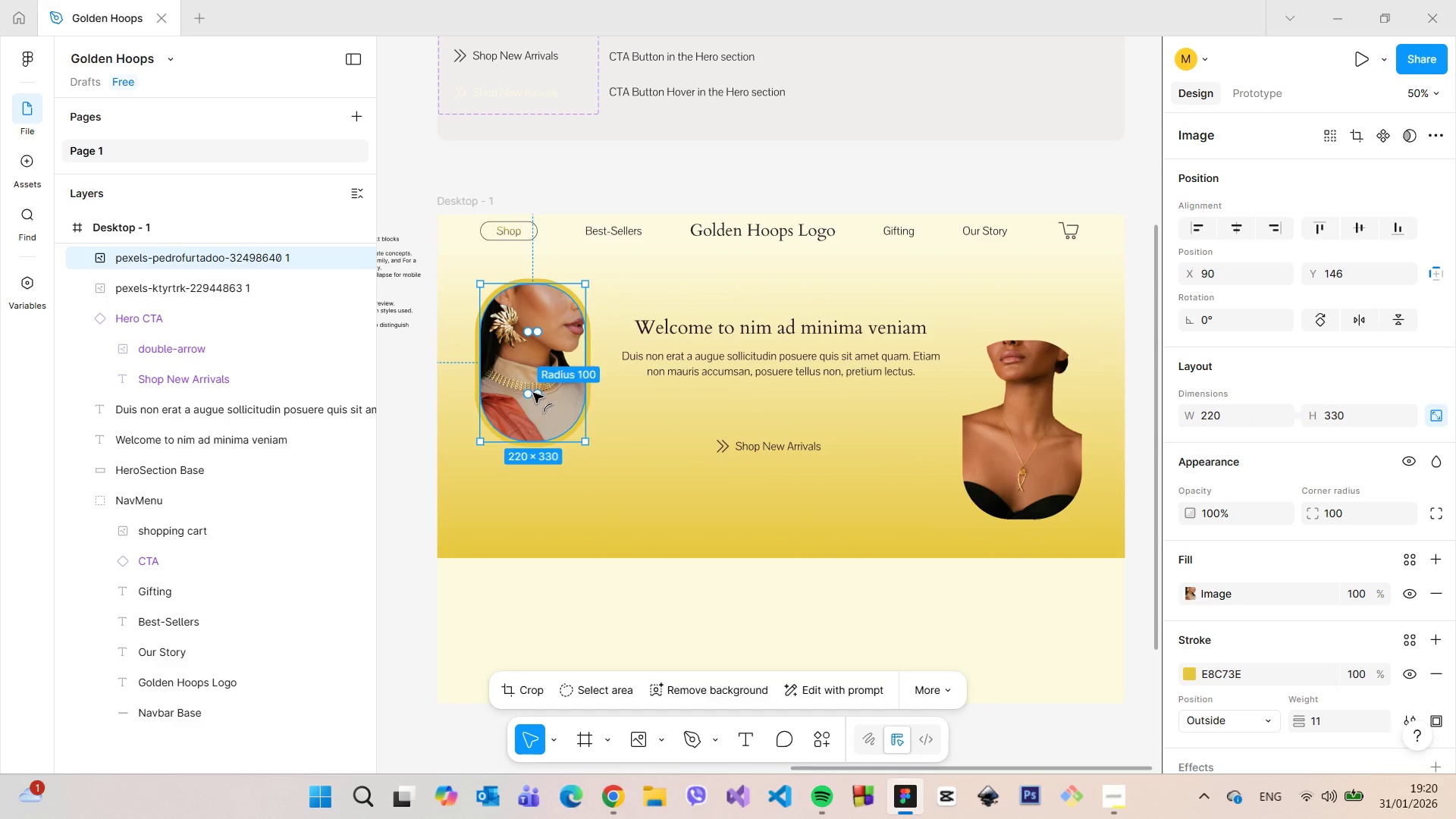 
left_click_drag(start_coordinate=[1020, 415], to_coordinate=[1018, 428])
 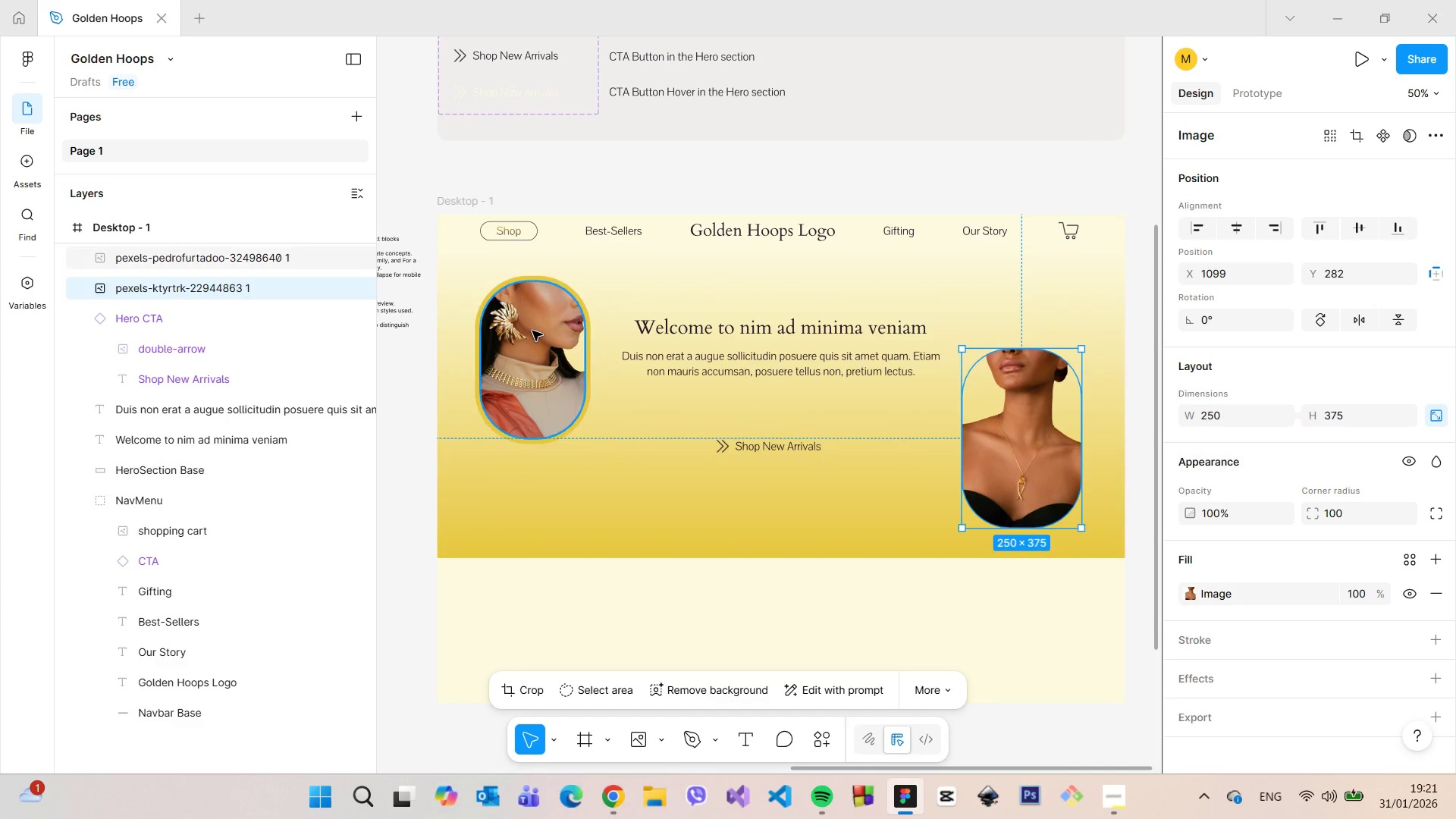 
left_click([532, 331])
 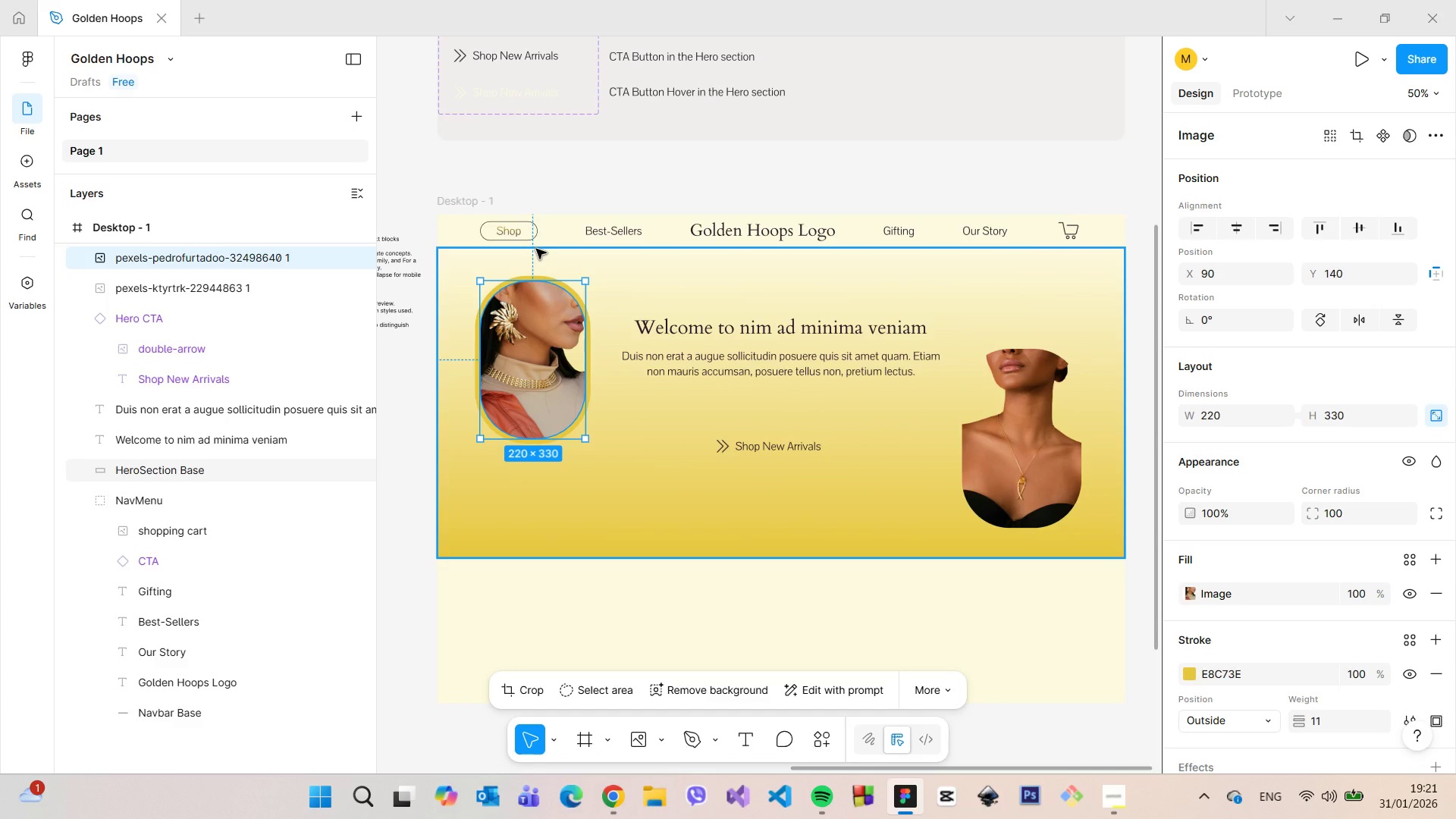 
hold_key(key=AltLeft, duration=0.56)
 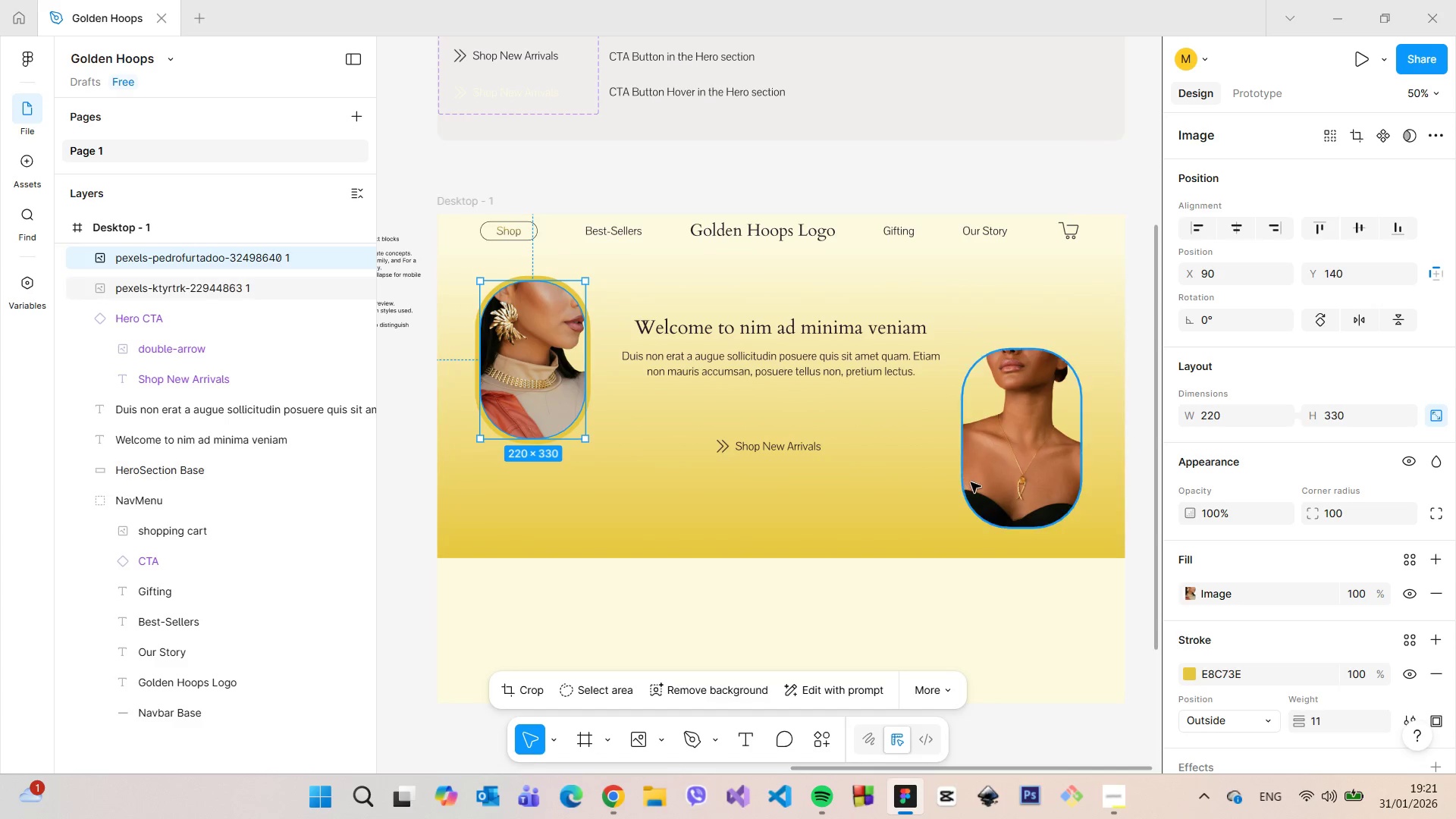 
left_click([971, 482])
 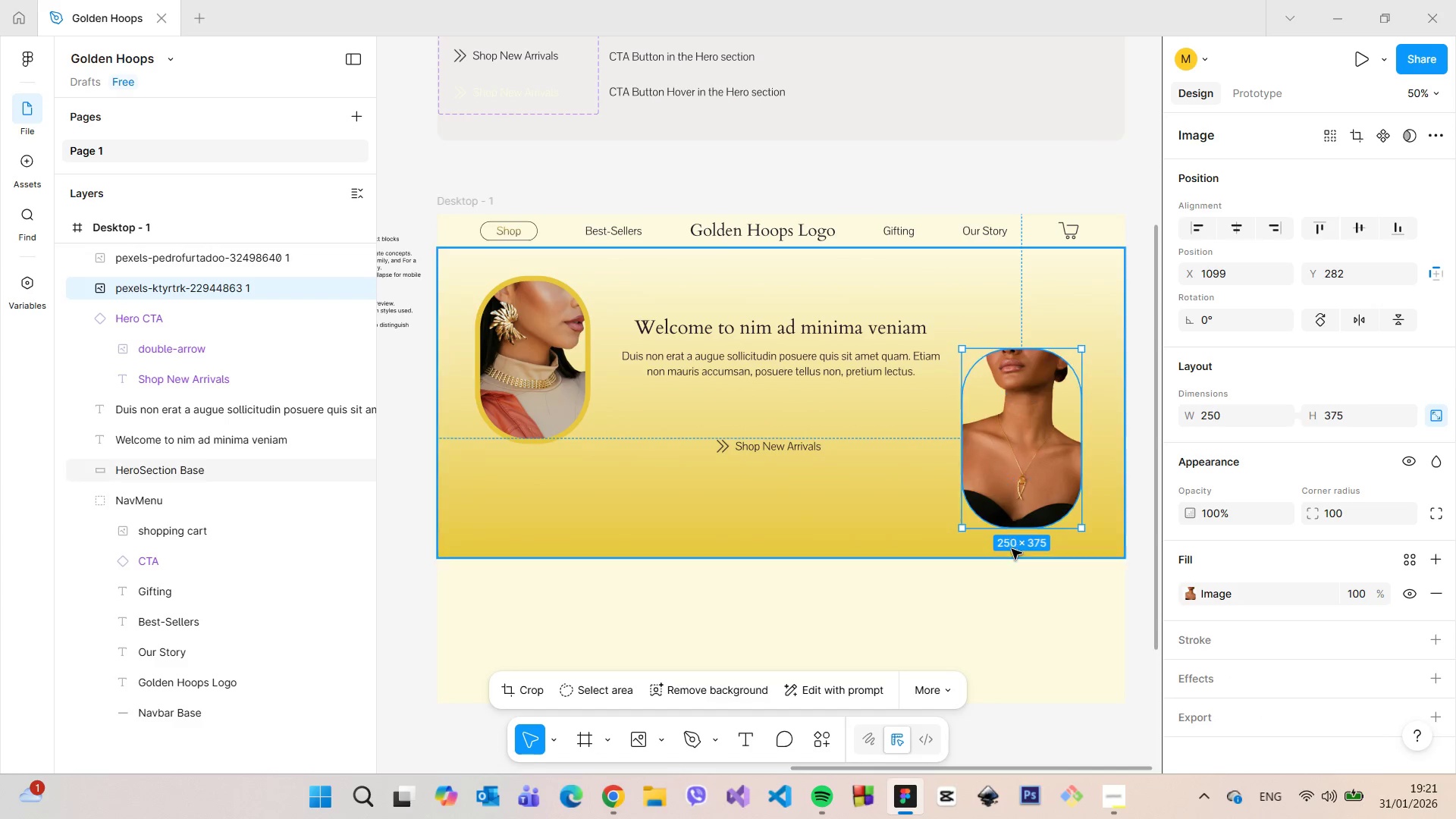 
hold_key(key=AltLeft, duration=0.5)
 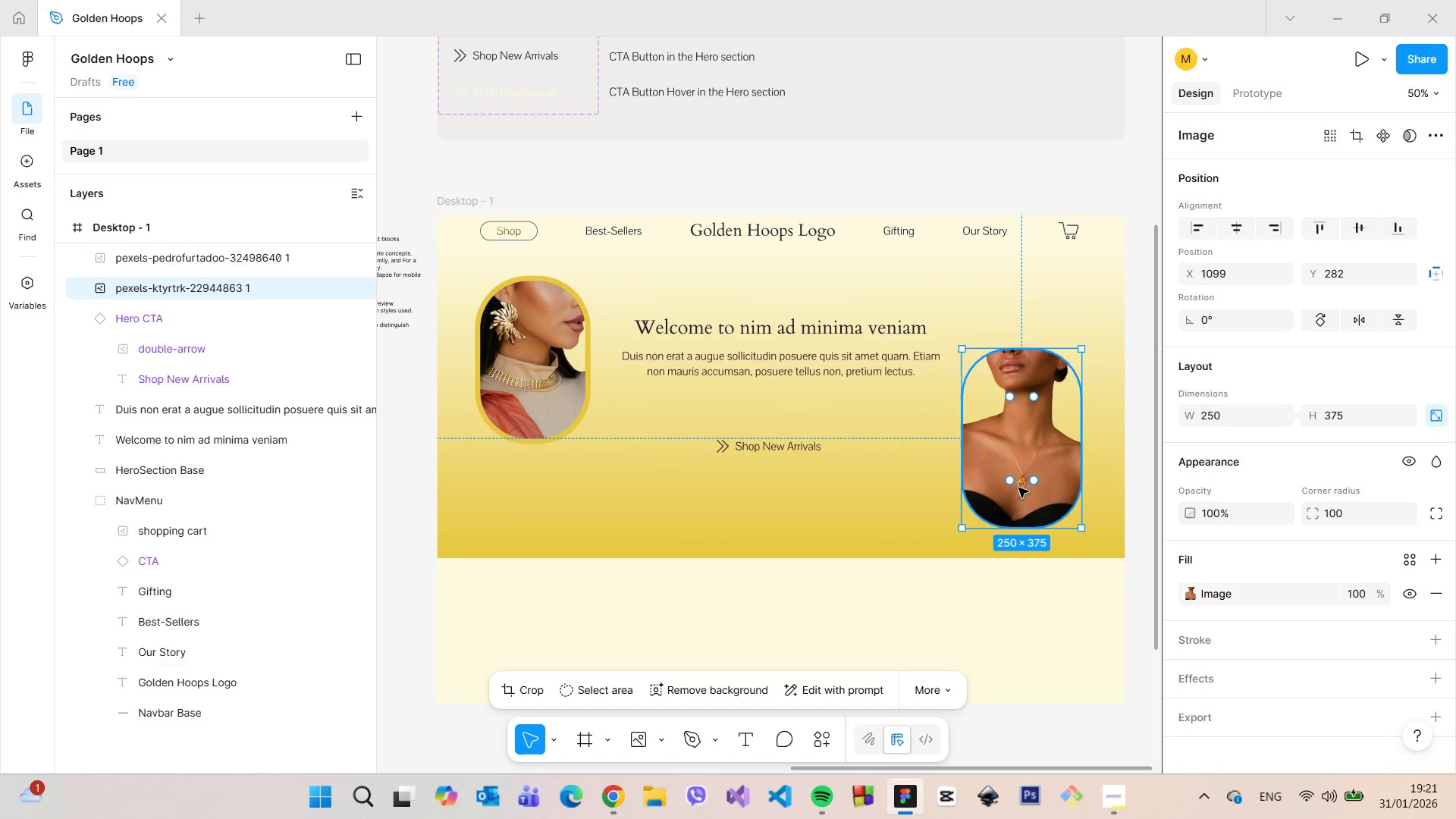 
left_click_drag(start_coordinate=[1018, 488], to_coordinate=[1018, 481])
 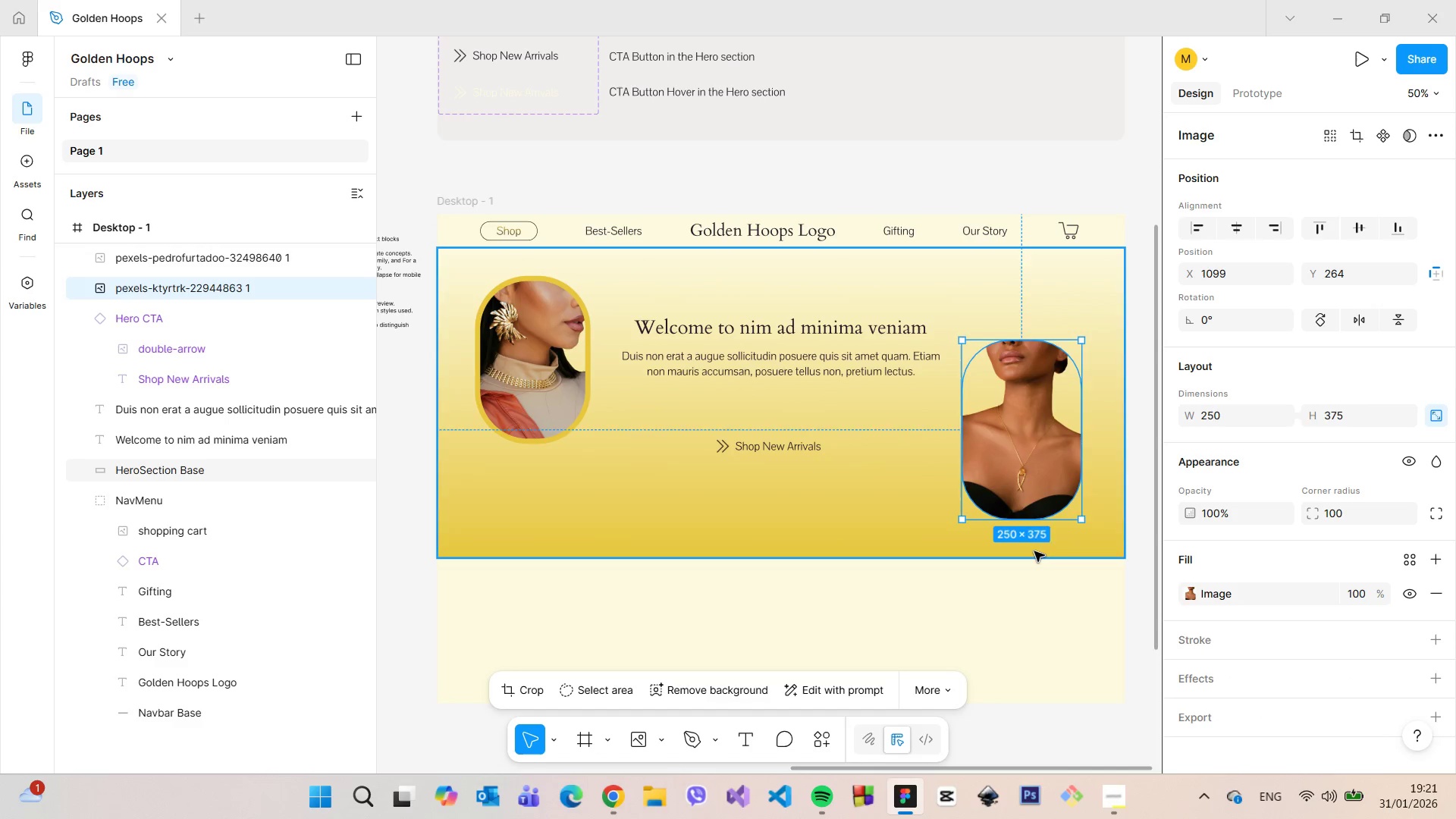 
hold_key(key=AltLeft, duration=0.55)
 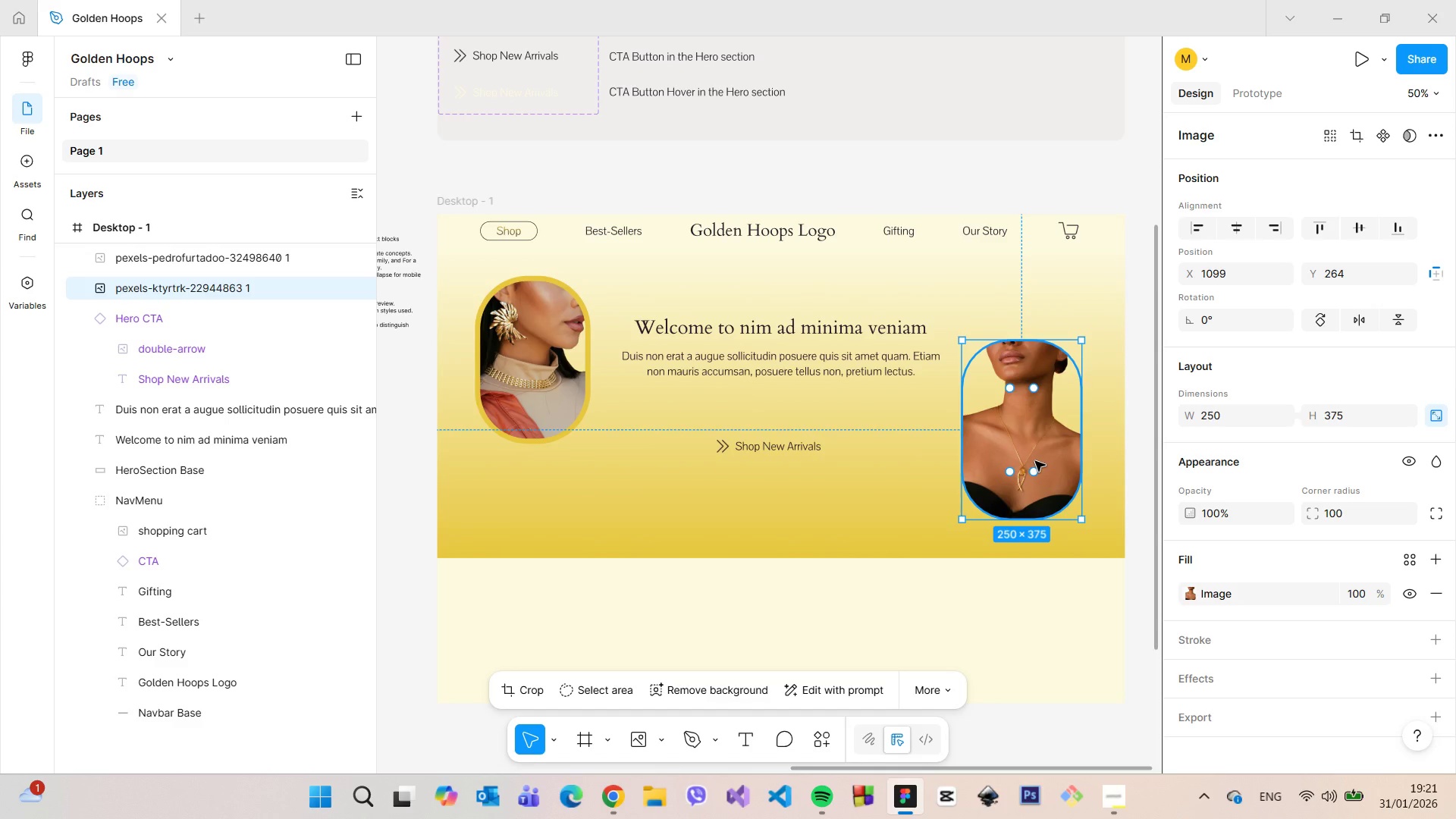 
key(ArrowDown)
 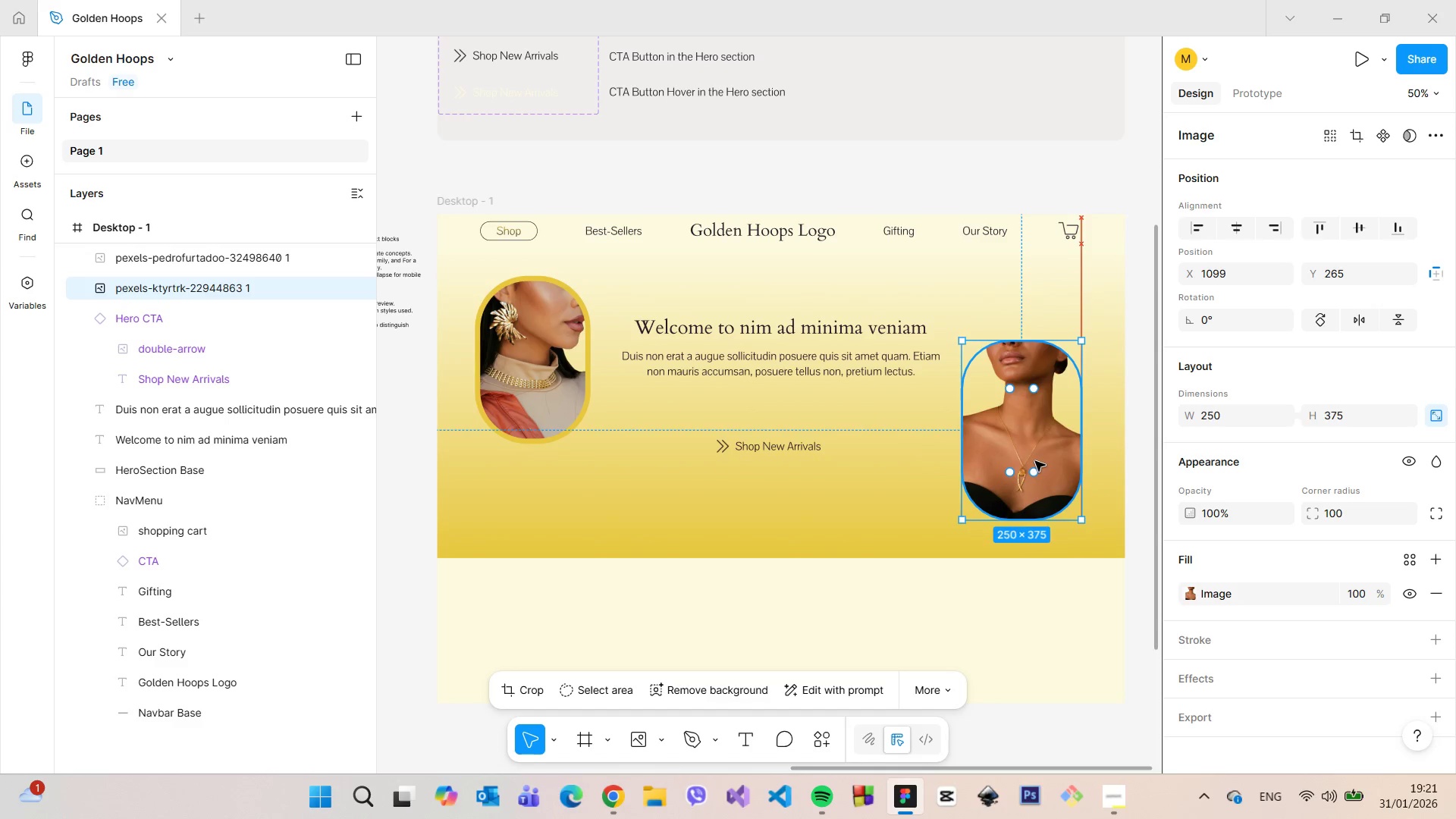 
key(ArrowDown)
 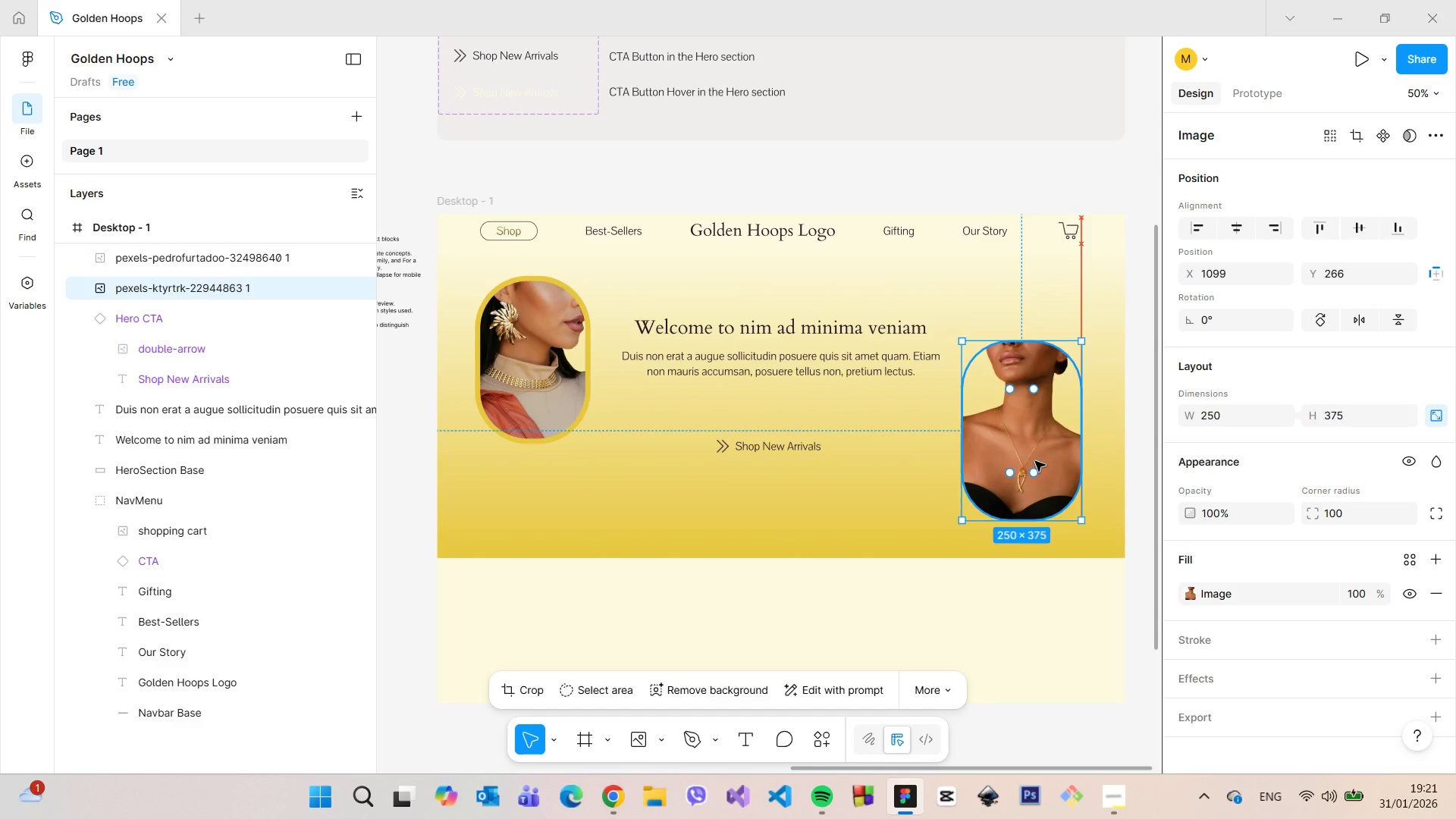 
key(ArrowDown)
 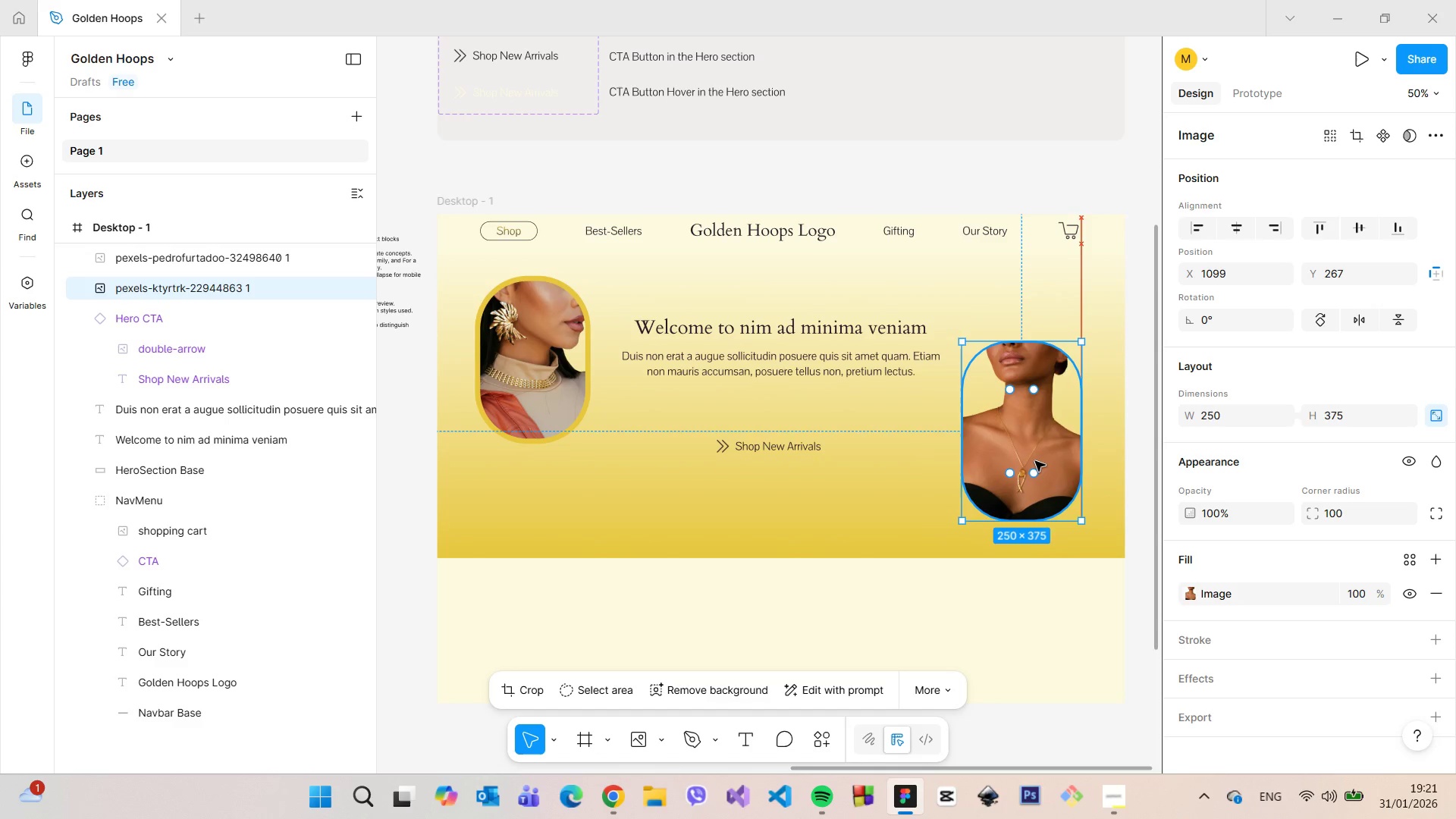 
key(ArrowDown)
 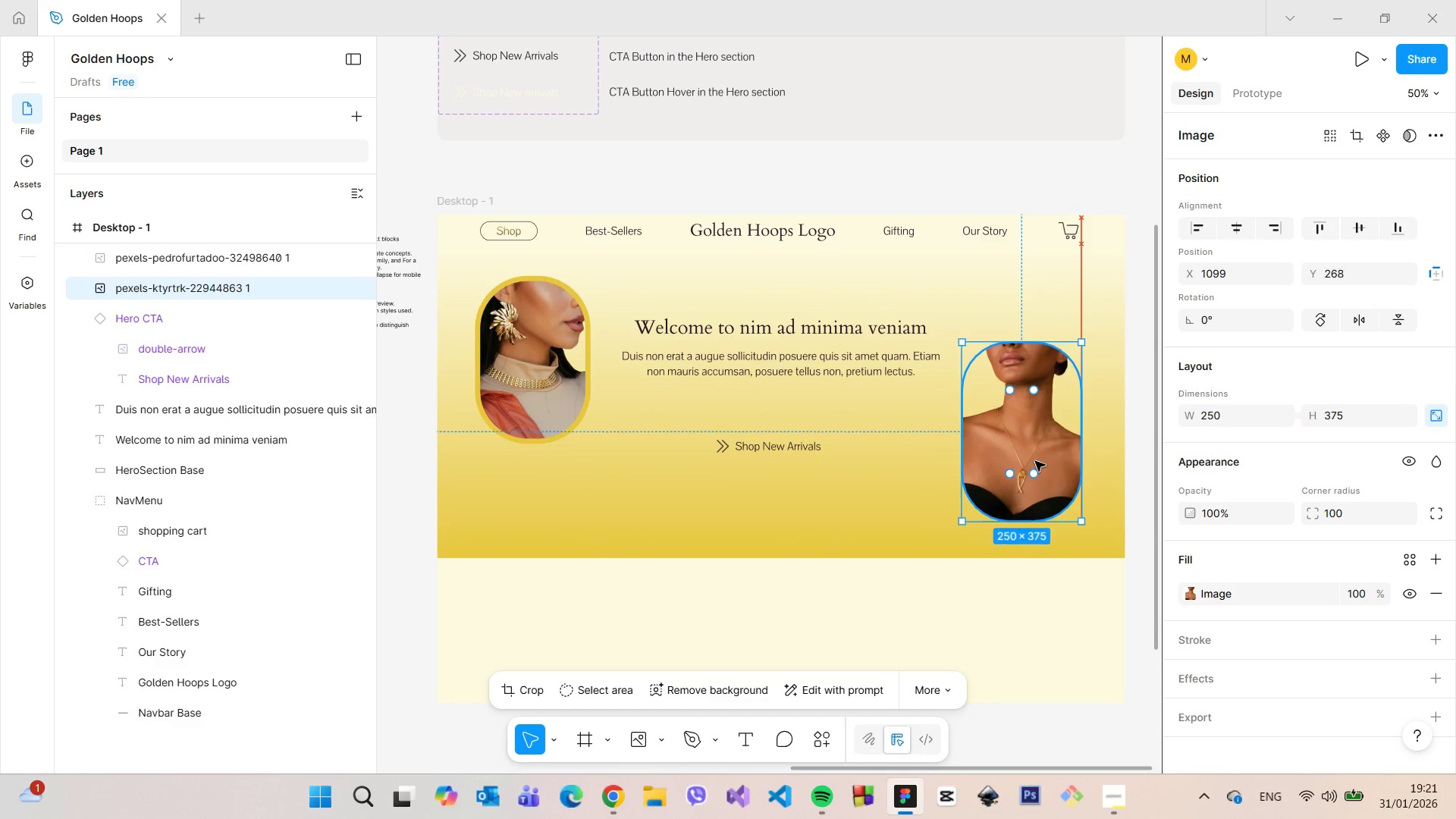 
key(ArrowDown)
 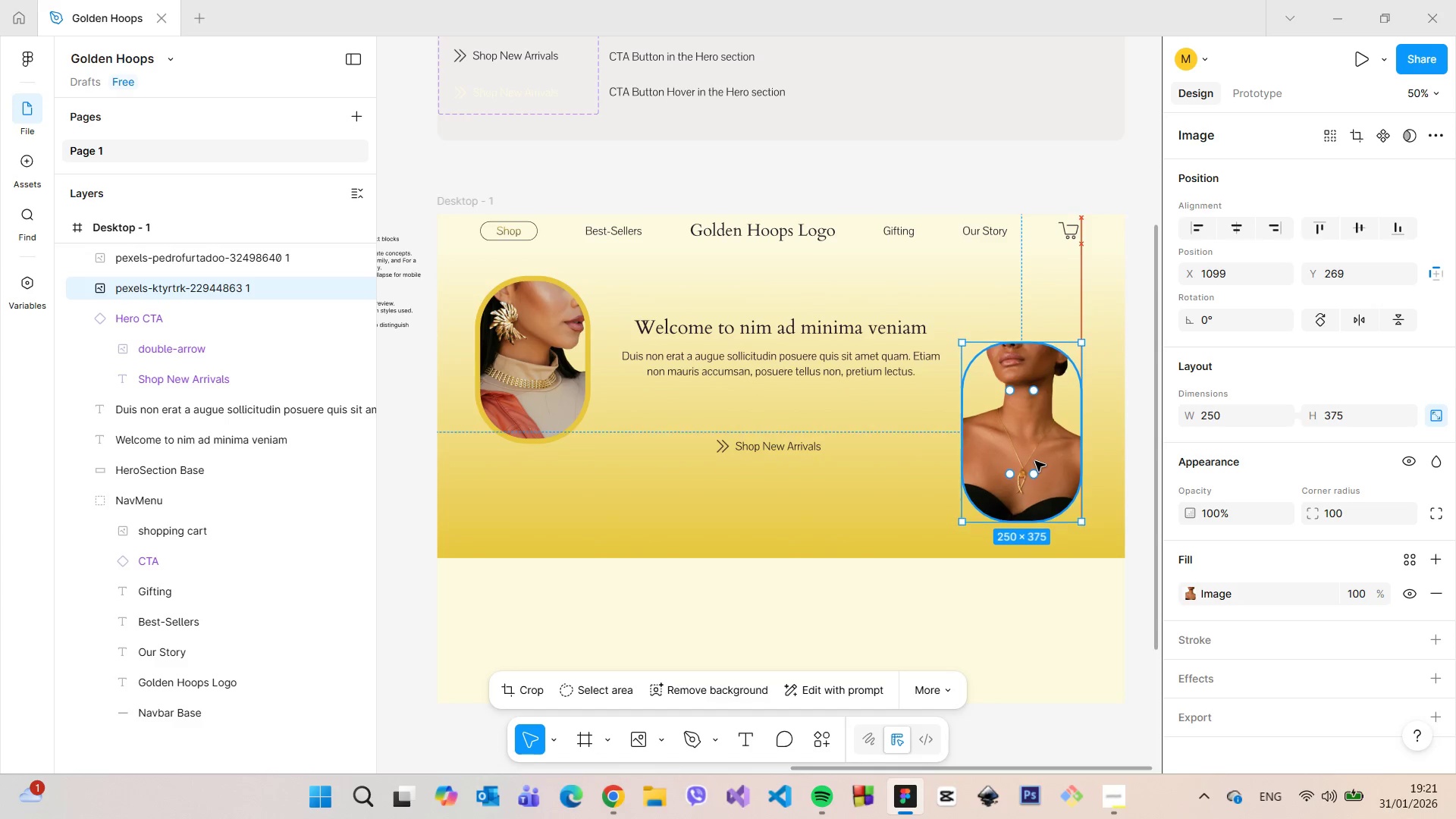 
hold_key(key=ArrowDown, duration=0.73)
 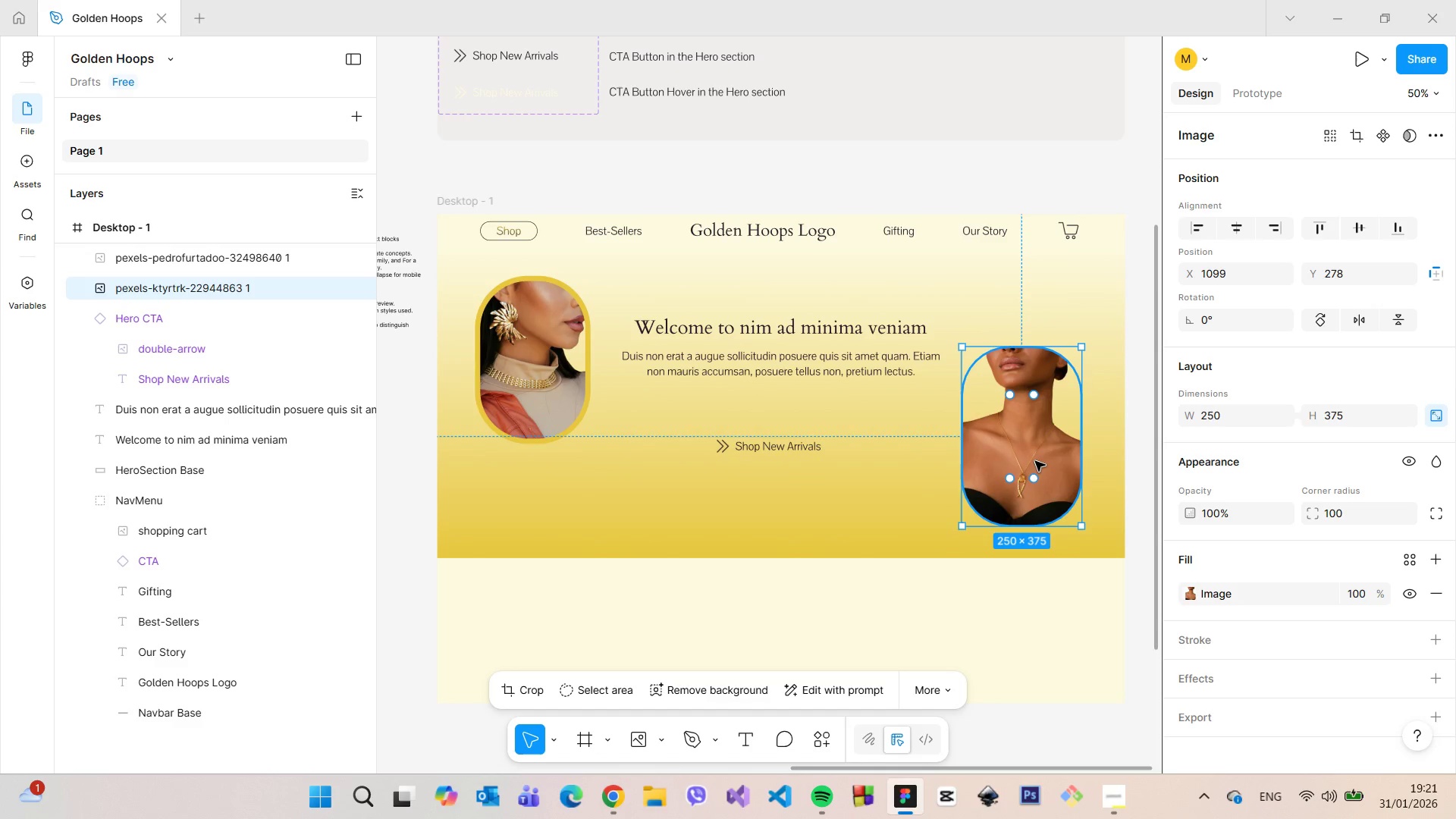 
hold_key(key=AltLeft, duration=0.58)
 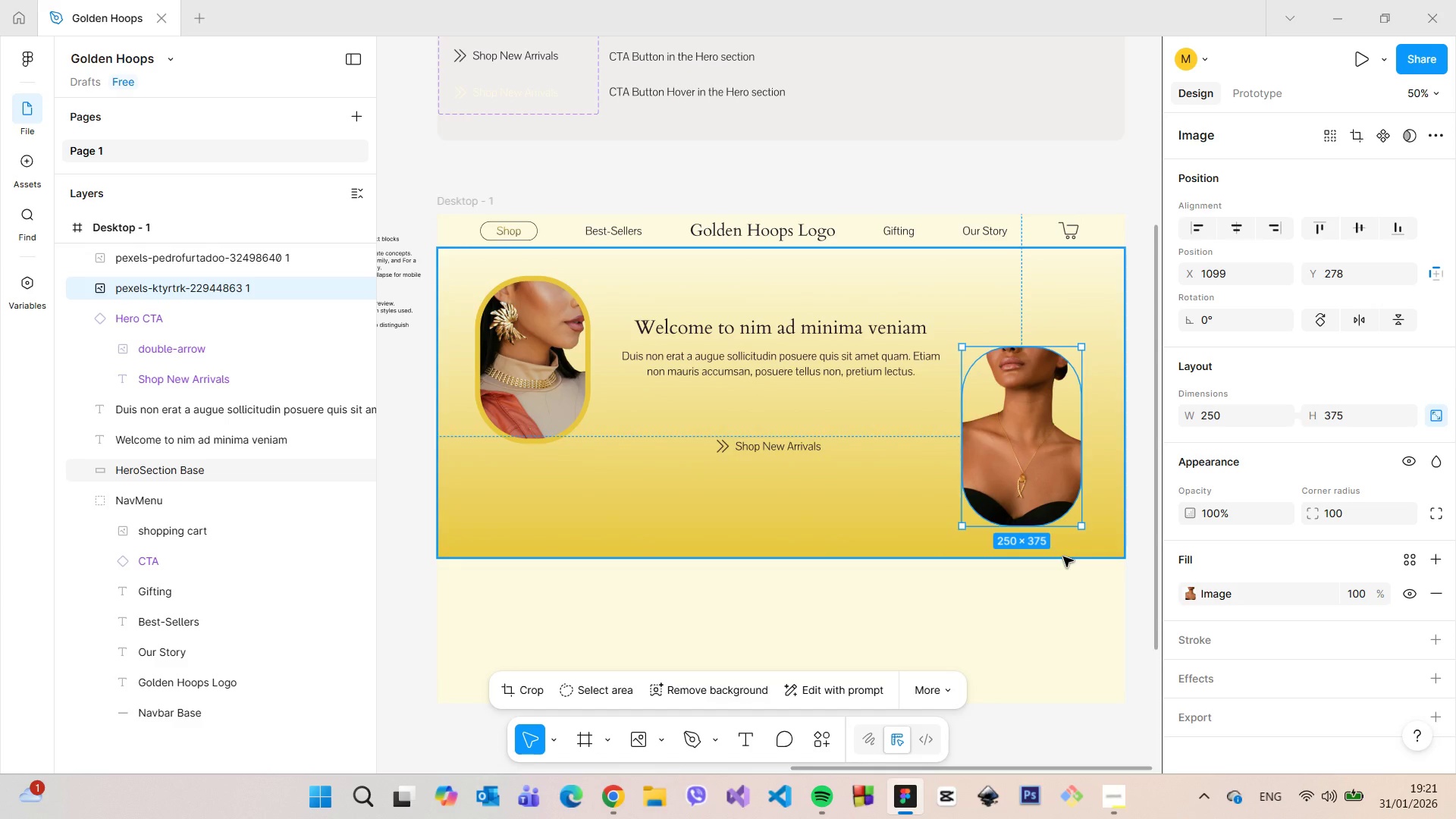 
key(ArrowUp)
 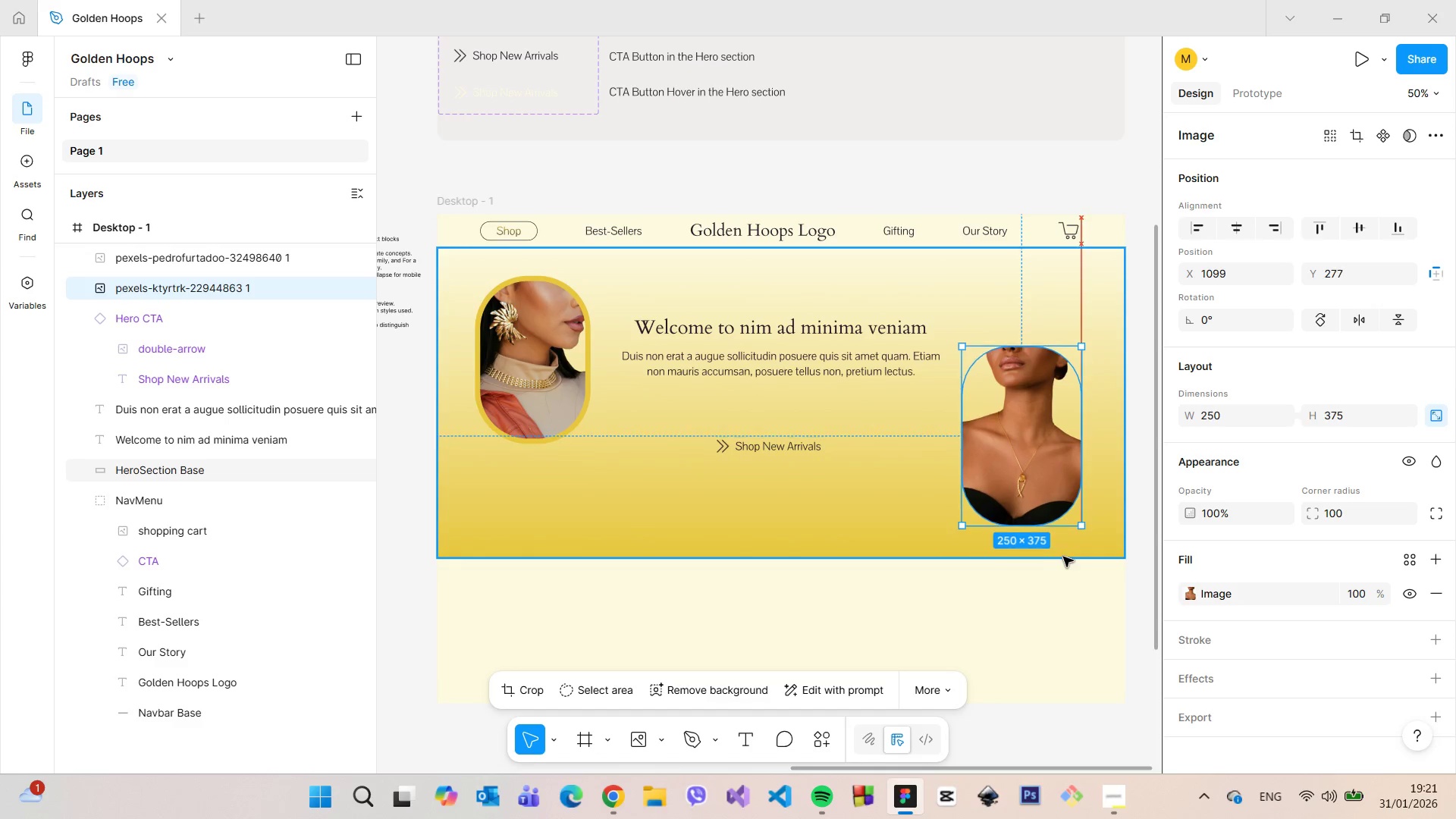 
key(ArrowUp)
 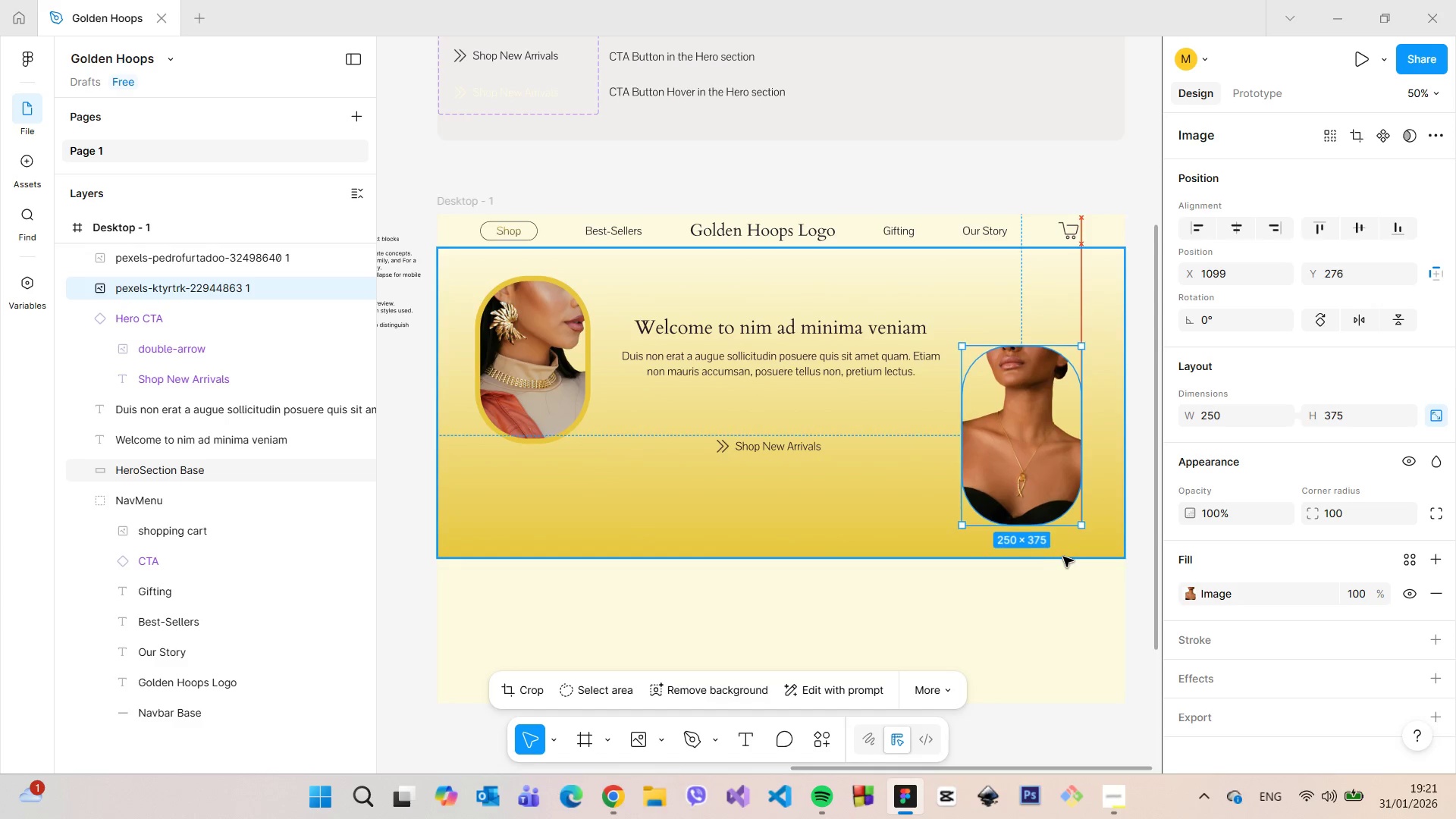 
key(ArrowUp)
 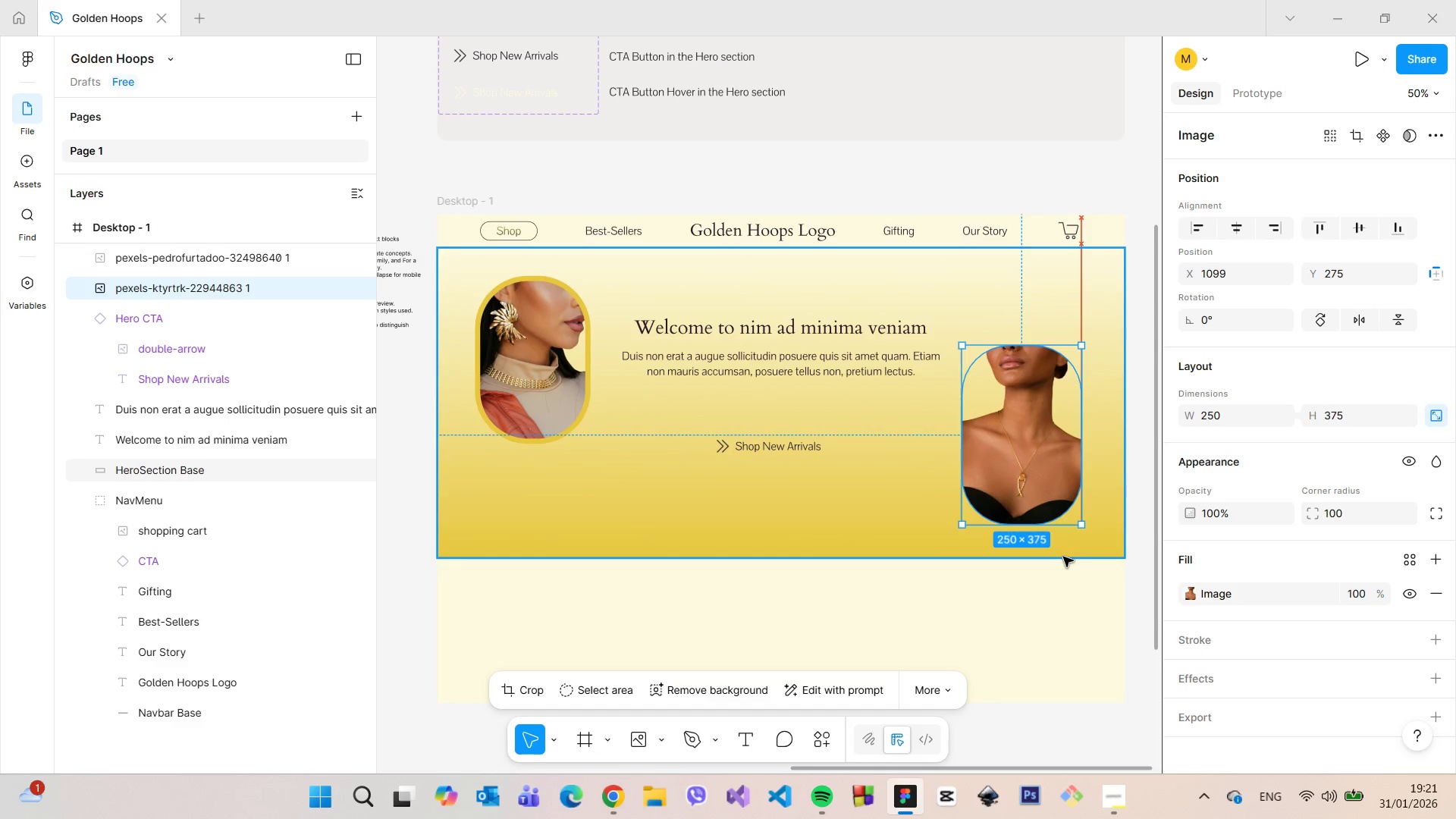 
hold_key(key=AltLeft, duration=0.61)
 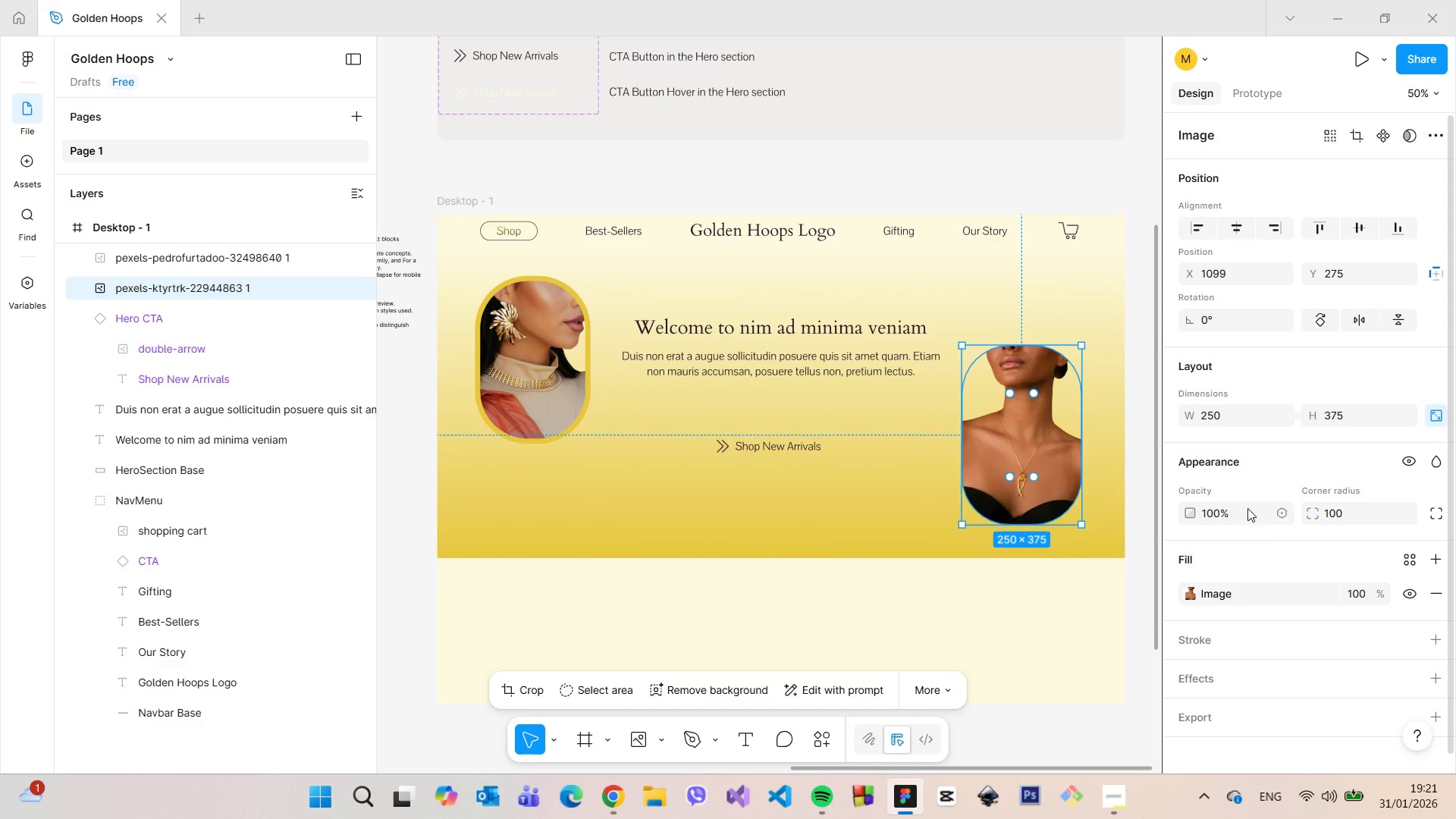 
left_click([1226, 415])
 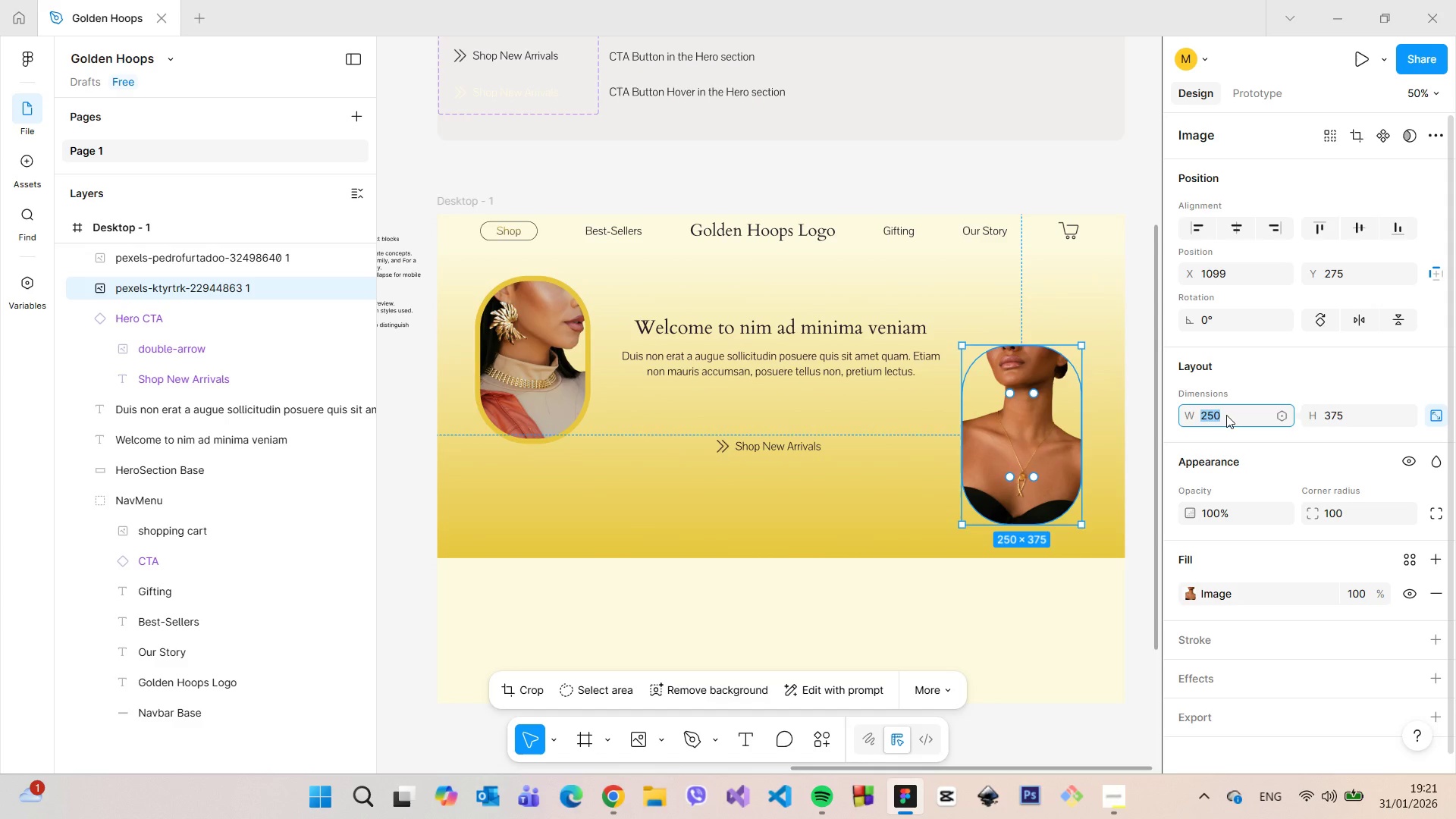 
type(220)
 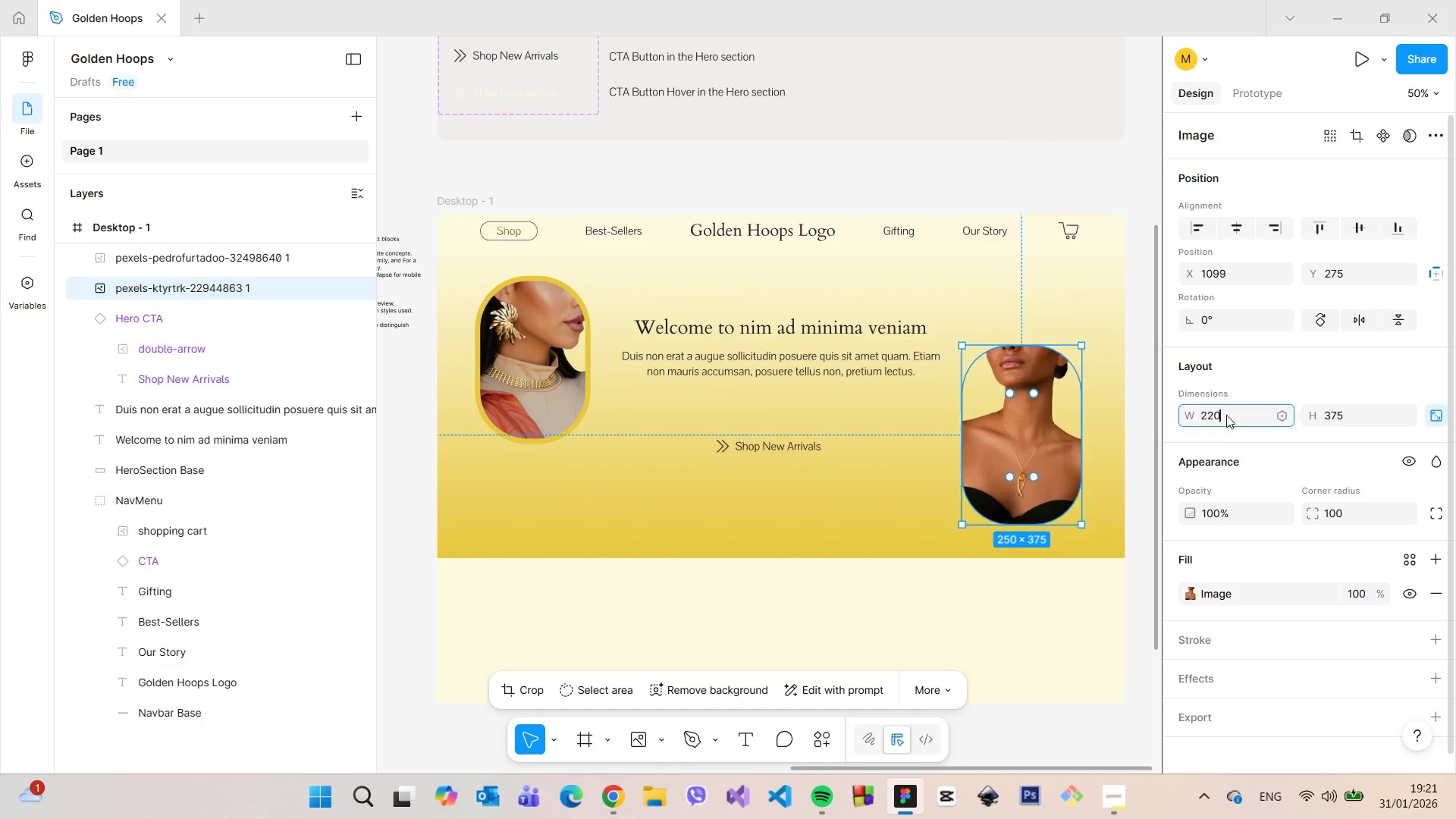 
key(Enter)
 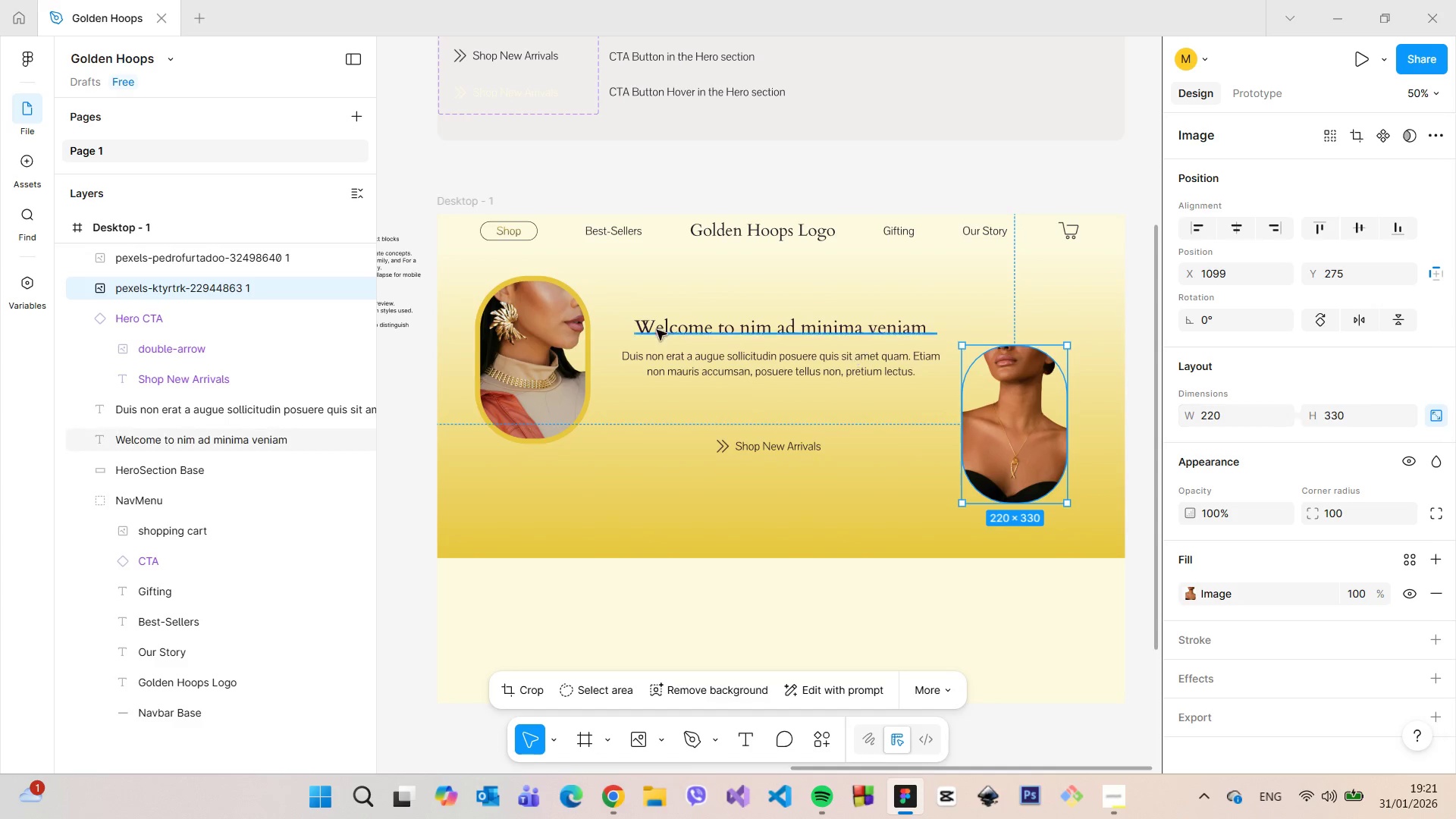 
left_click([544, 315])
 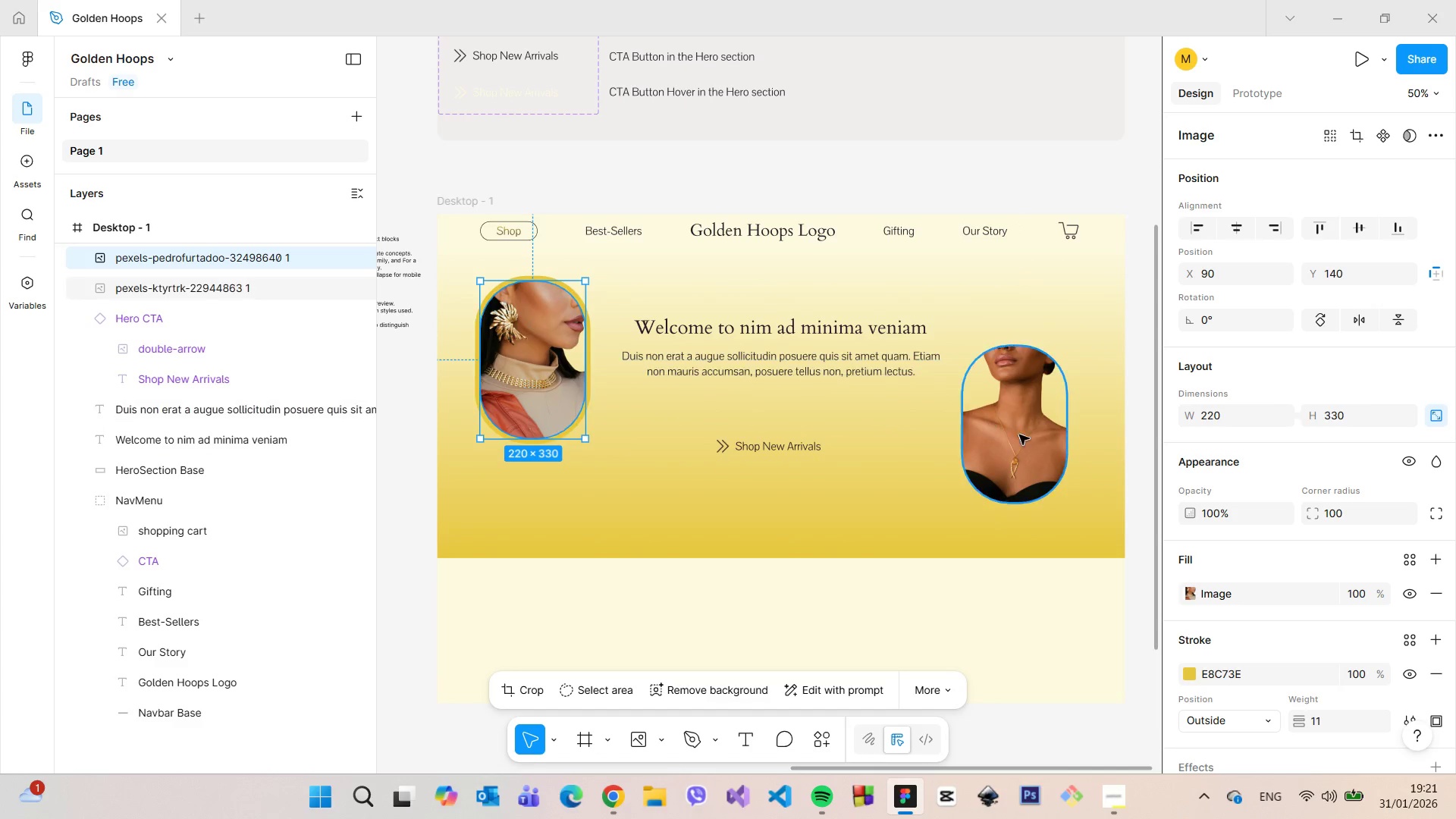 
left_click([1029, 439])
 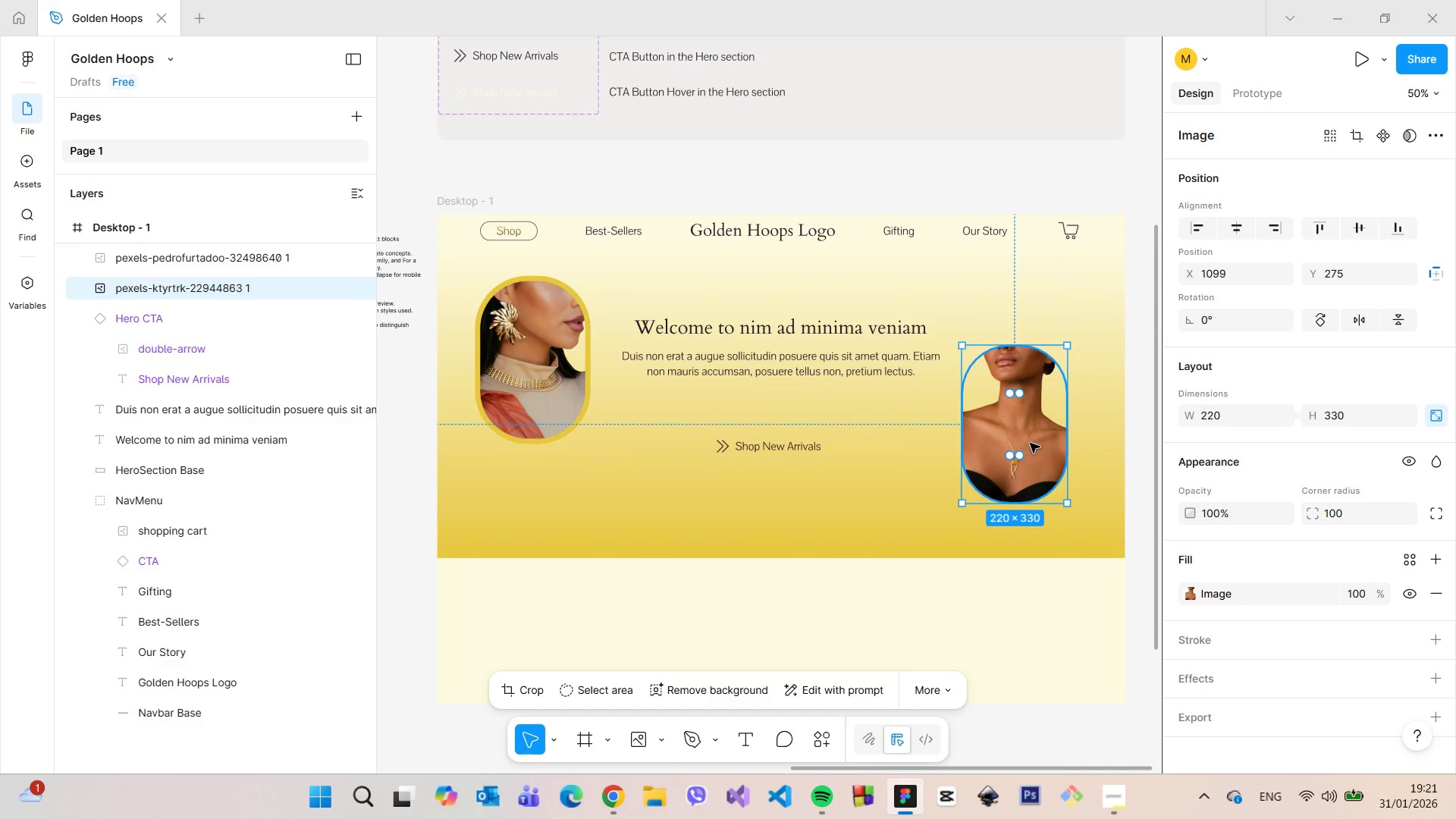 
scroll: coordinate [1244, 579], scroll_direction: down, amount: 2.0
 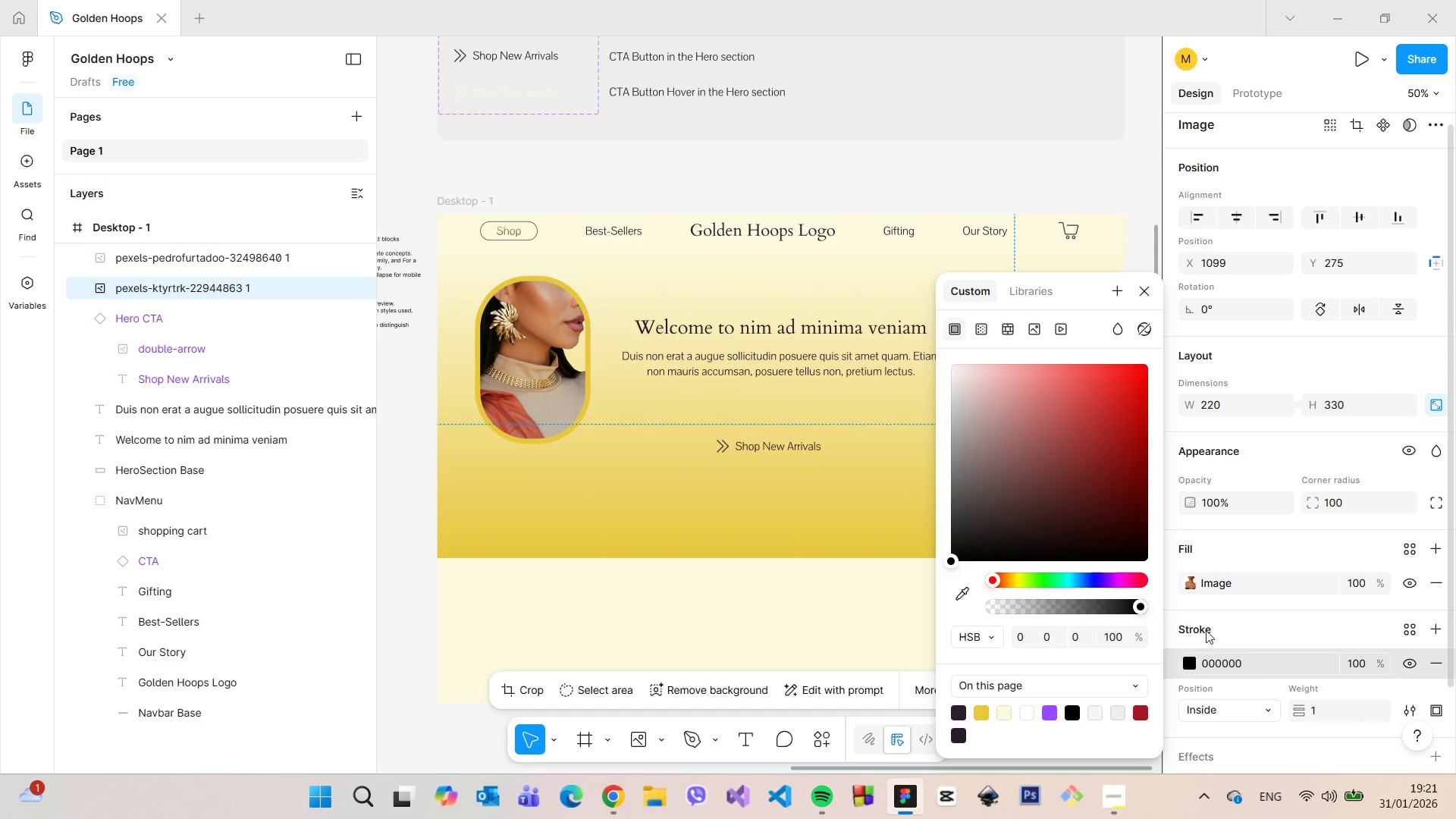 
left_click([1237, 620])
 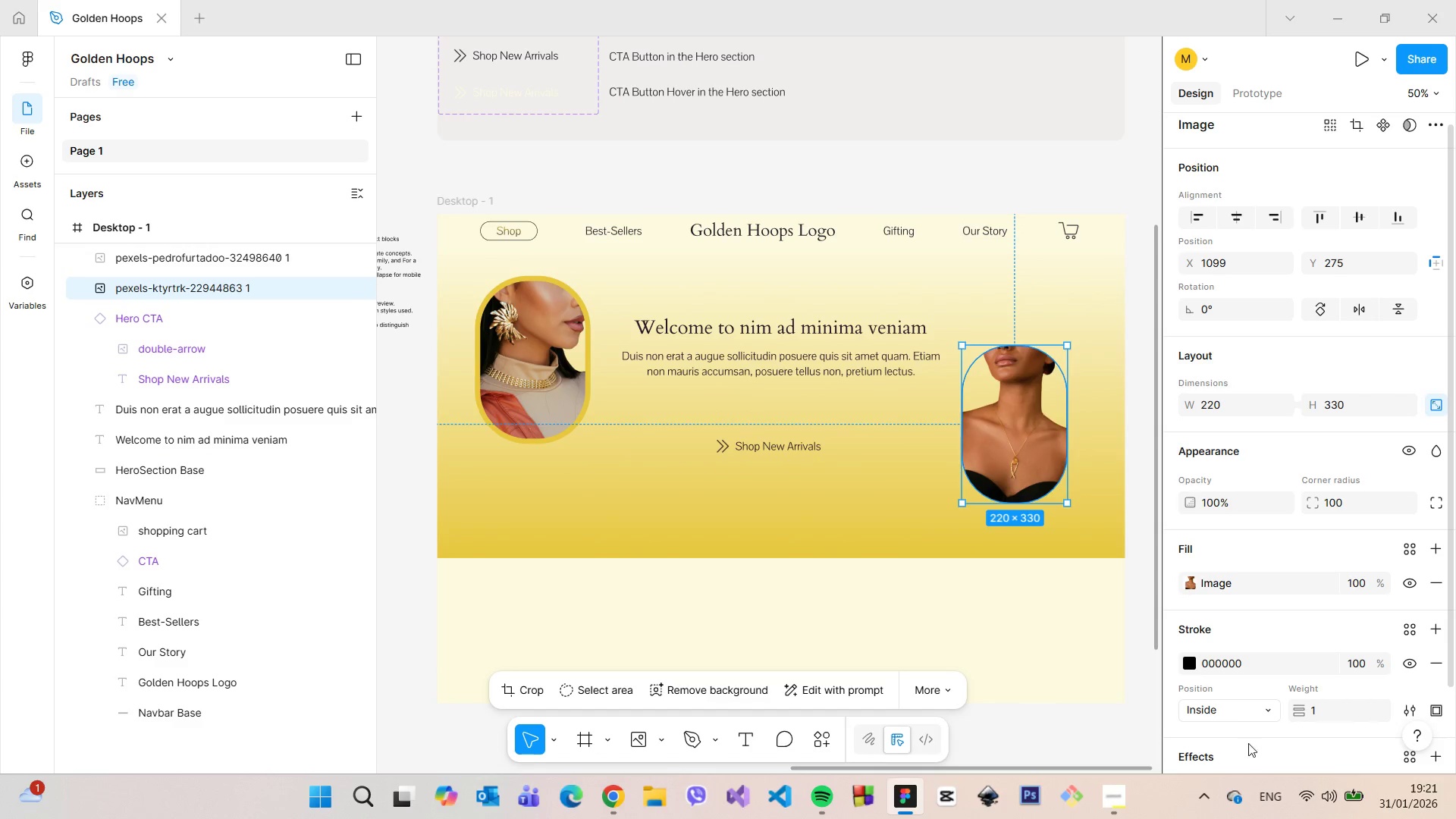 
left_click([1234, 705])
 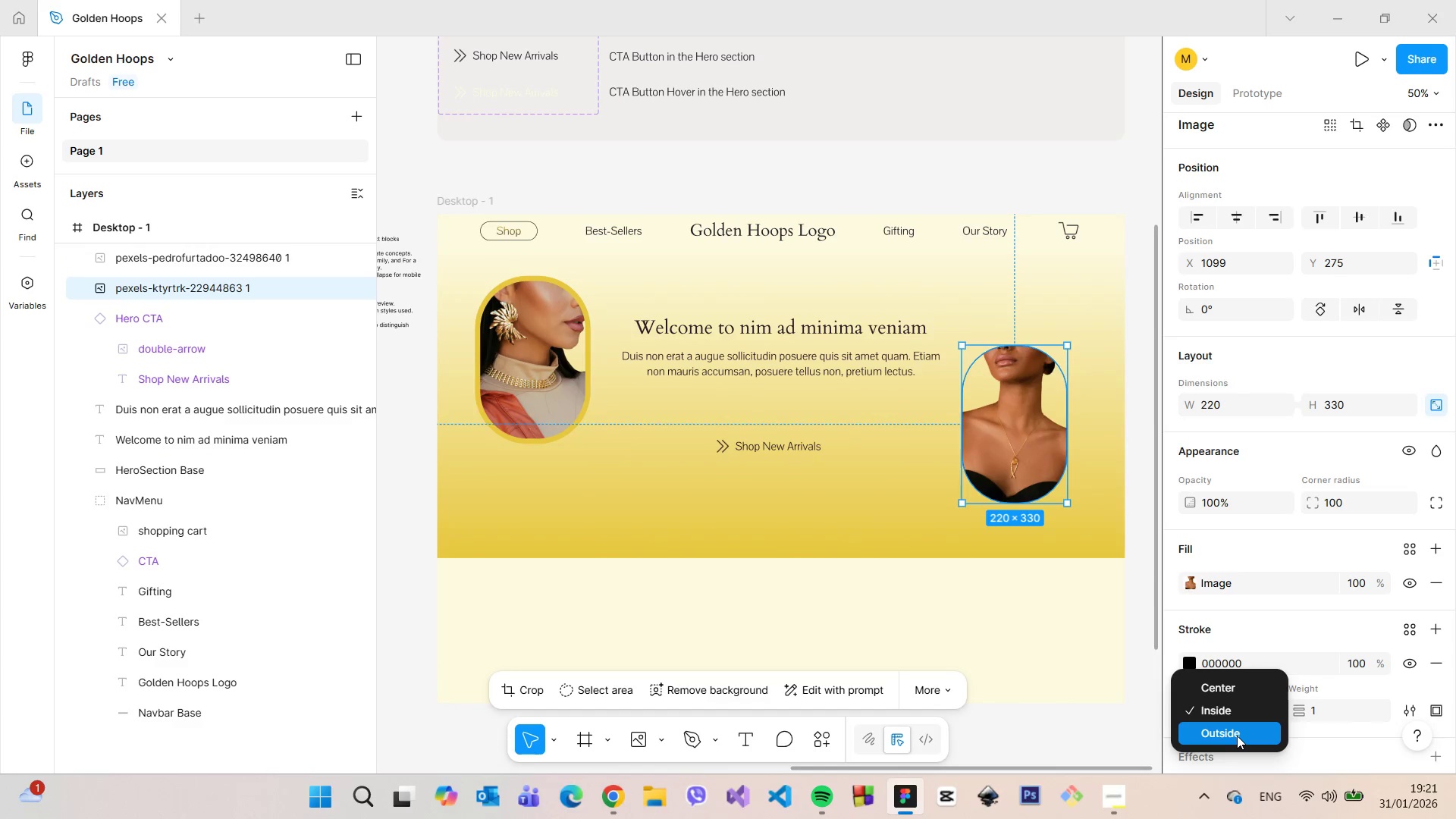 
left_click([1237, 736])
 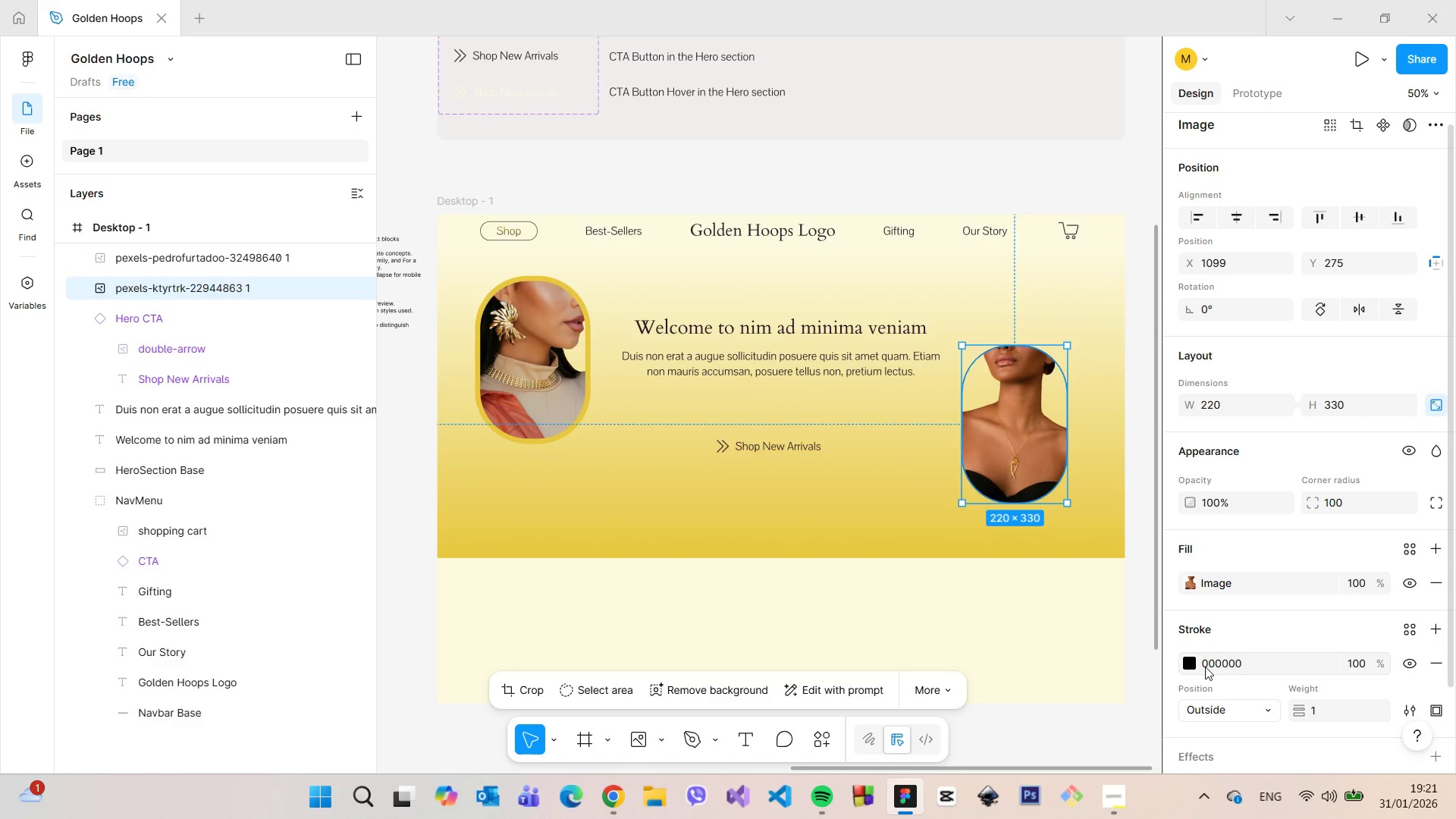 
left_click([1194, 667])
 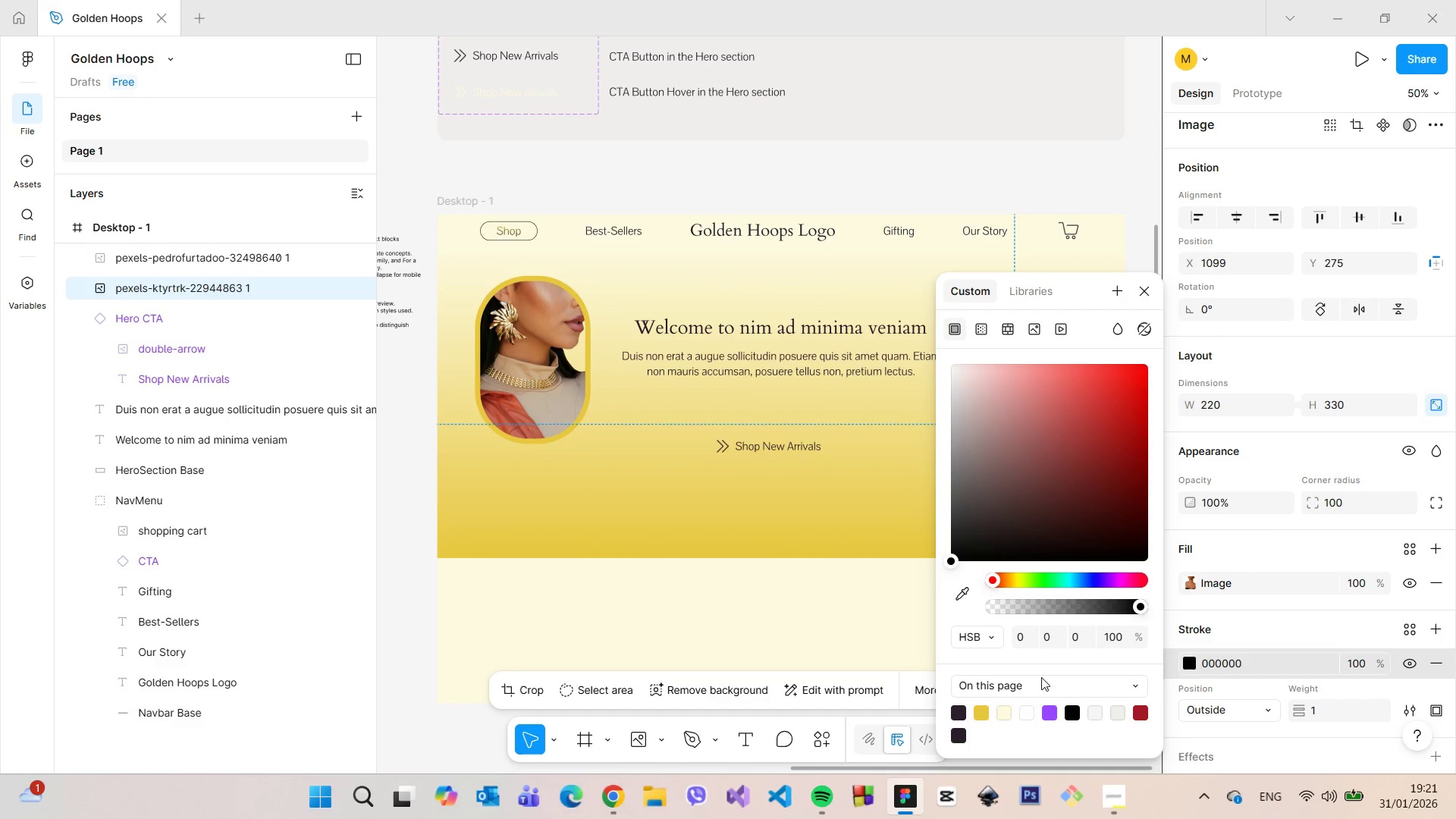 
left_click([984, 711])
 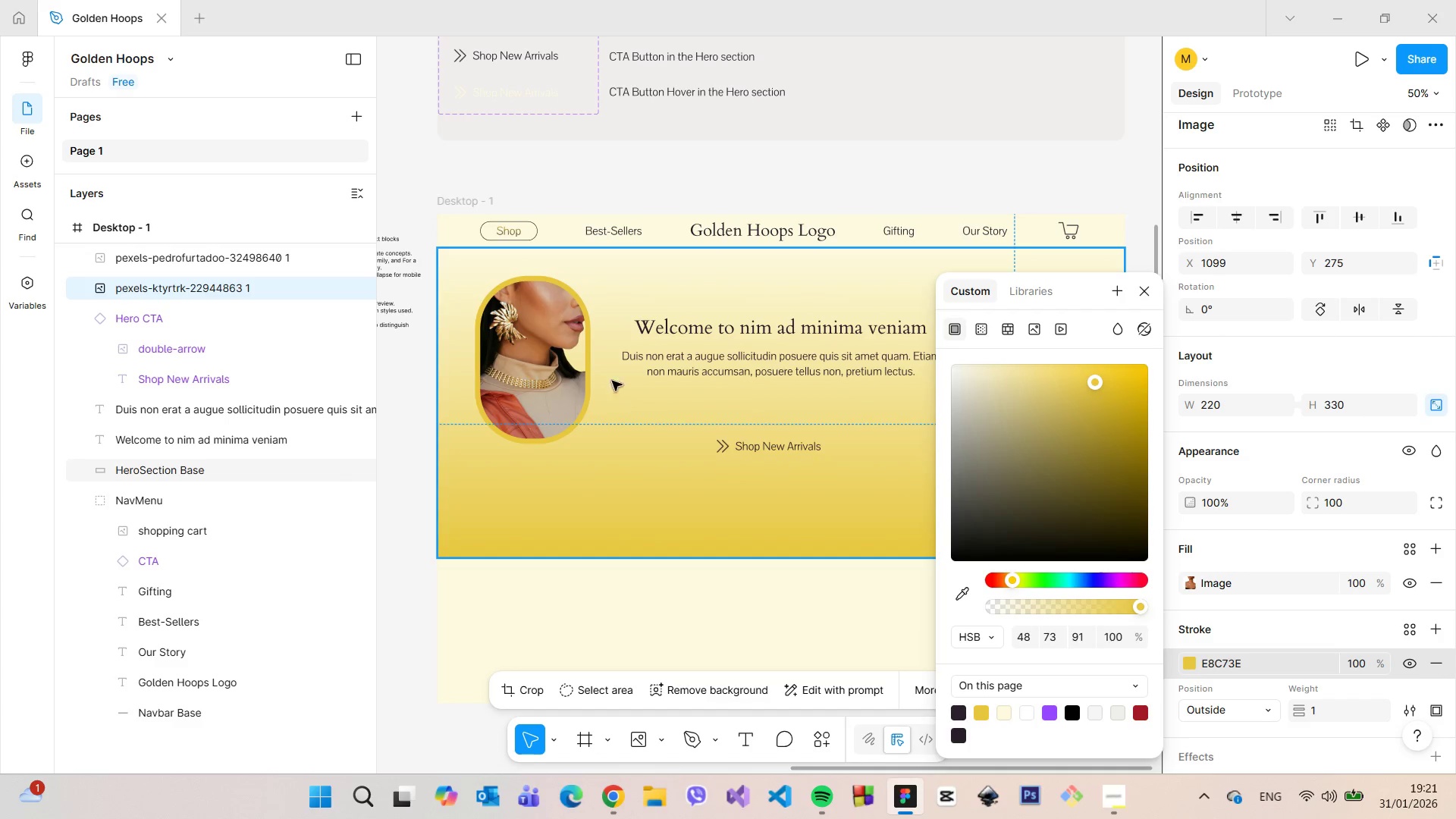 
left_click([546, 369])
 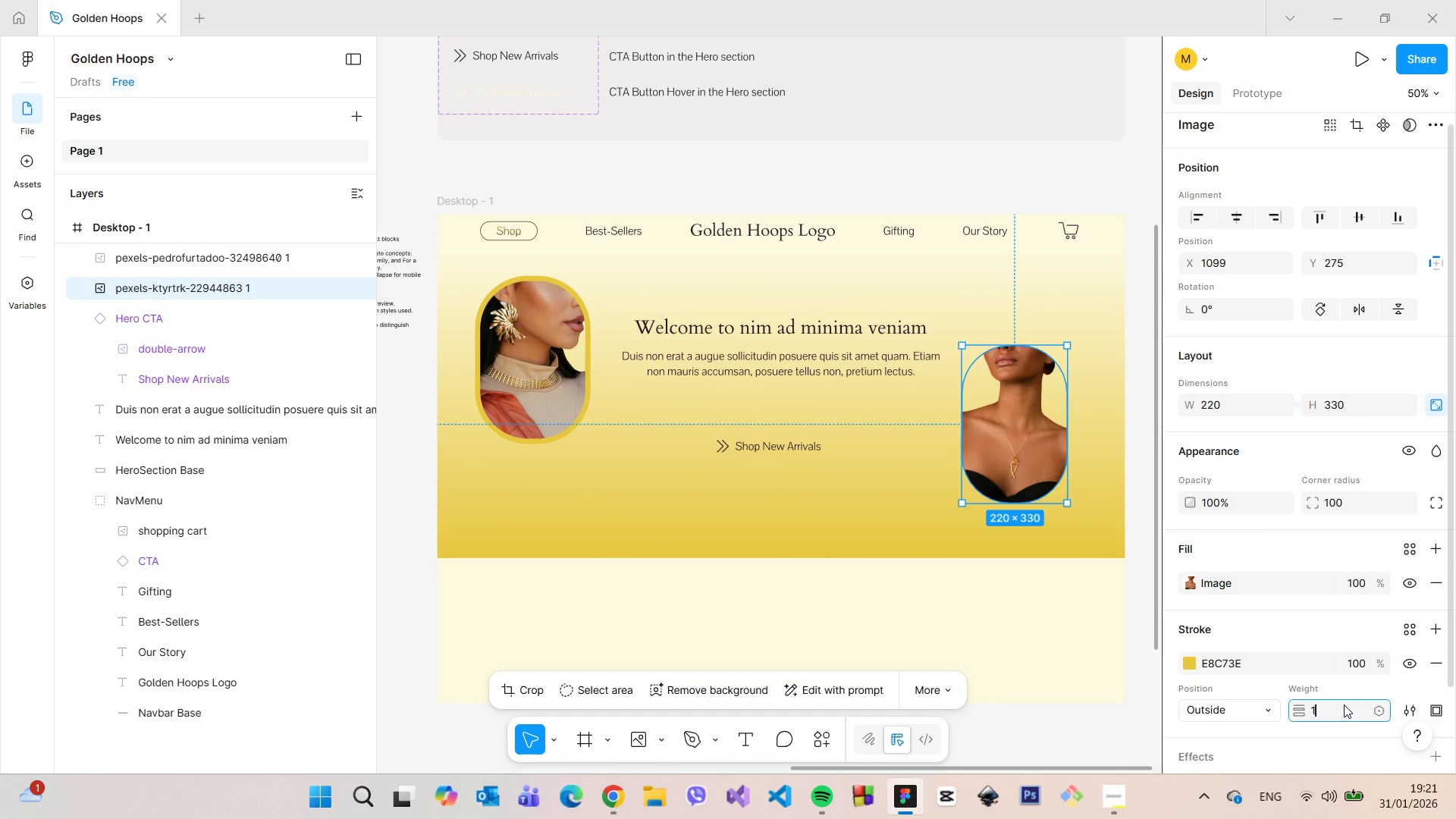 
type(11)
 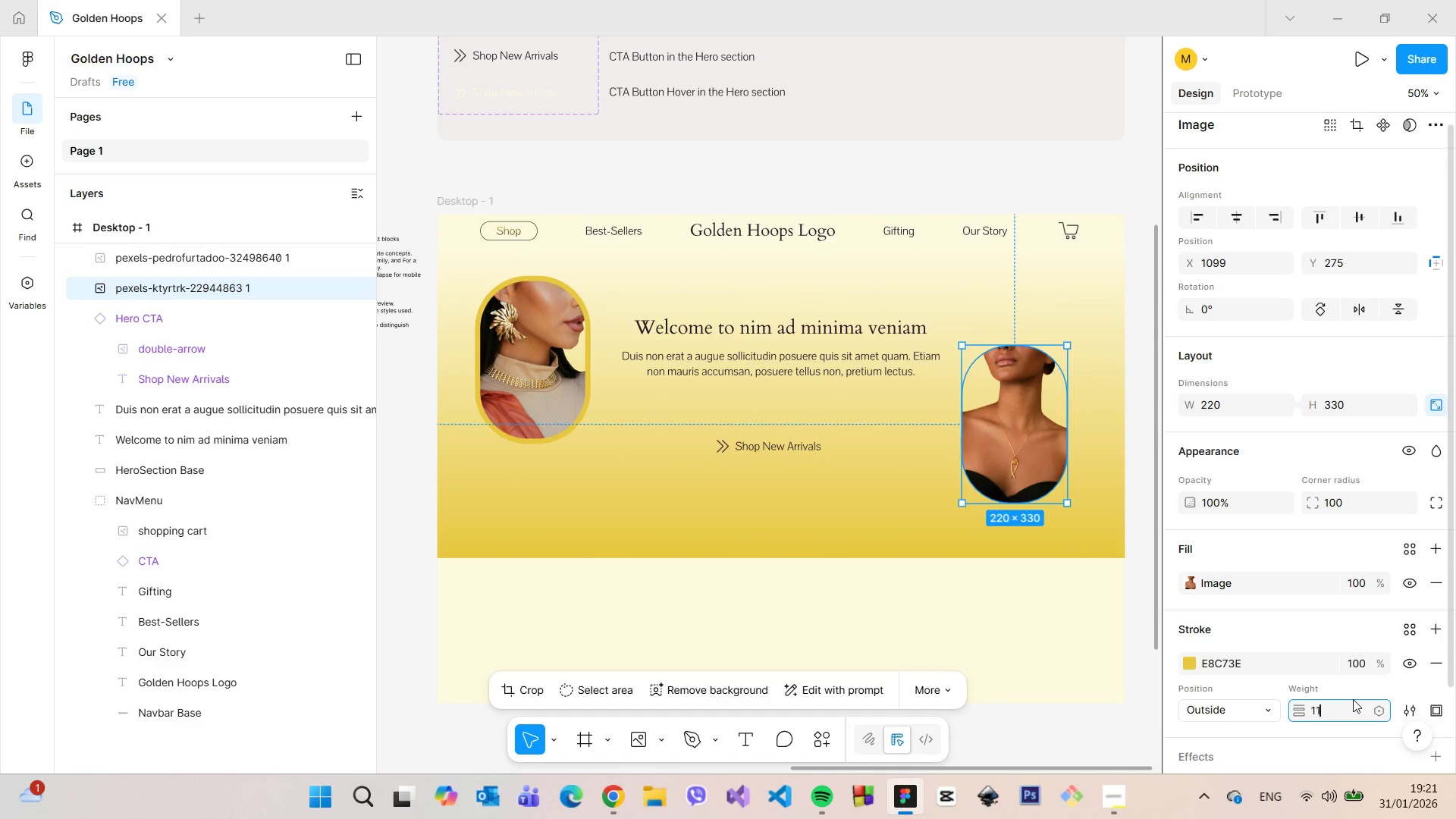 
key(Enter)
 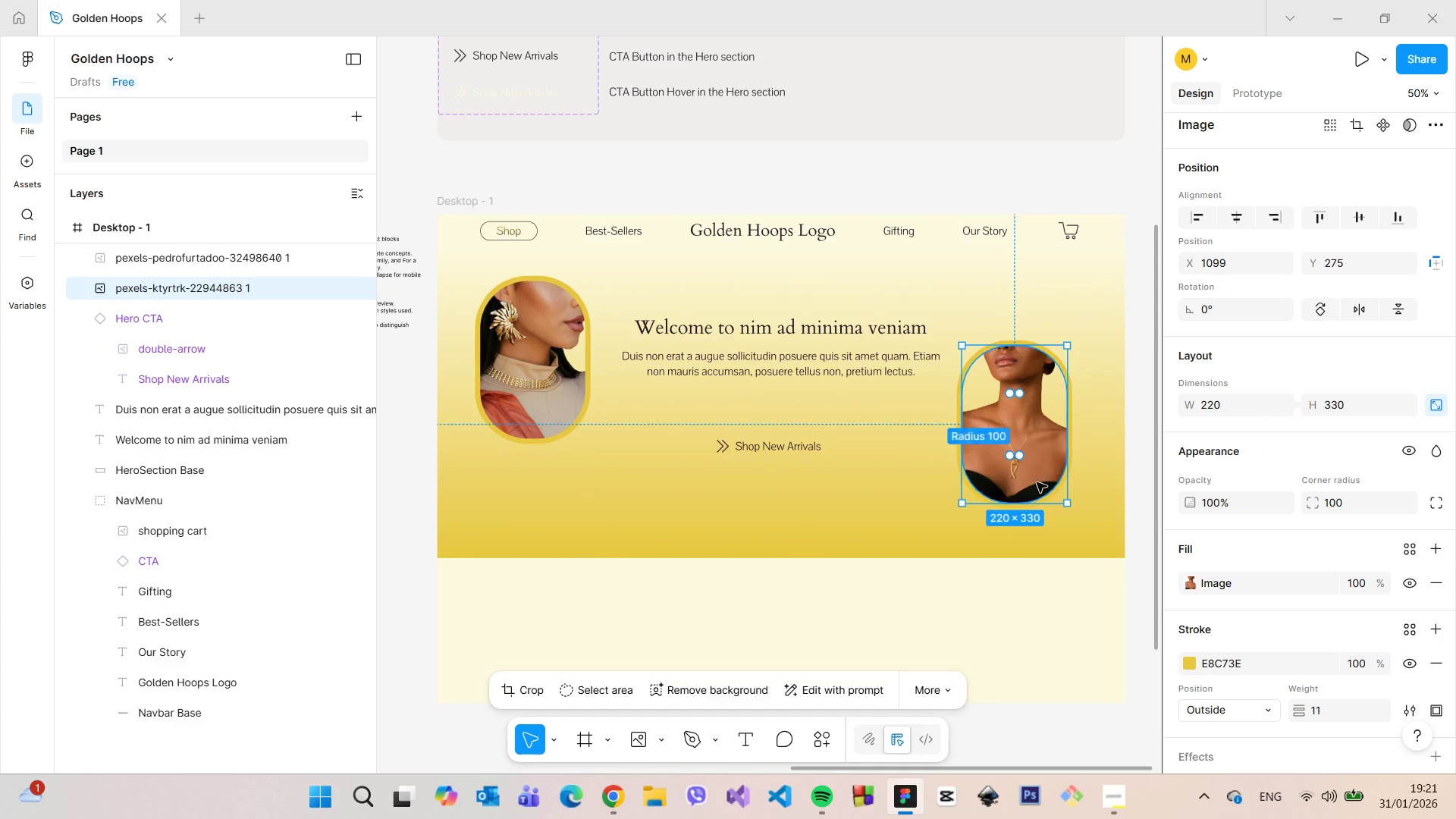 
hold_key(key=AltLeft, duration=0.55)
 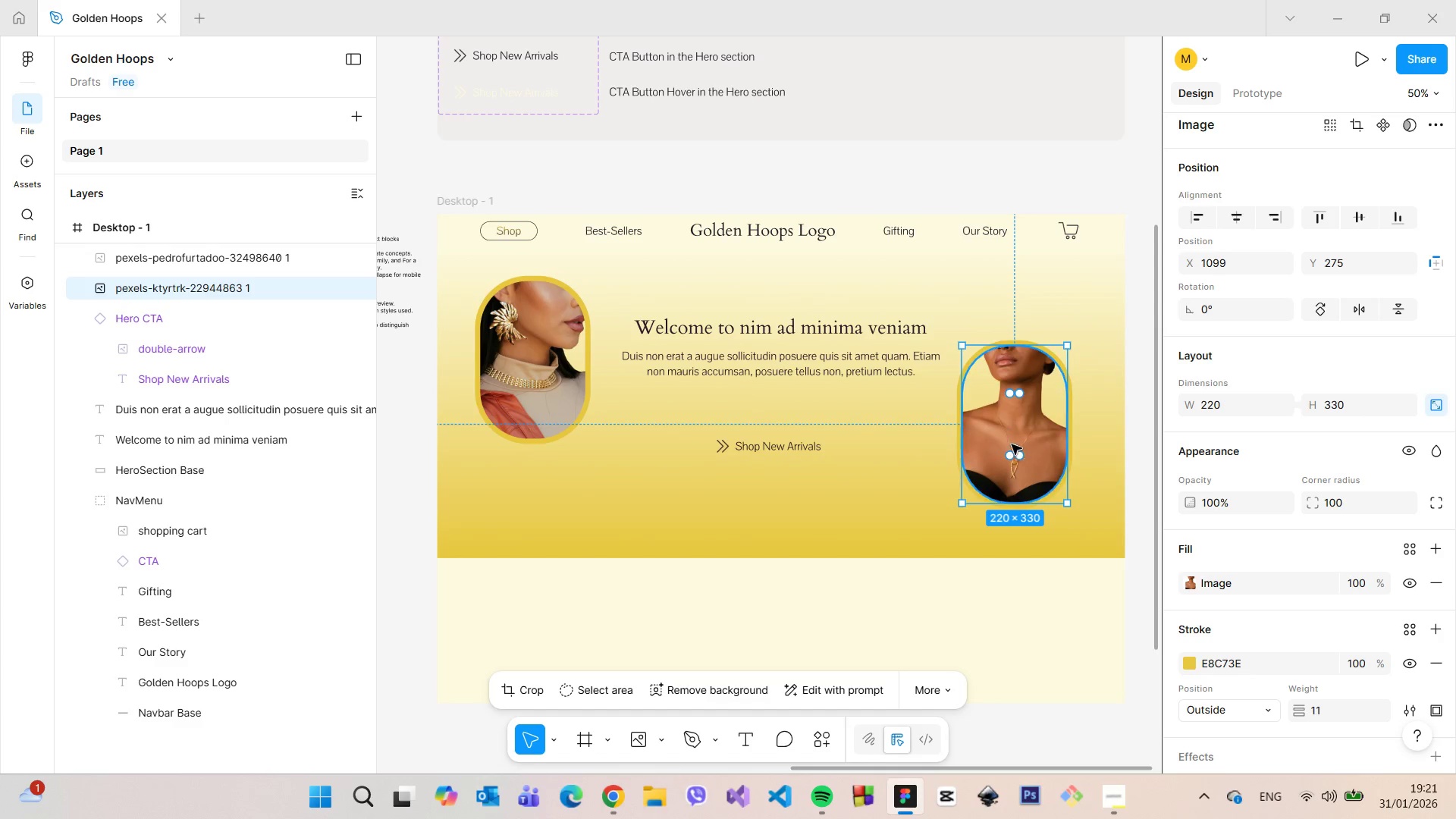 
left_click_drag(start_coordinate=[1012, 444], to_coordinate=[1022, 459])
 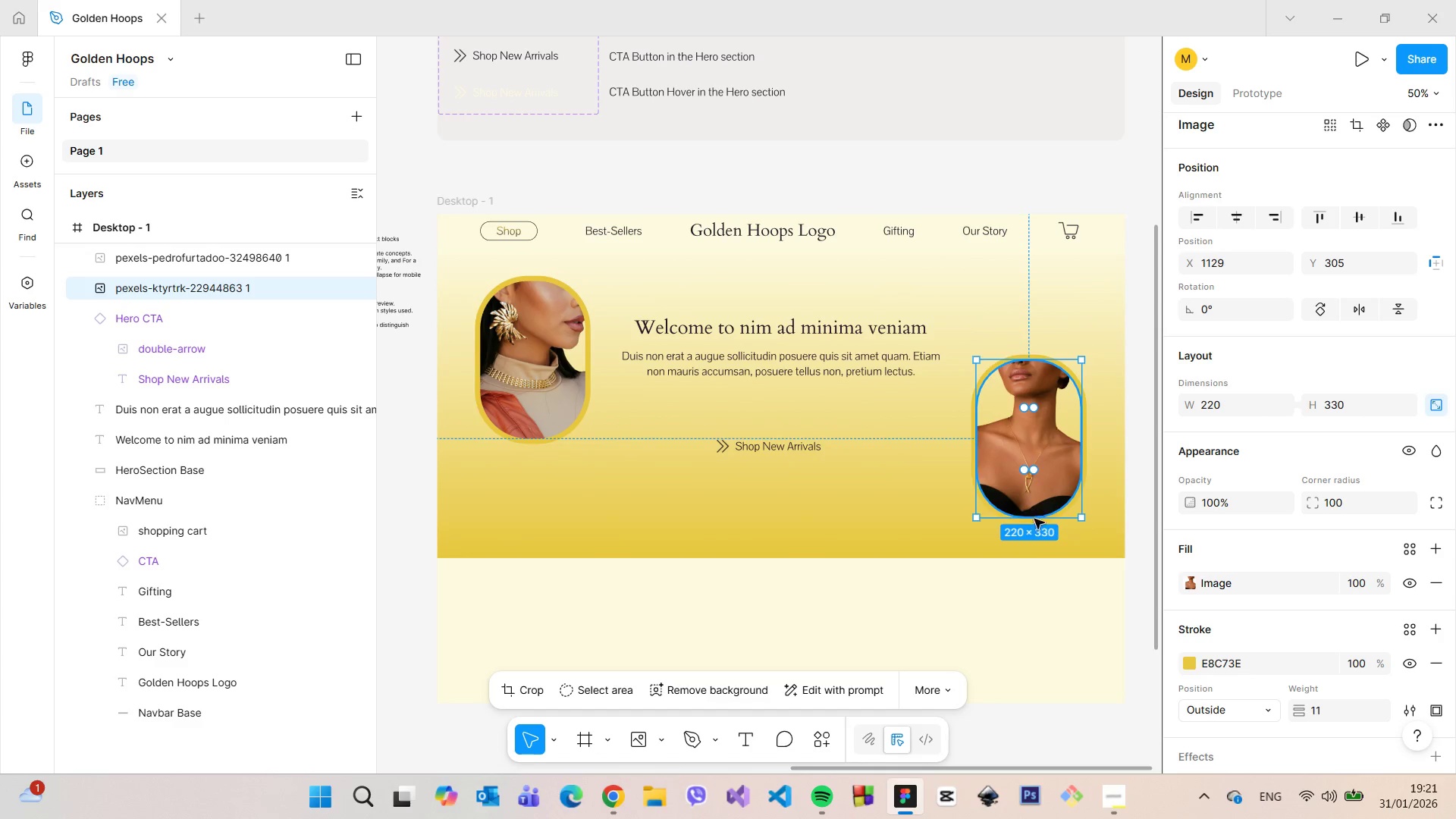 
hold_key(key=AltLeft, duration=0.77)
 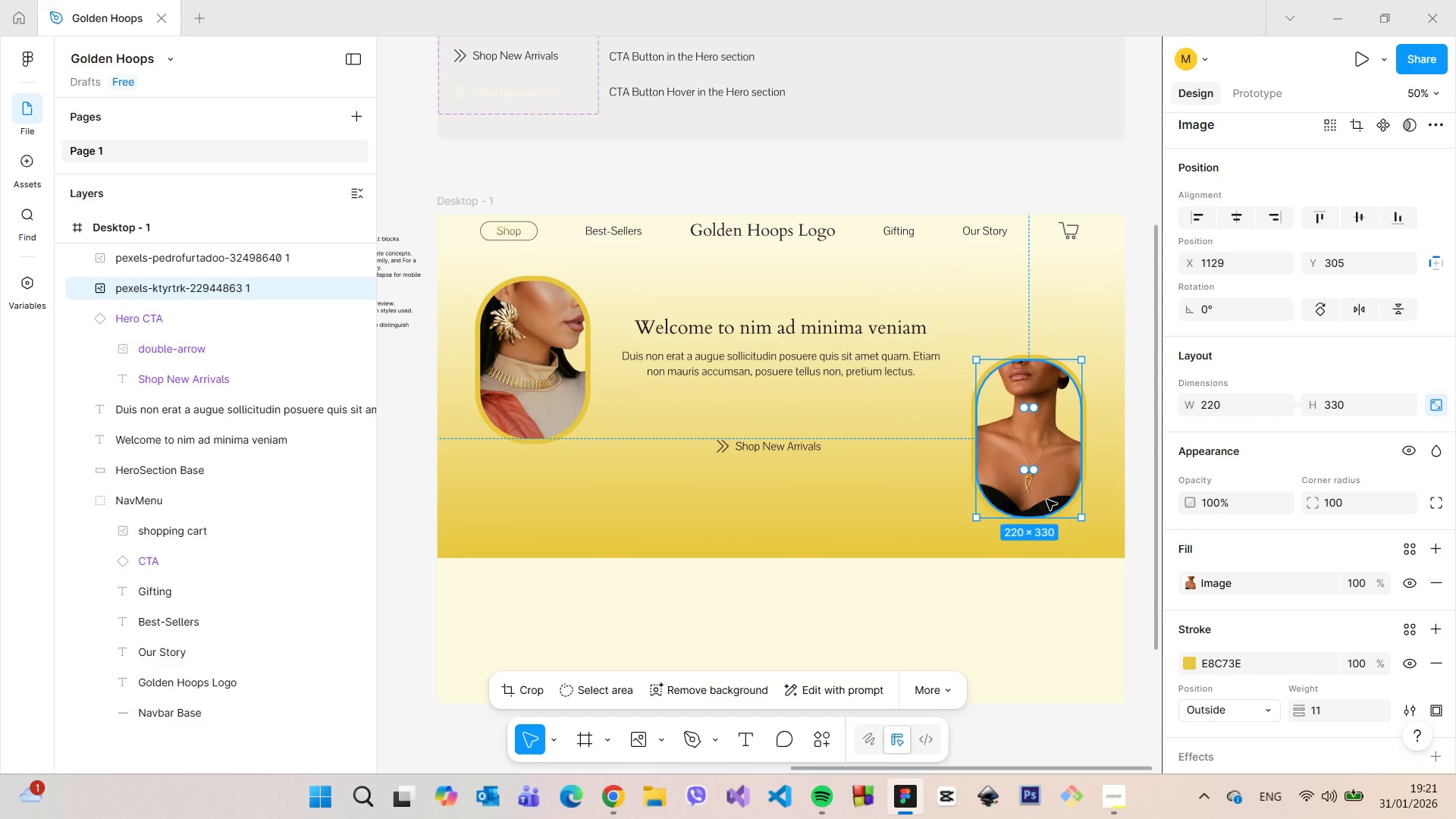 
key(ArrowUp)
 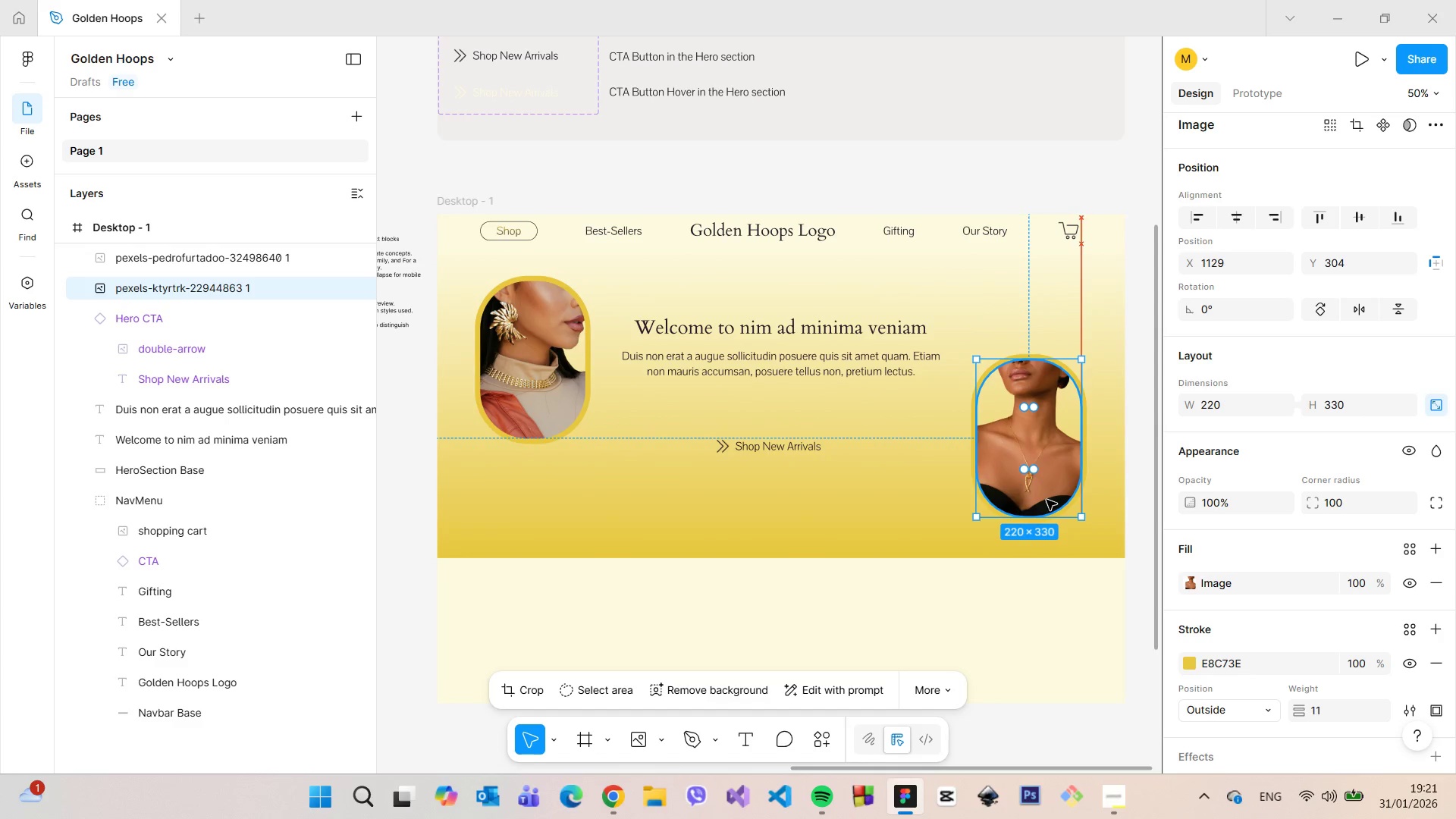 
key(ArrowUp)
 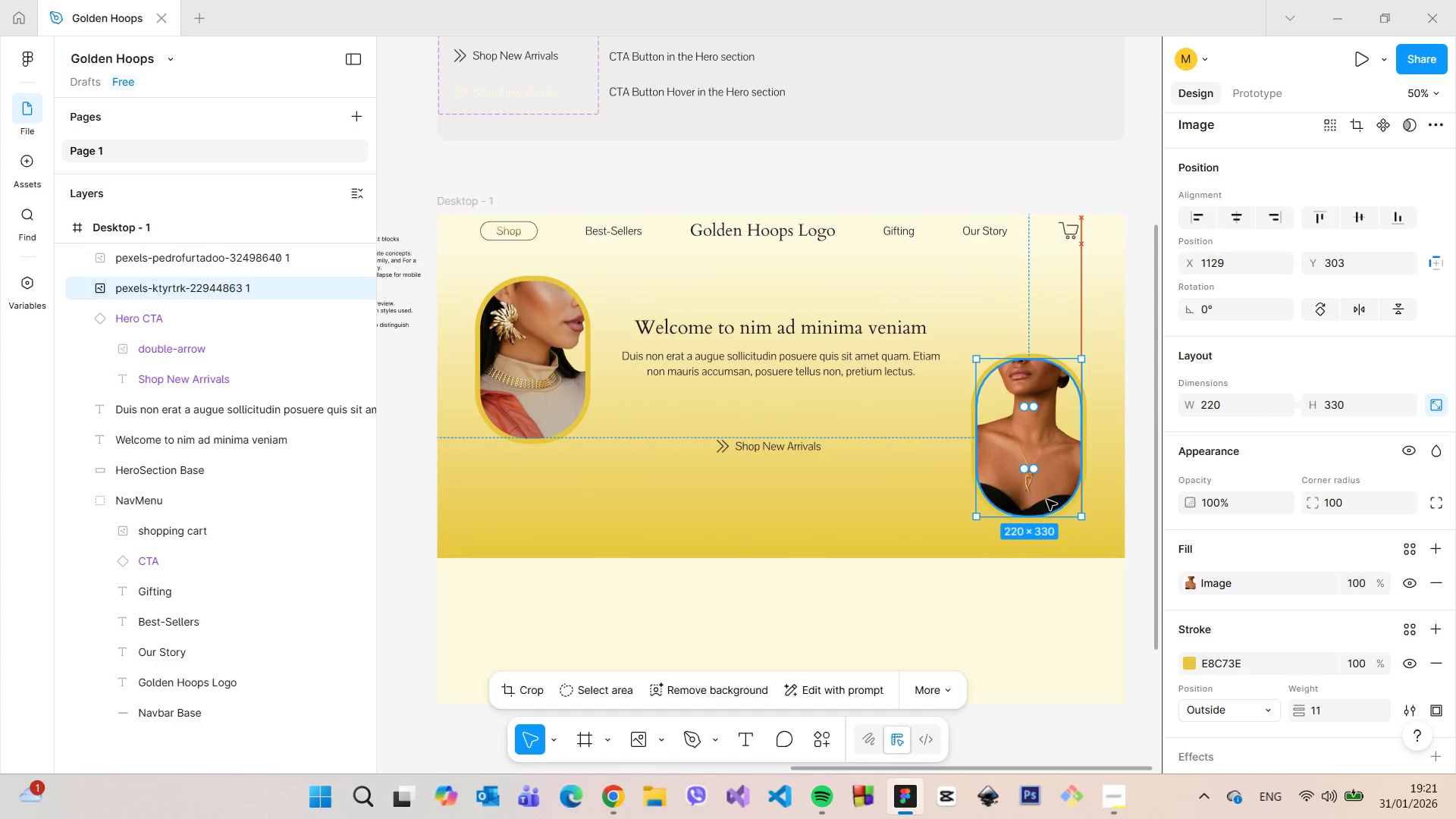 
key(ArrowDown)
 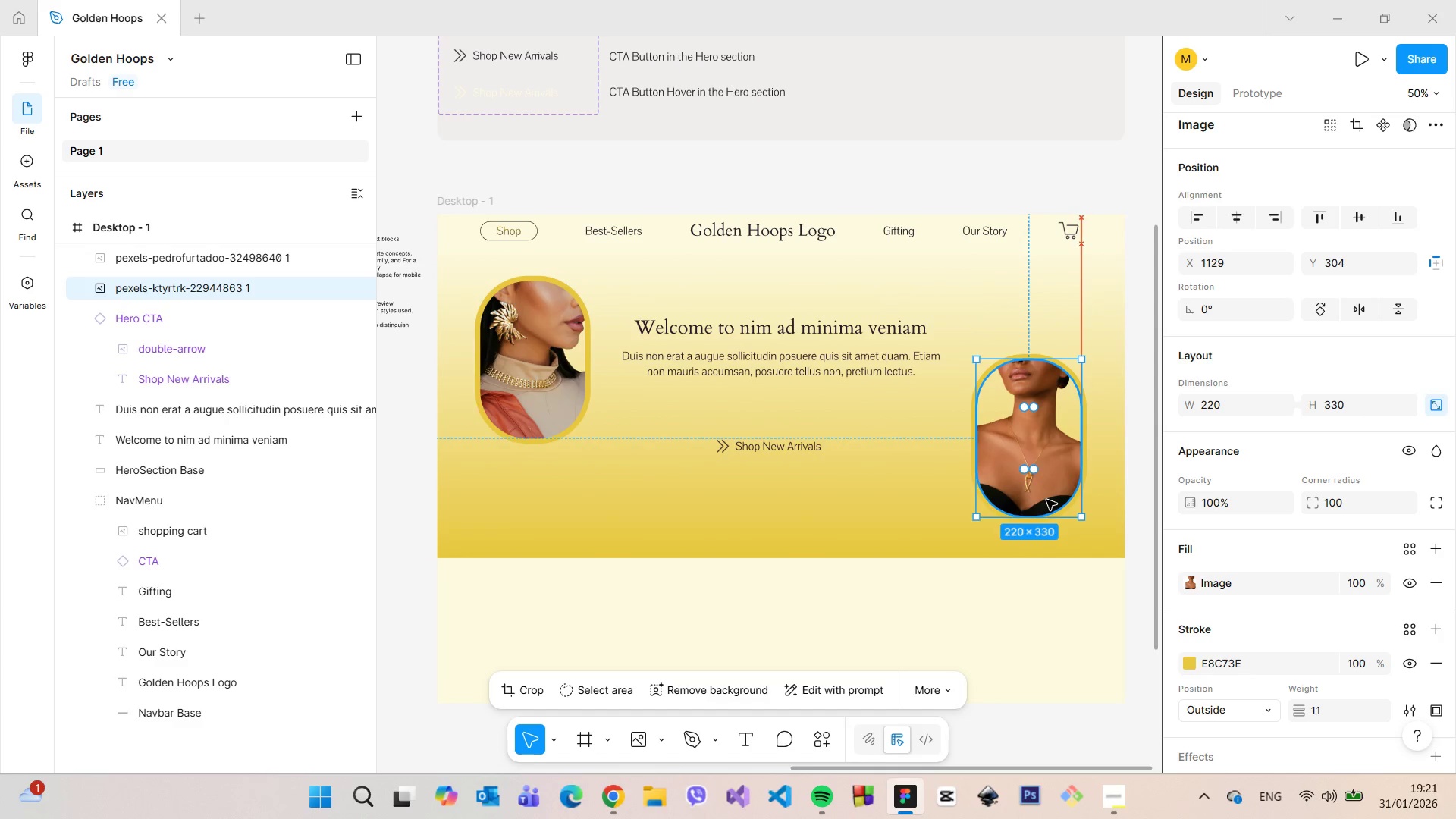 
hold_key(key=ArrowDown, duration=0.88)
 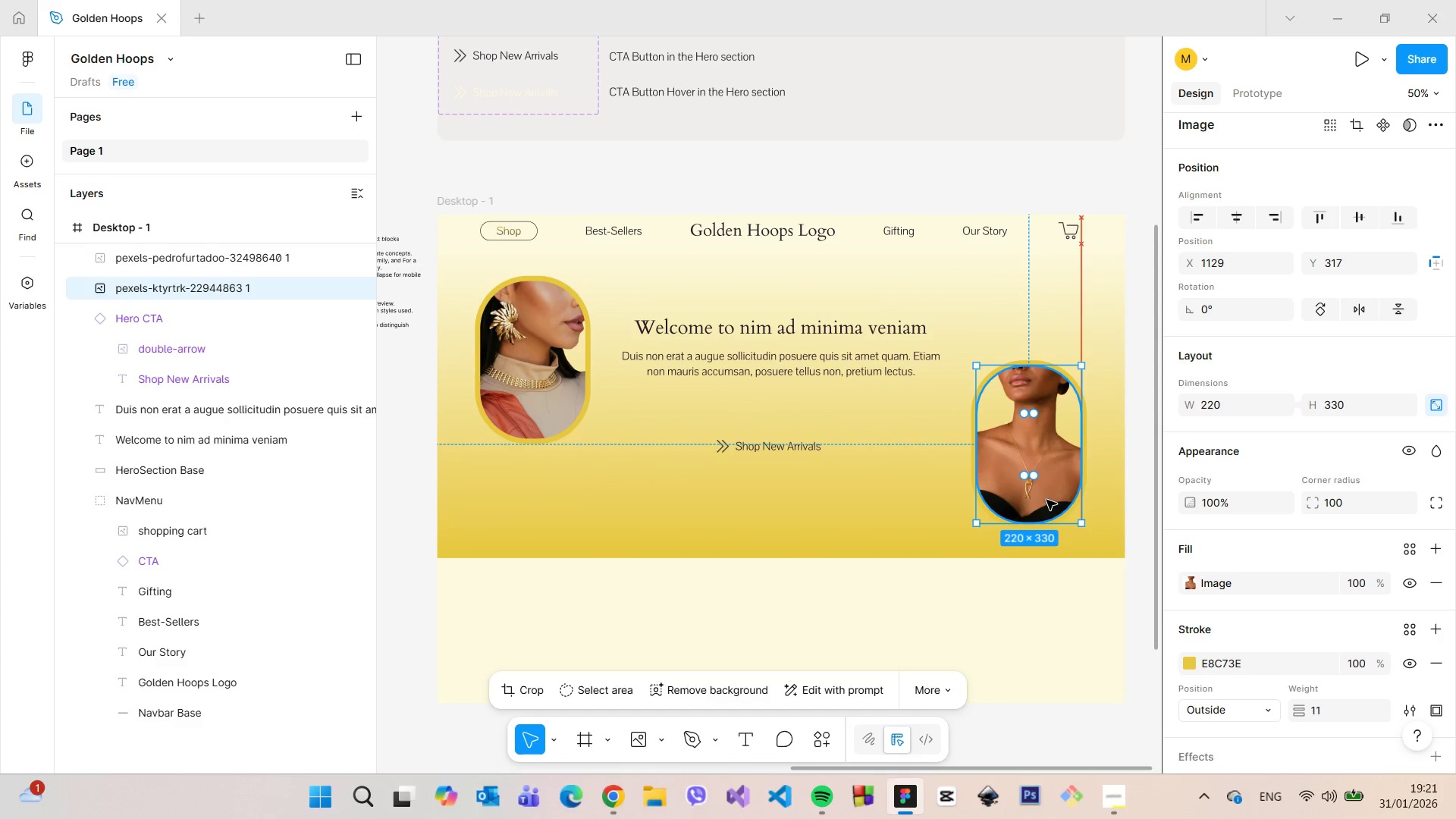 
hold_key(key=AltLeft, duration=0.86)
 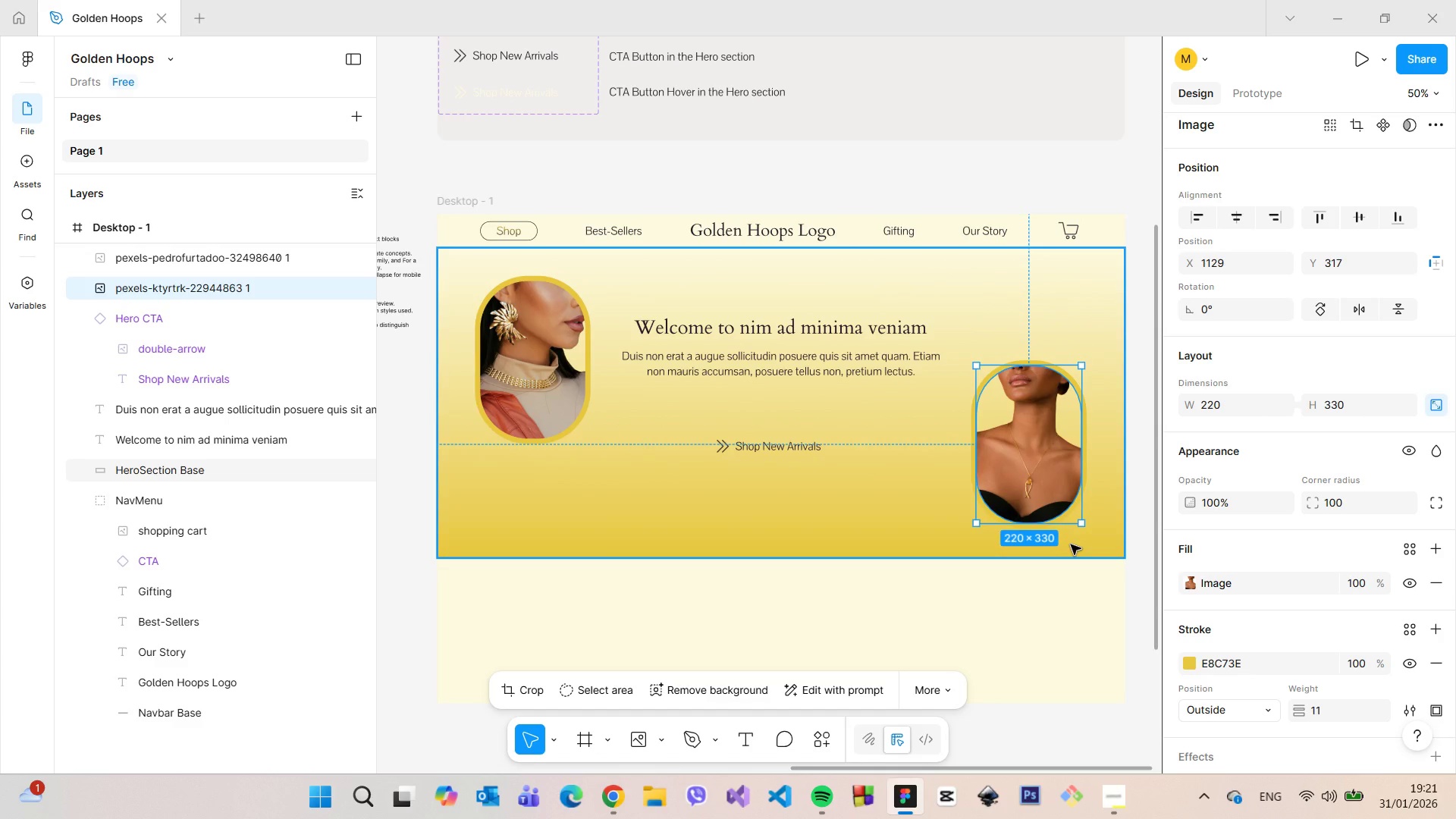 
key(ArrowUp)
 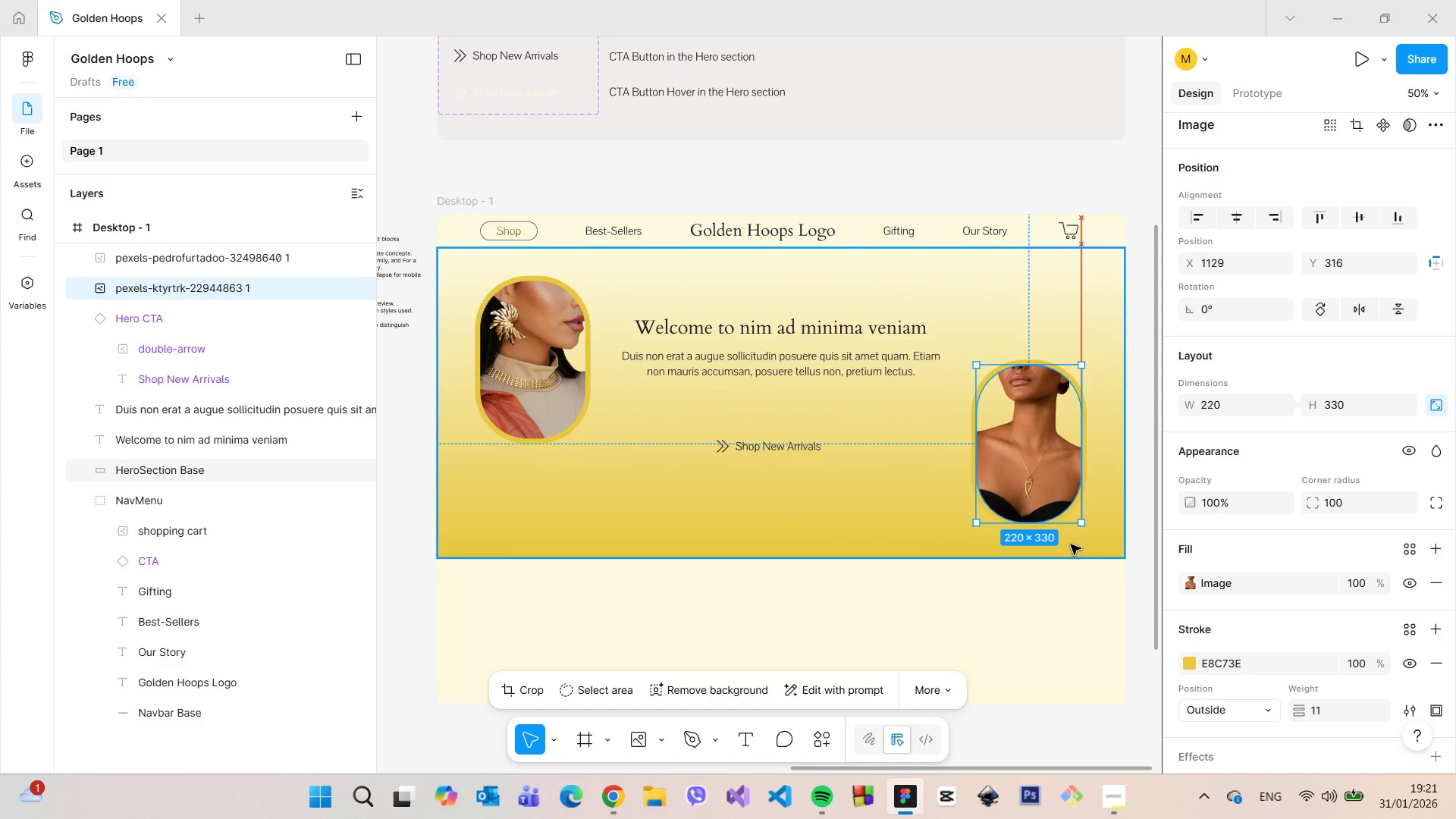 
key(ArrowUp)
 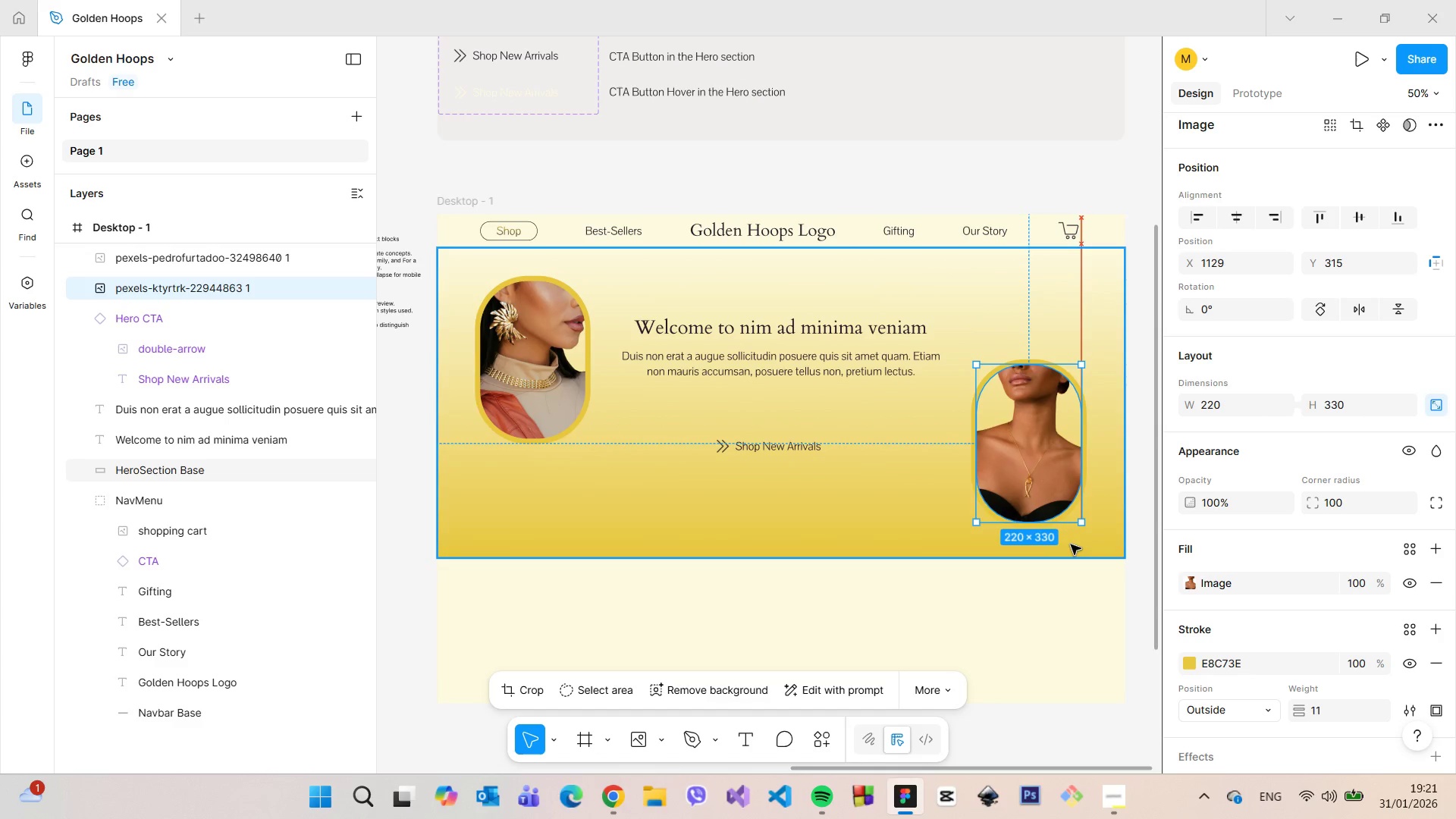 
key(ArrowDown)
 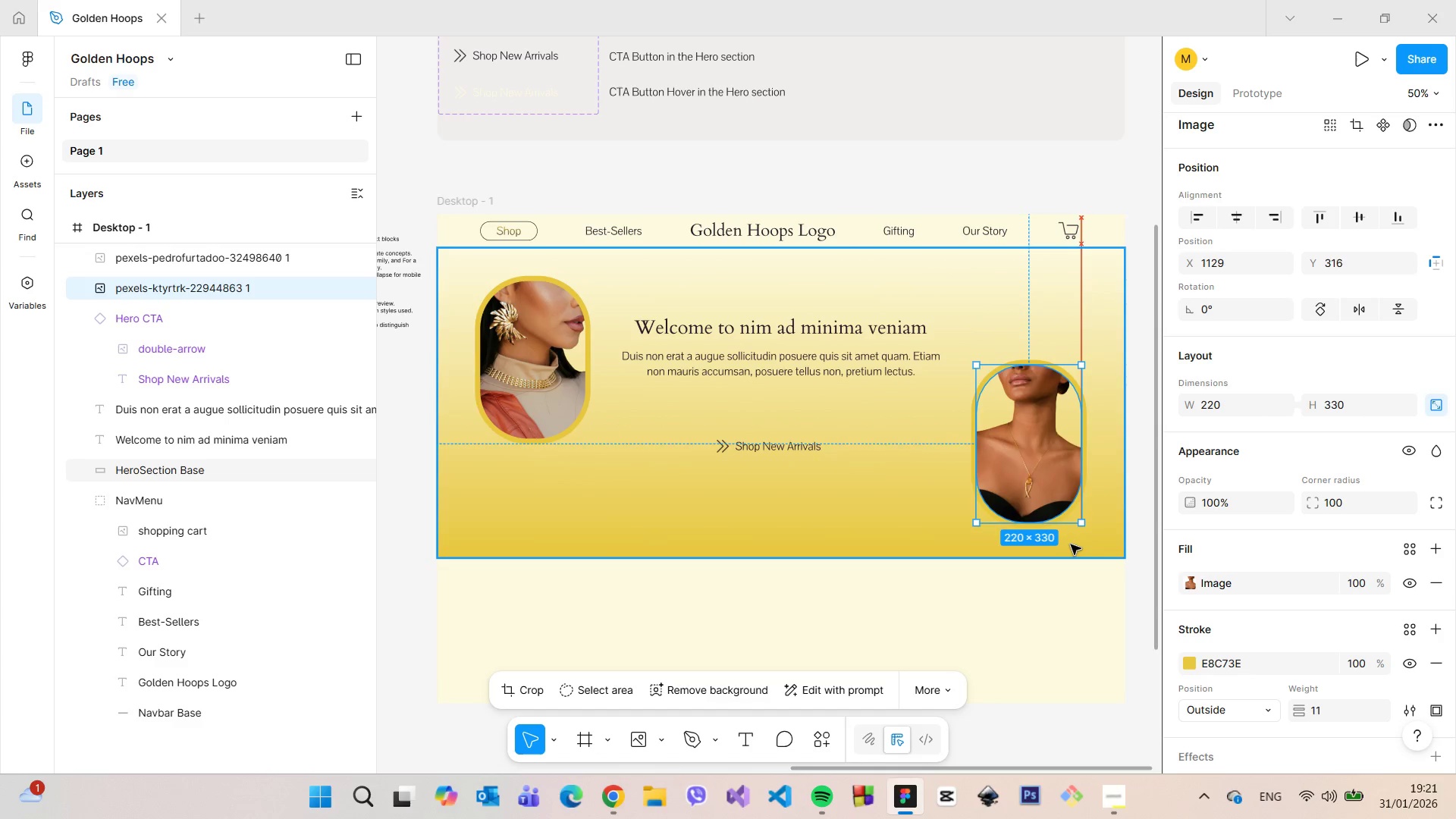 
key(ArrowDown)
 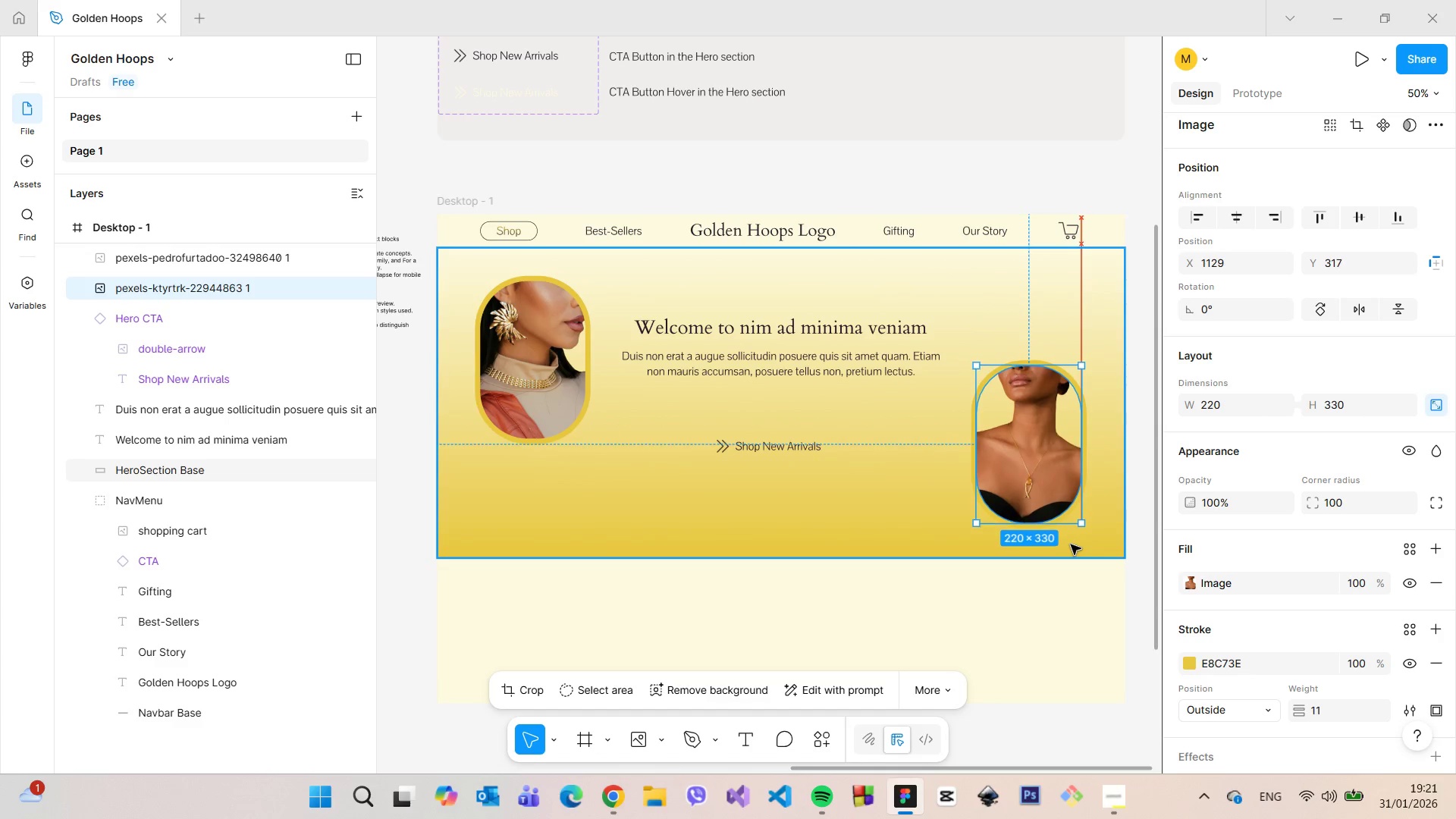 
key(ArrowDown)
 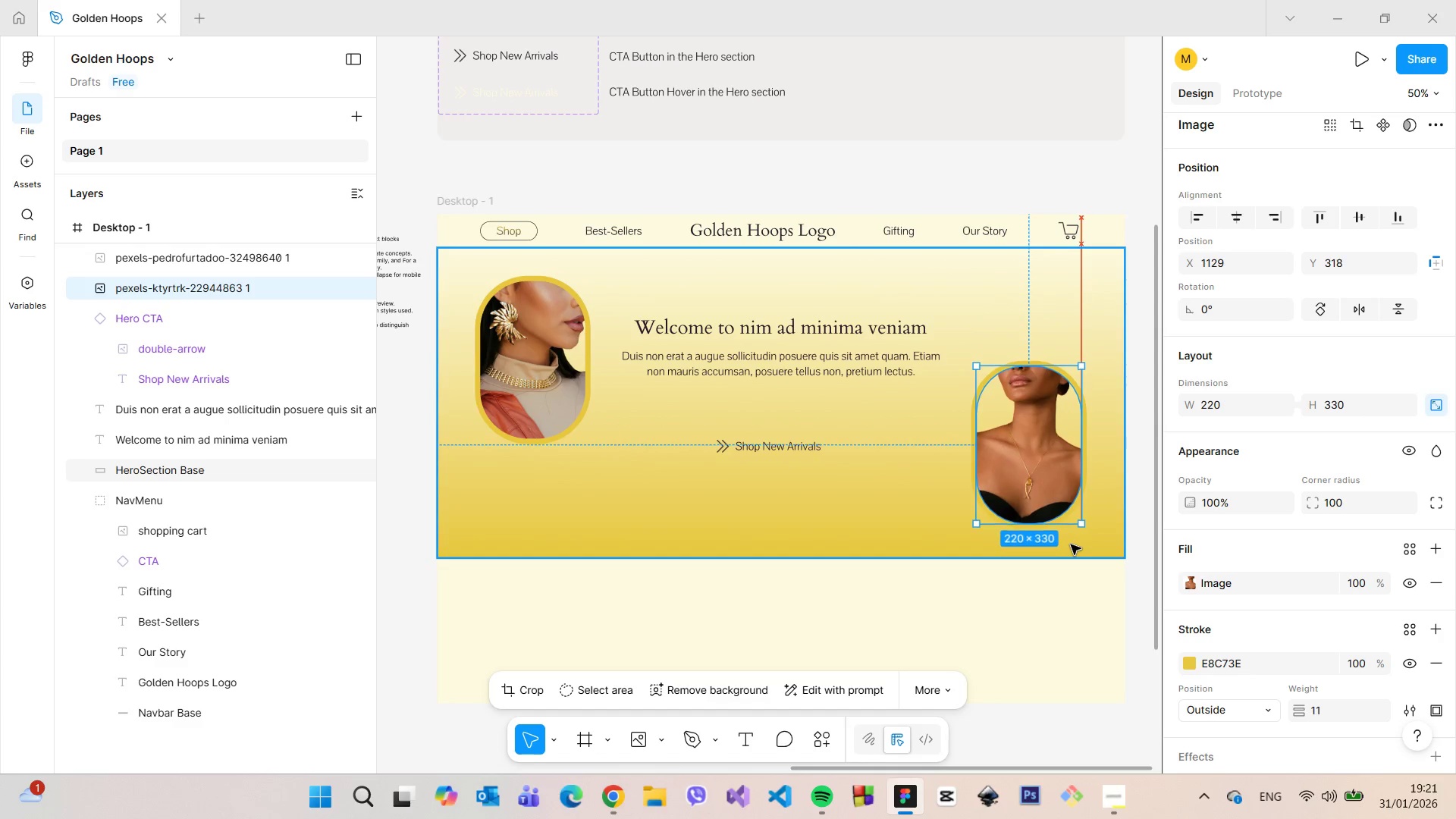 
key(ArrowDown)
 